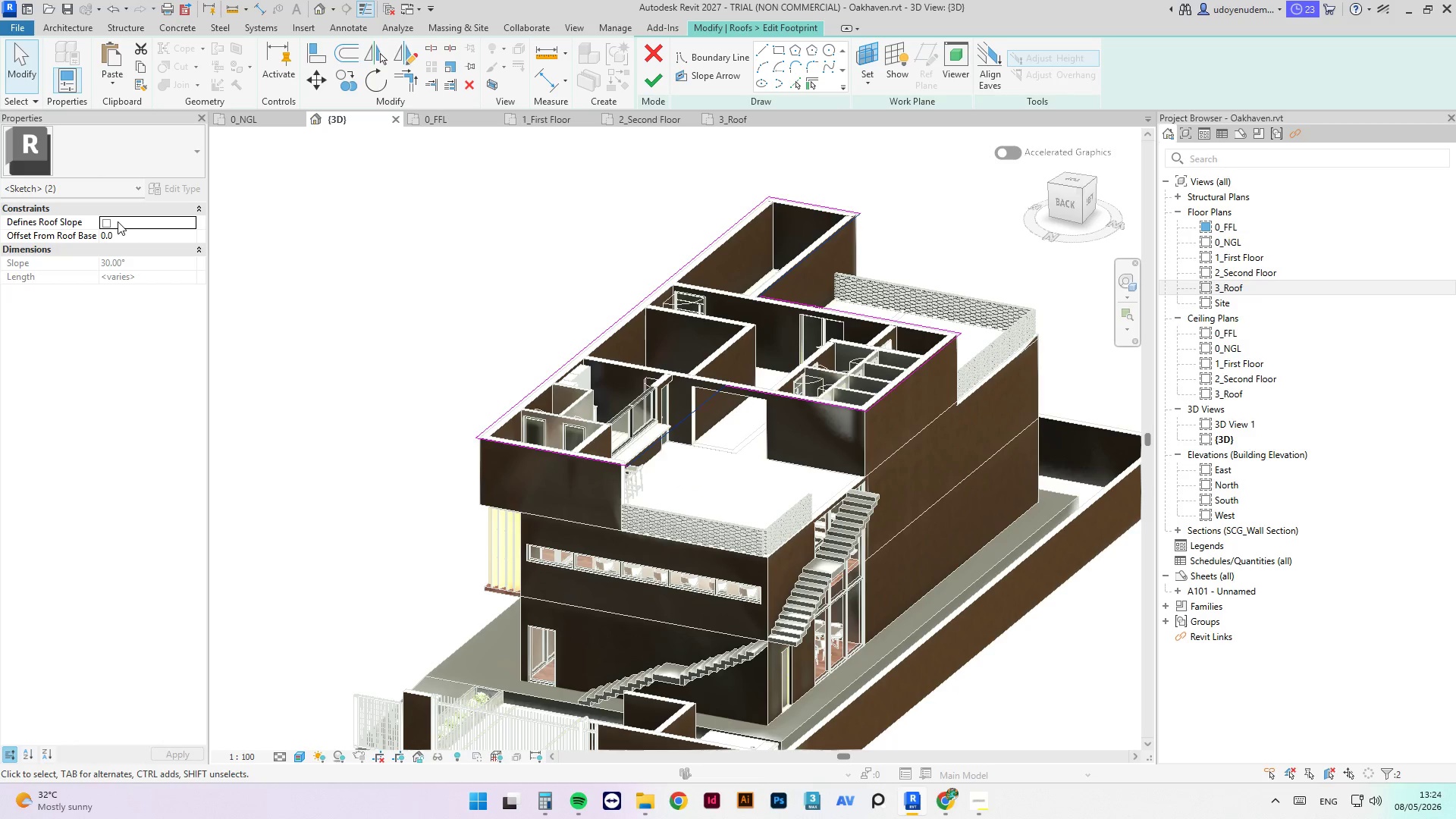 
double_click([104, 227])
 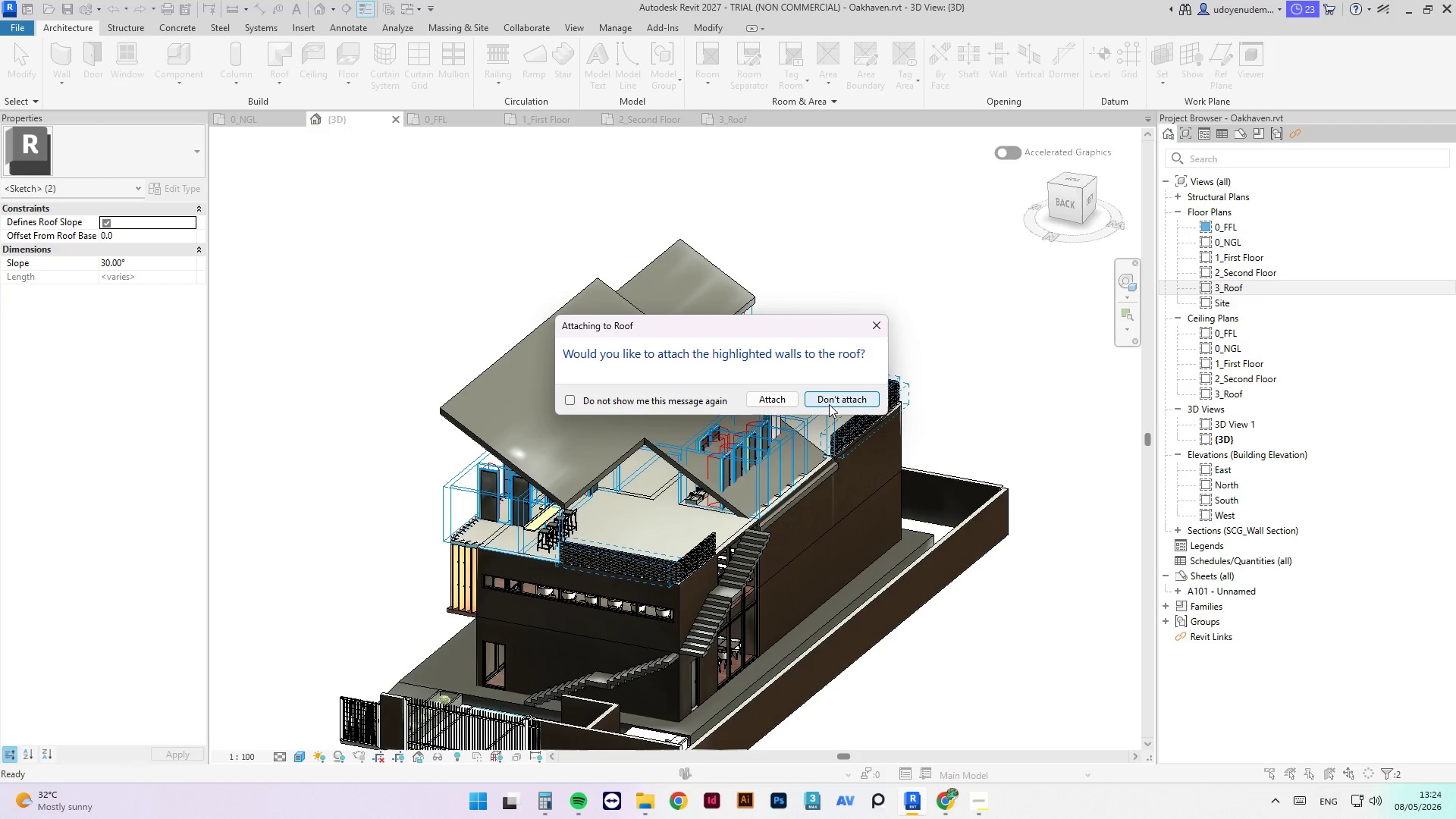 
hold_key(key=ShiftLeft, duration=5.75)
 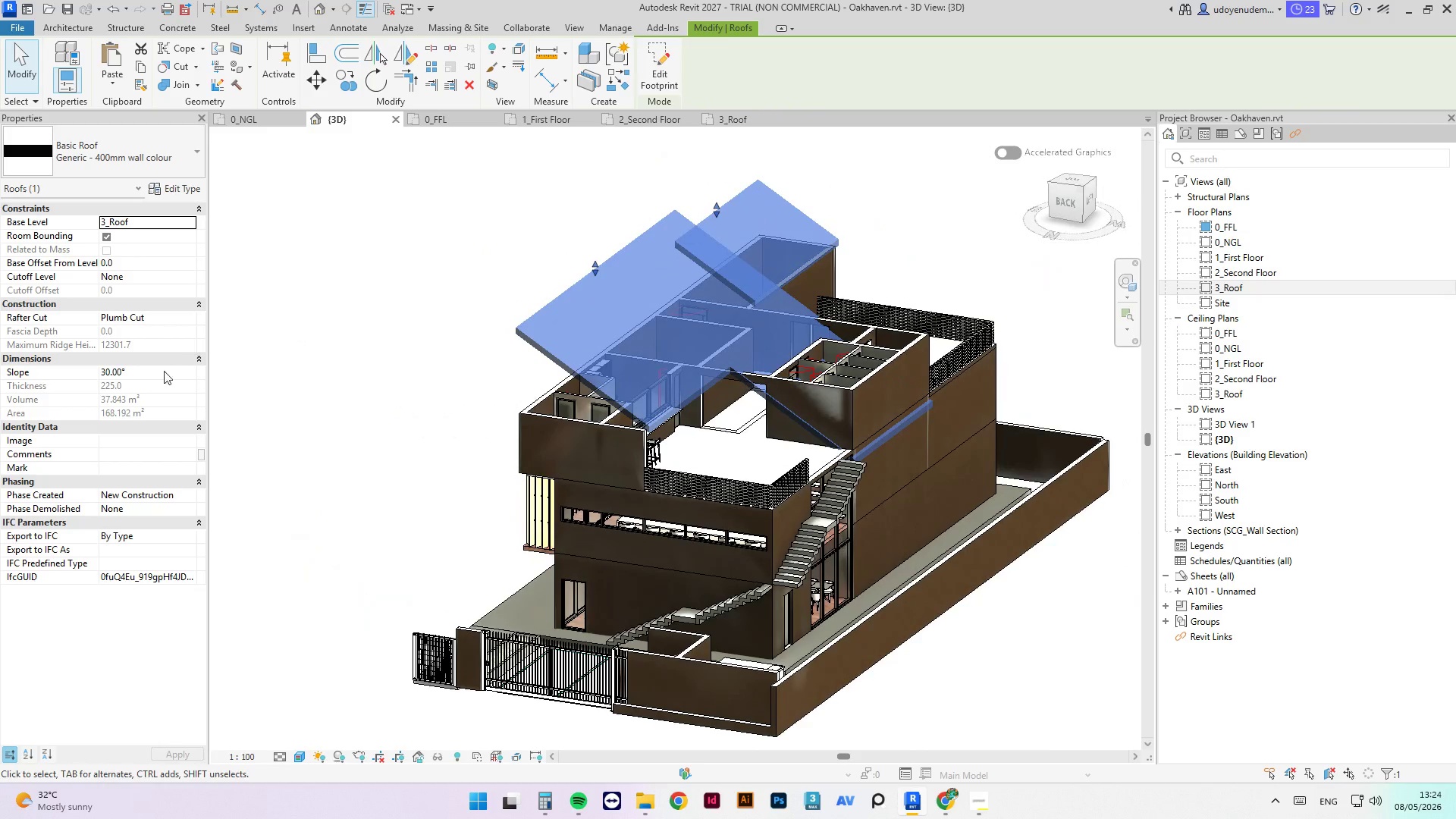 
scroll: coordinate [745, 329], scroll_direction: down, amount: 1.0
 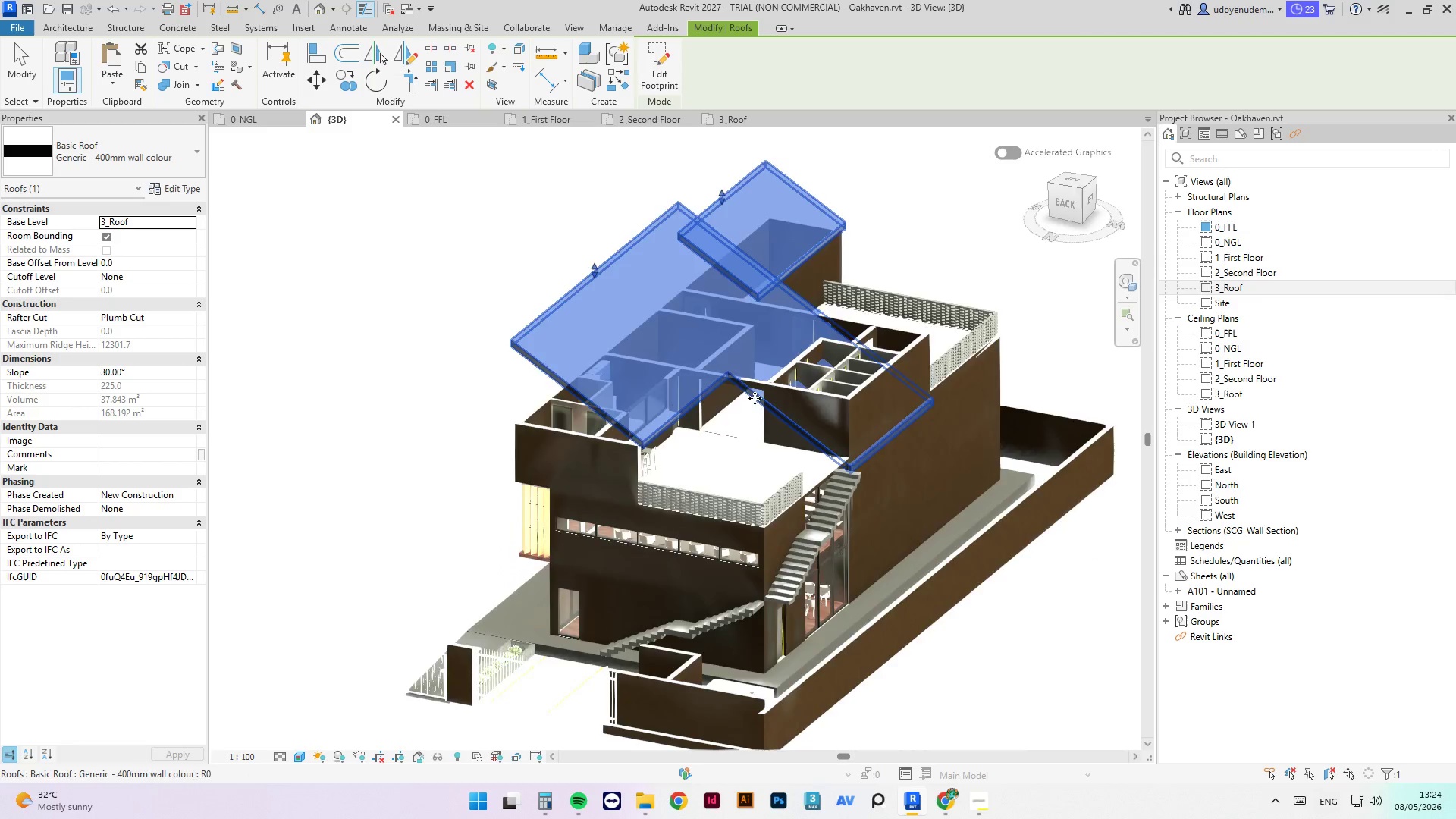 
left_click([158, 375])
 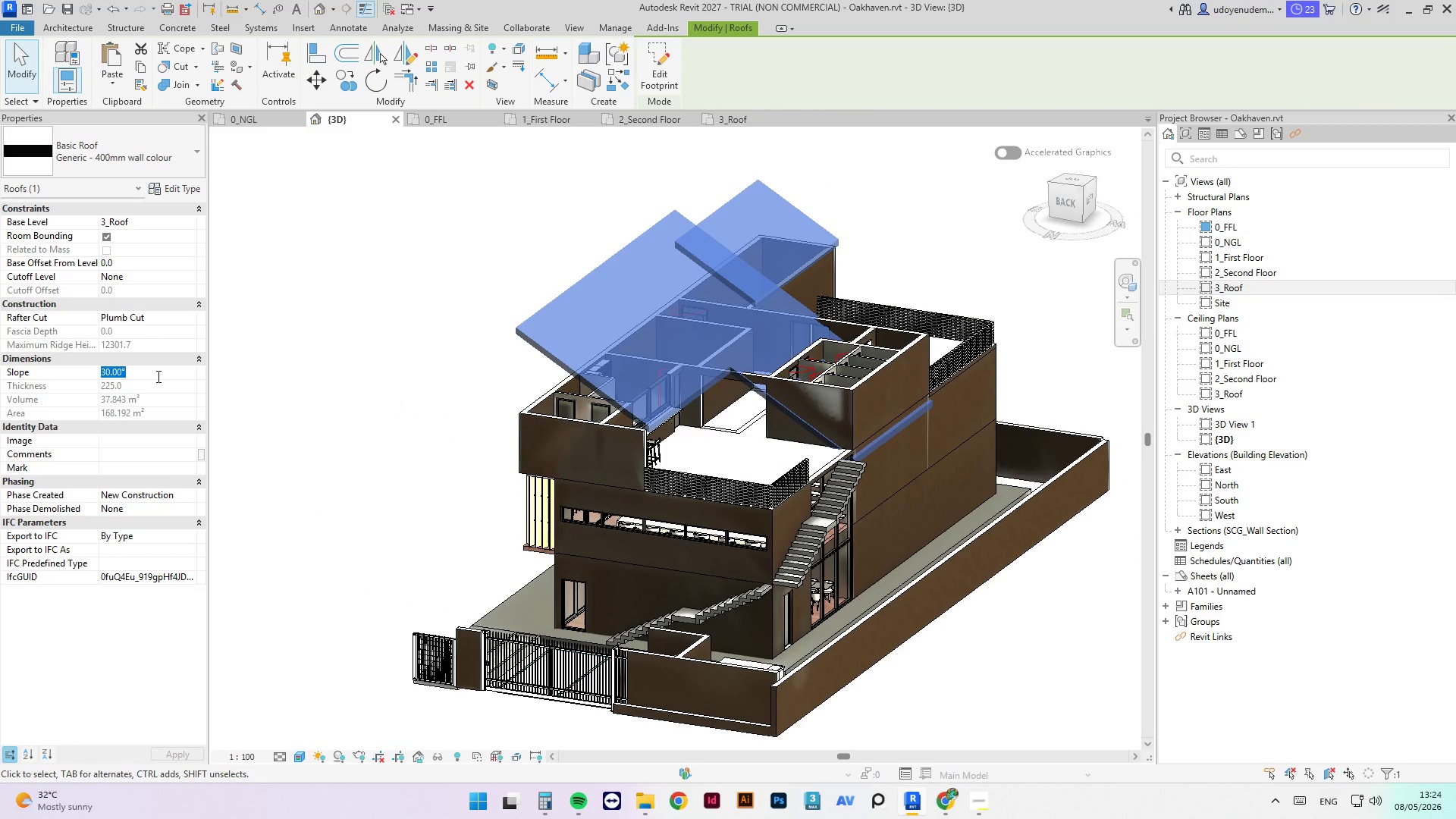 
key(Numpad5)
 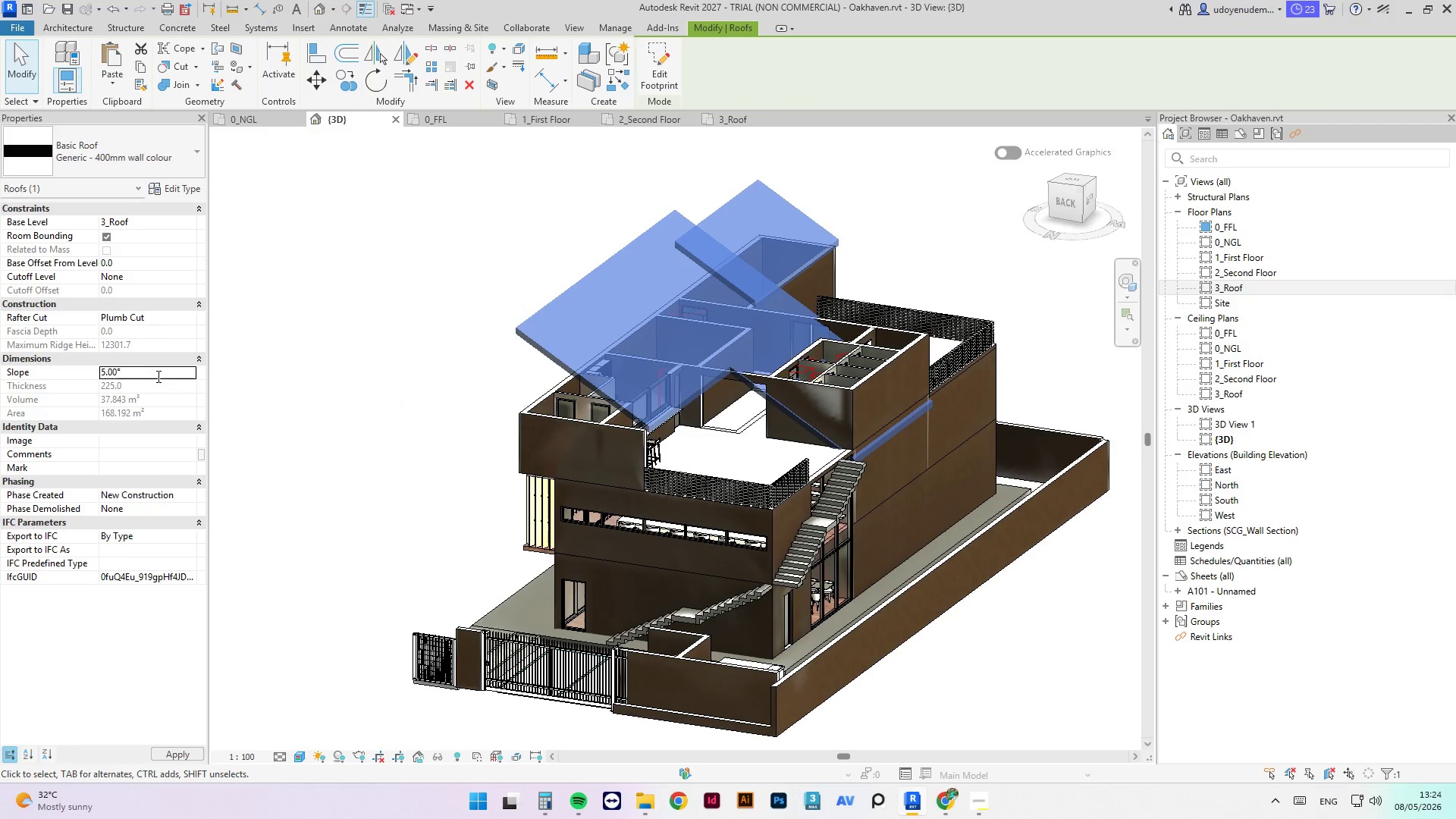 
key(NumpadEnter)
 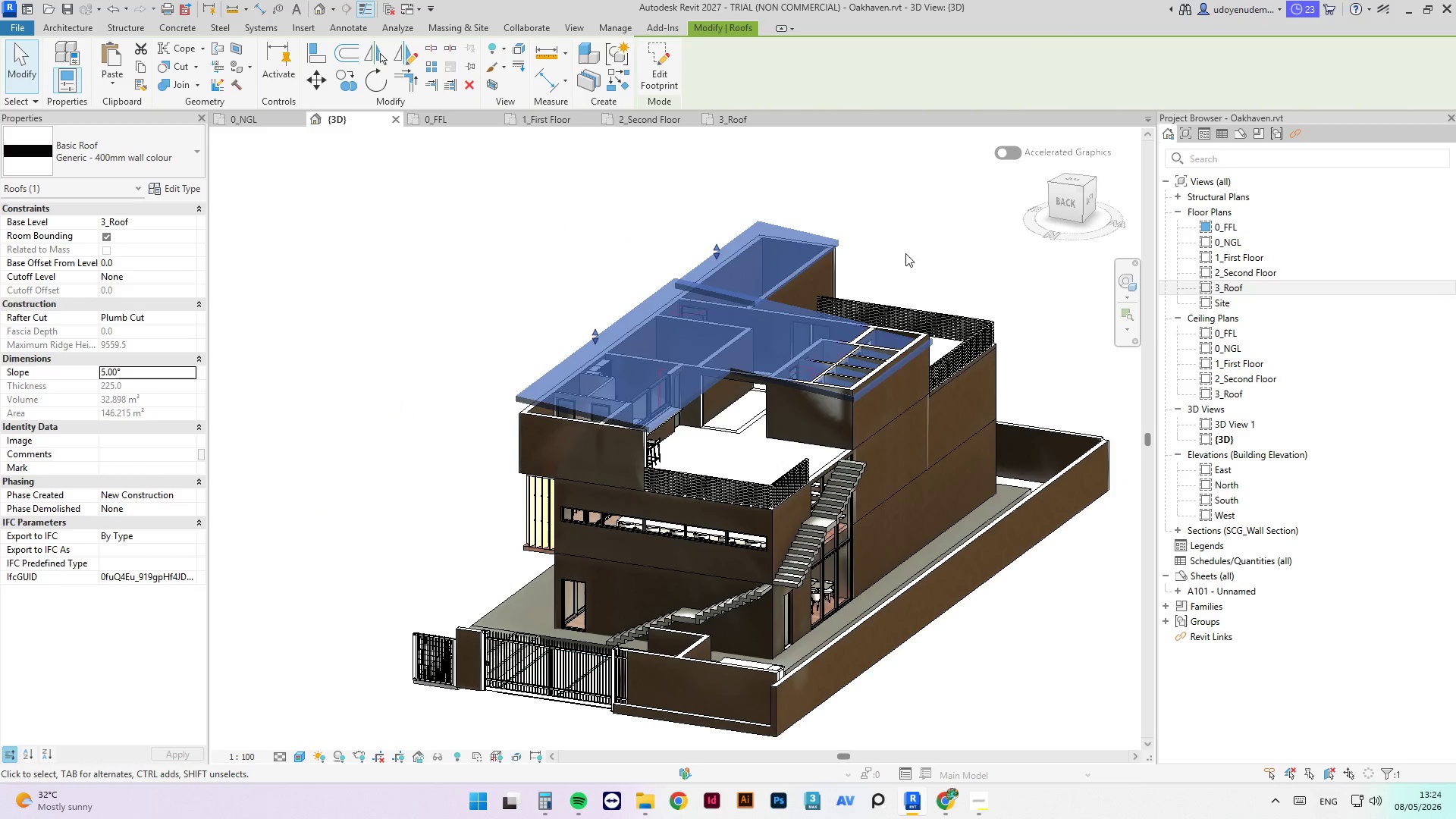 
hold_key(key=ShiftLeft, duration=13.58)
 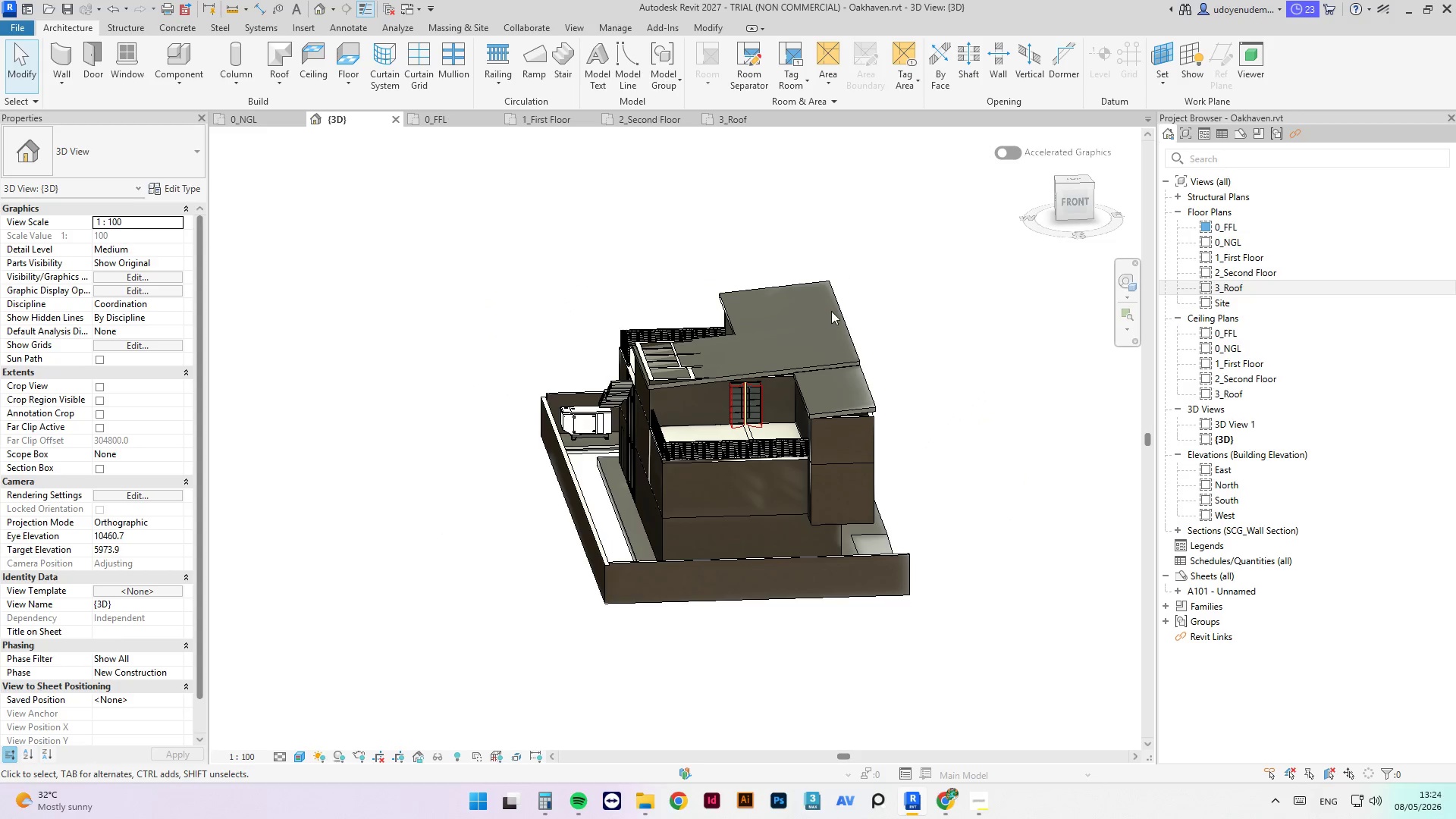 
scroll: coordinate [675, 447], scroll_direction: down, amount: 2.0
 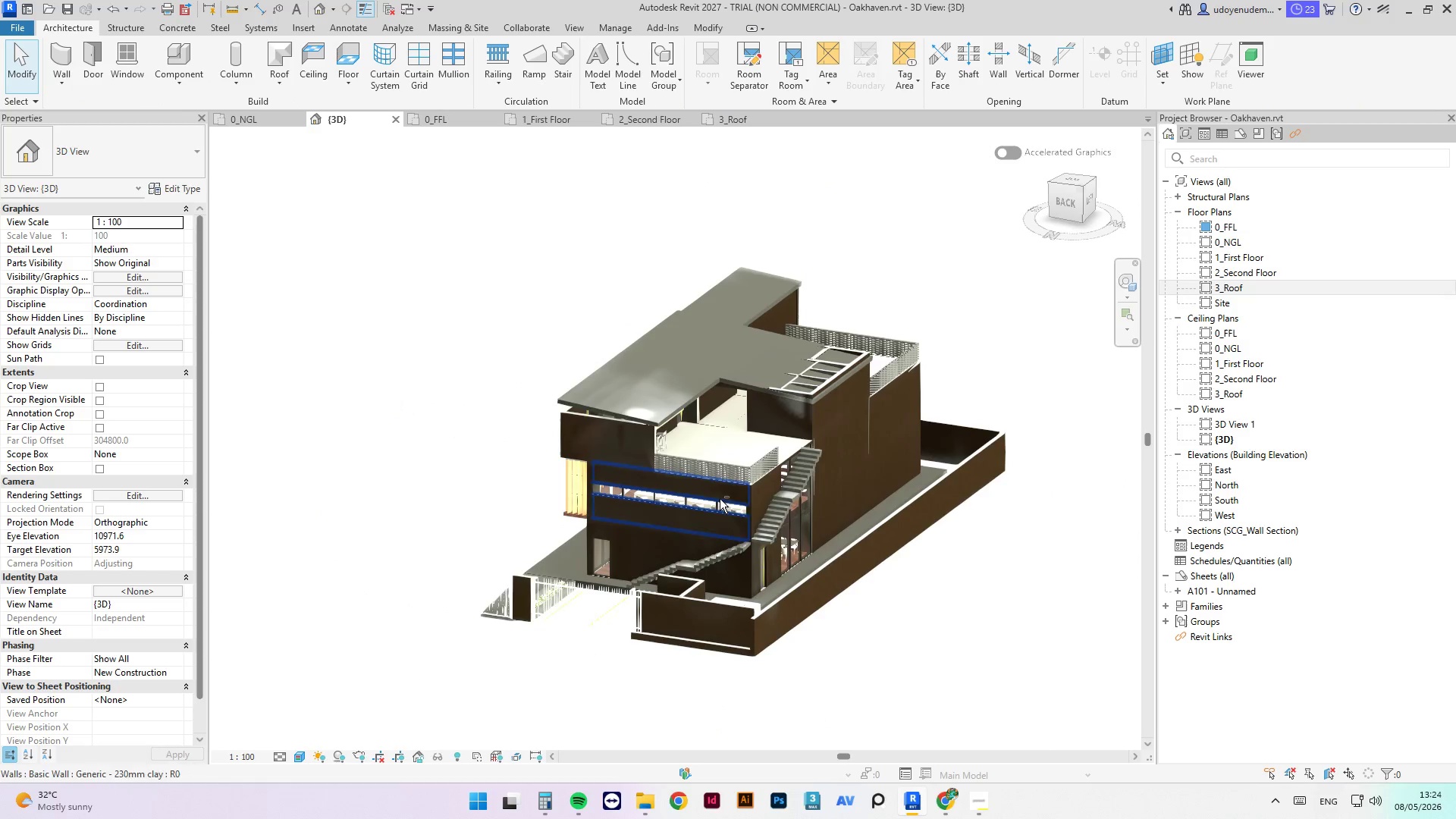 
left_click([835, 310])
 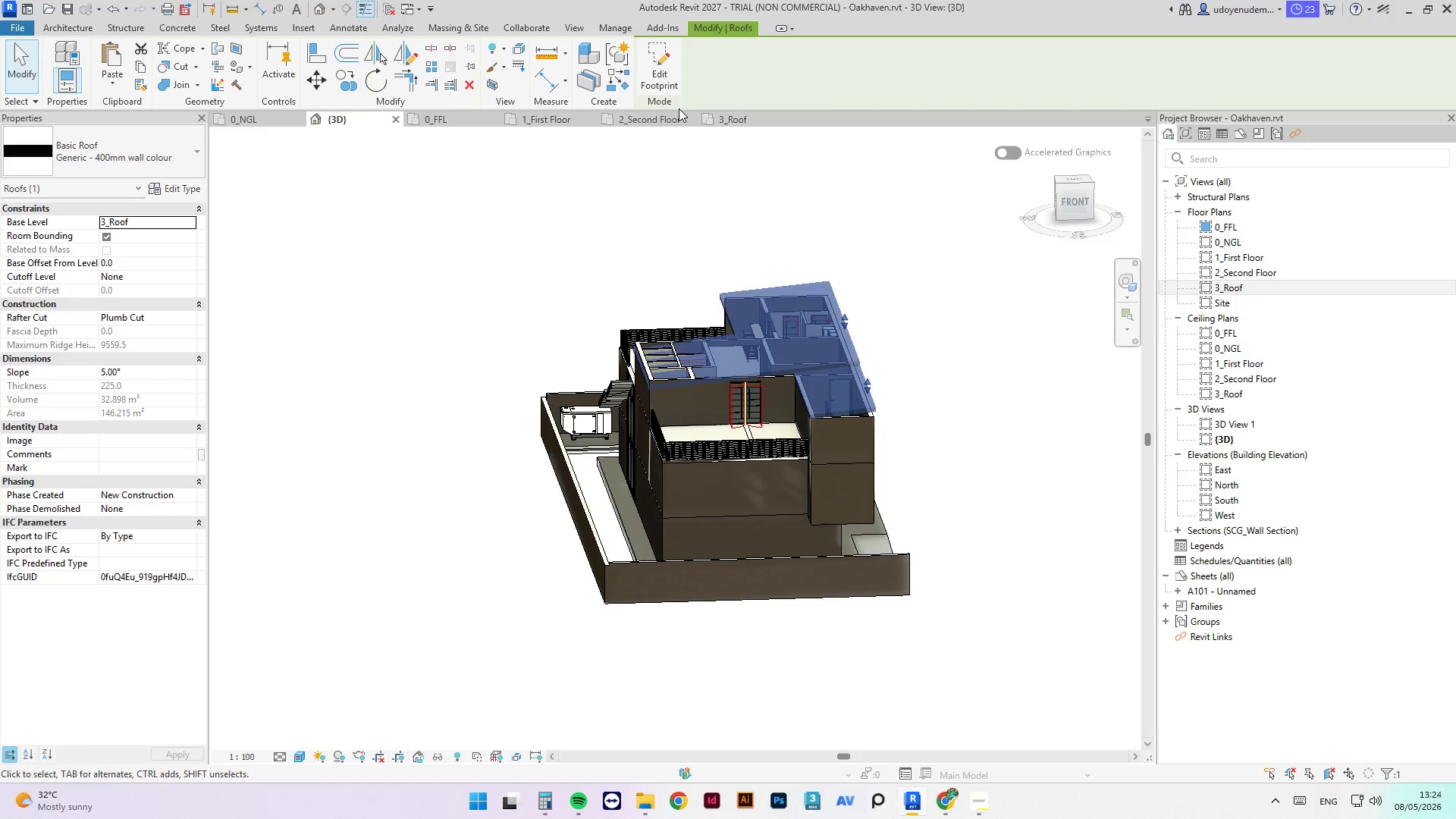 
left_click([670, 82])
 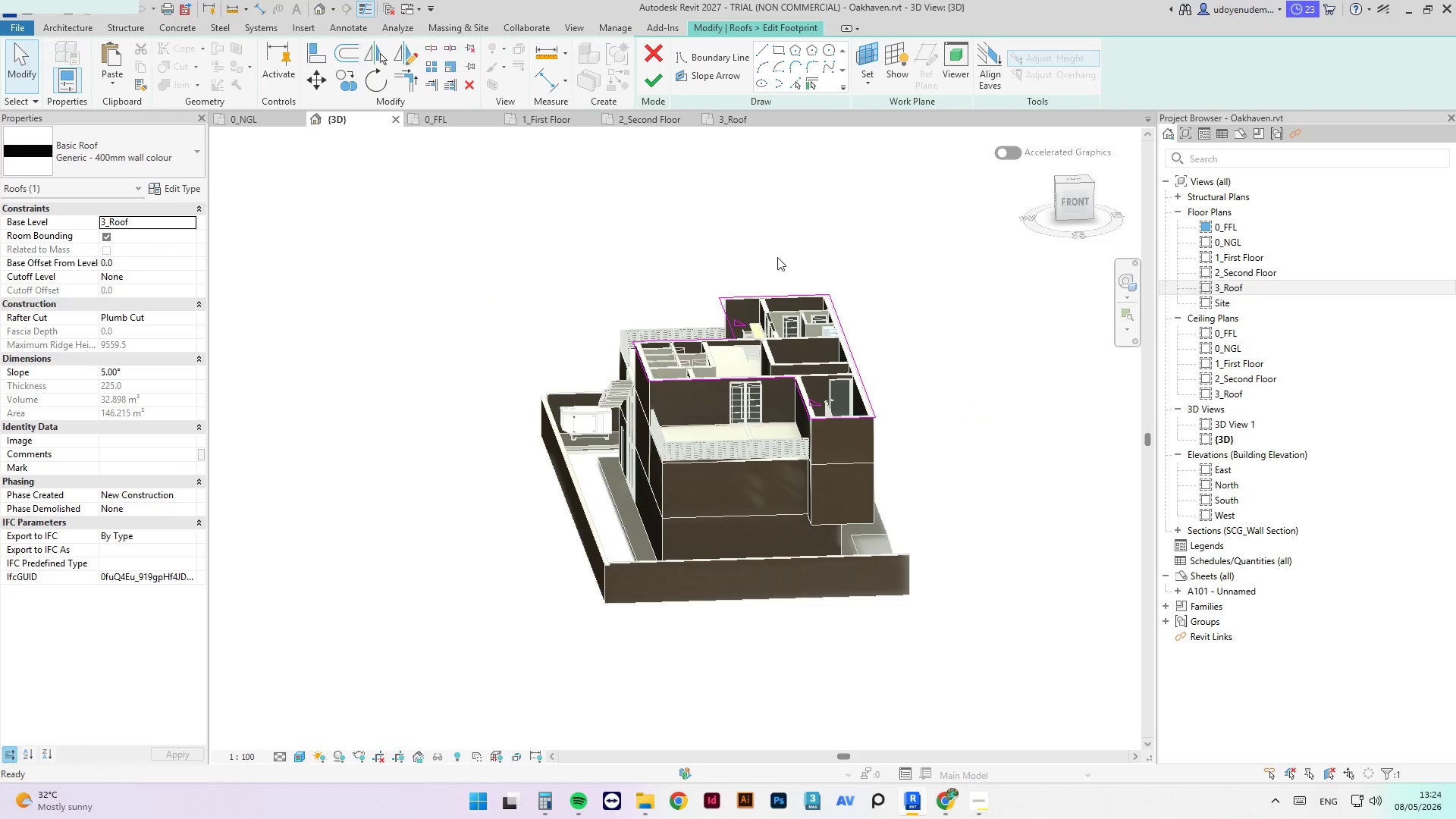 
scroll: coordinate [752, 354], scroll_direction: up, amount: 4.0
 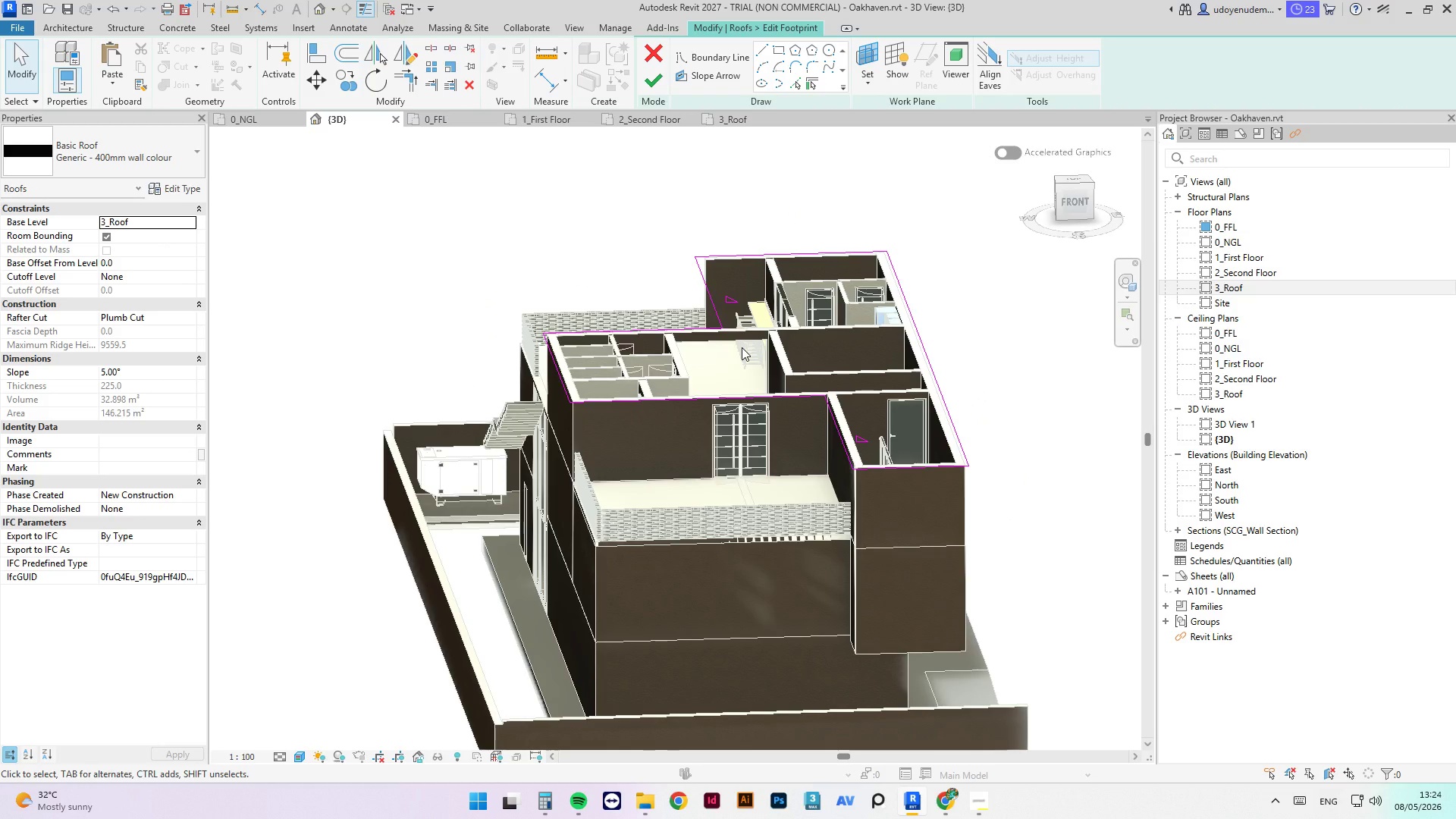 
key(T)
 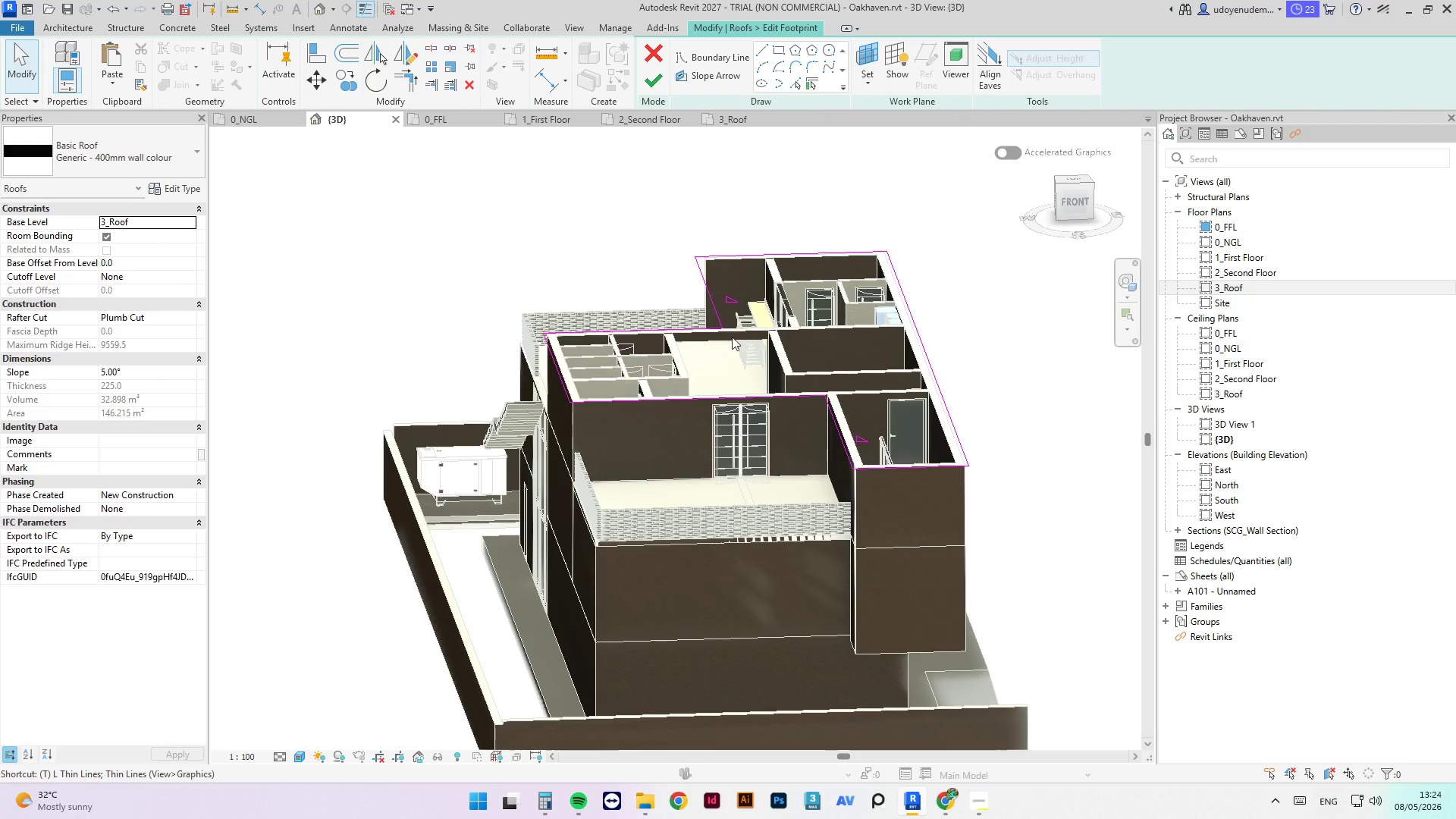 
key(R)
 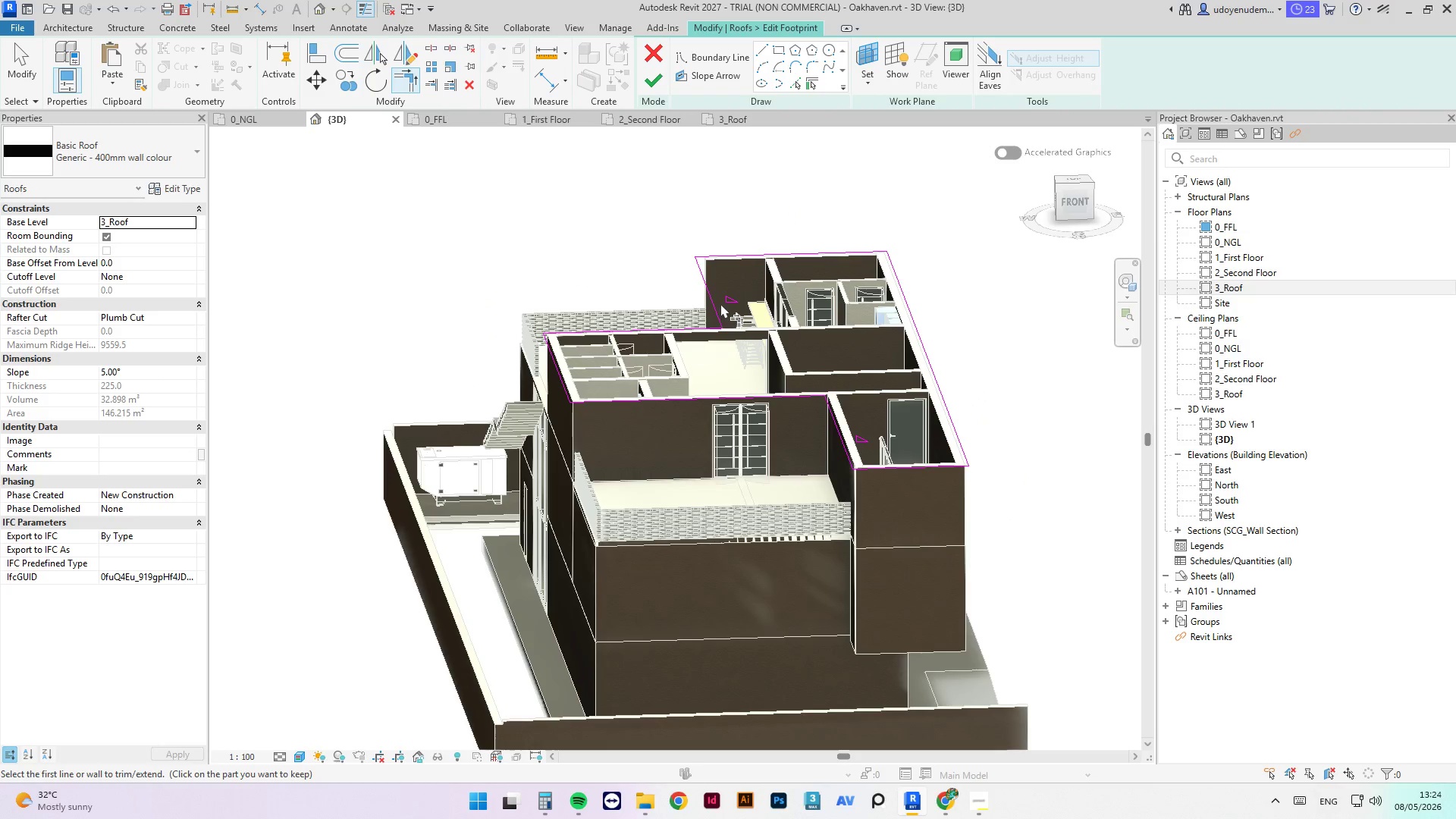 
left_click([720, 303])
 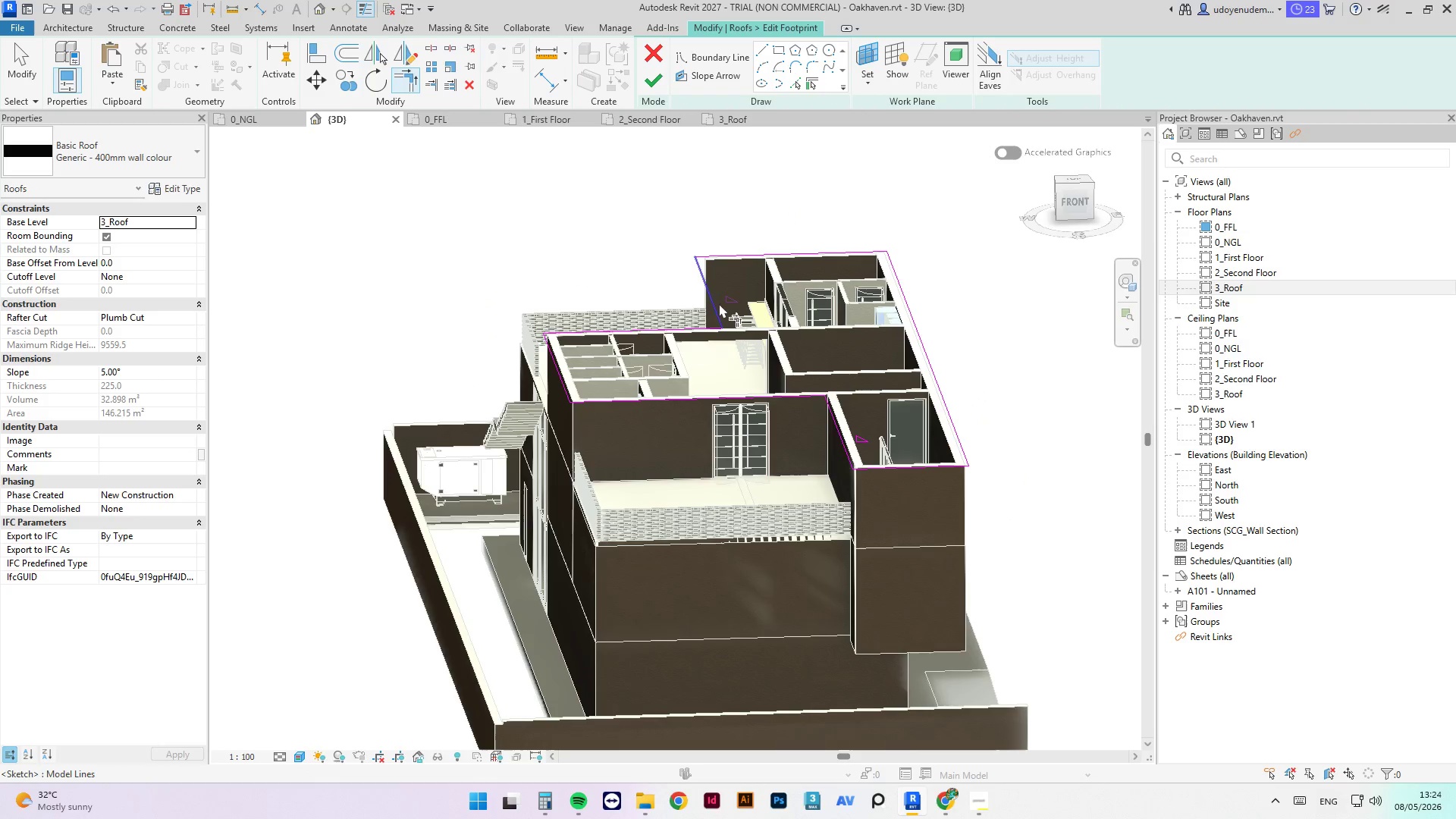 
left_click([715, 301])
 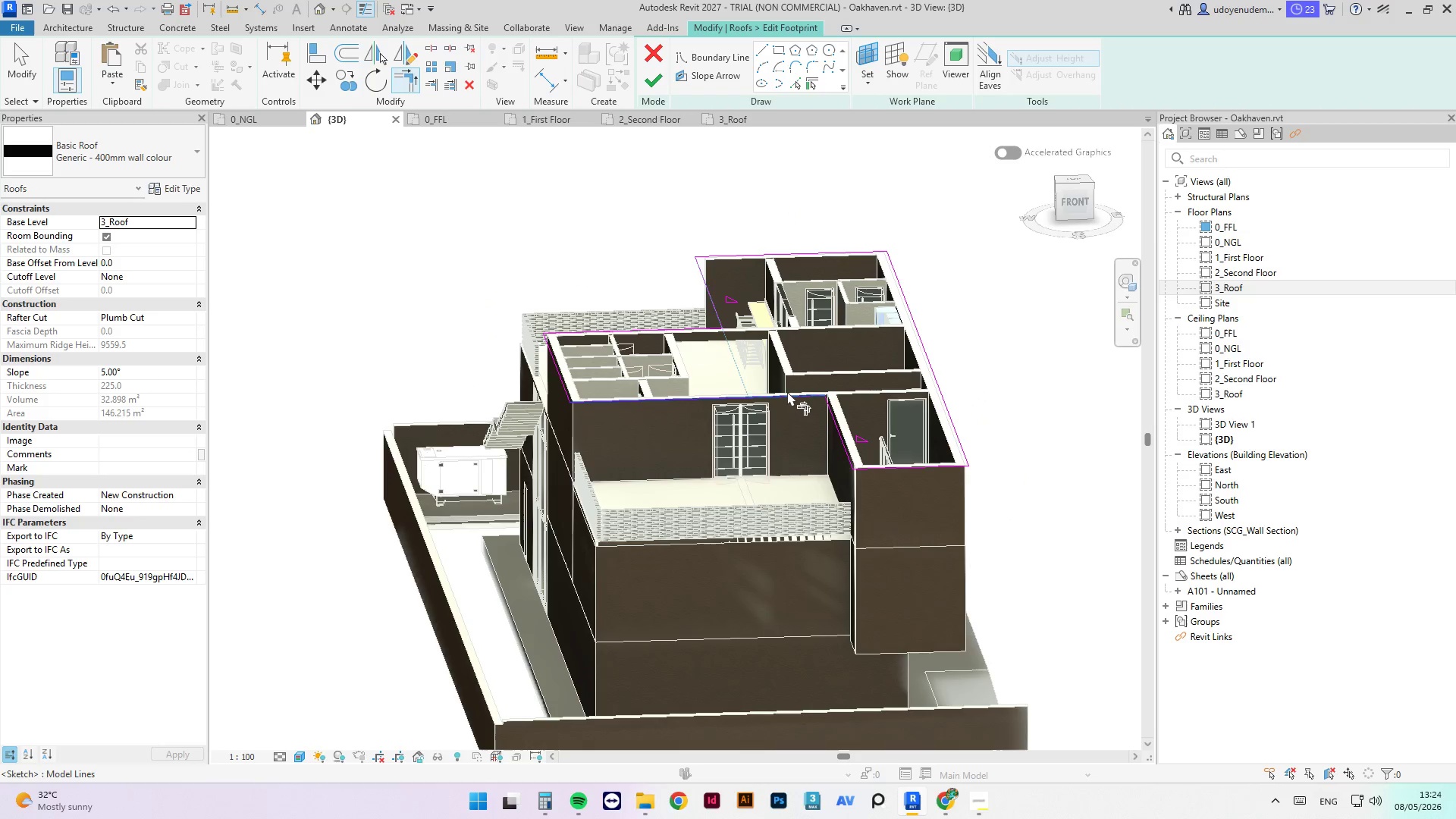 
left_click([787, 391])
 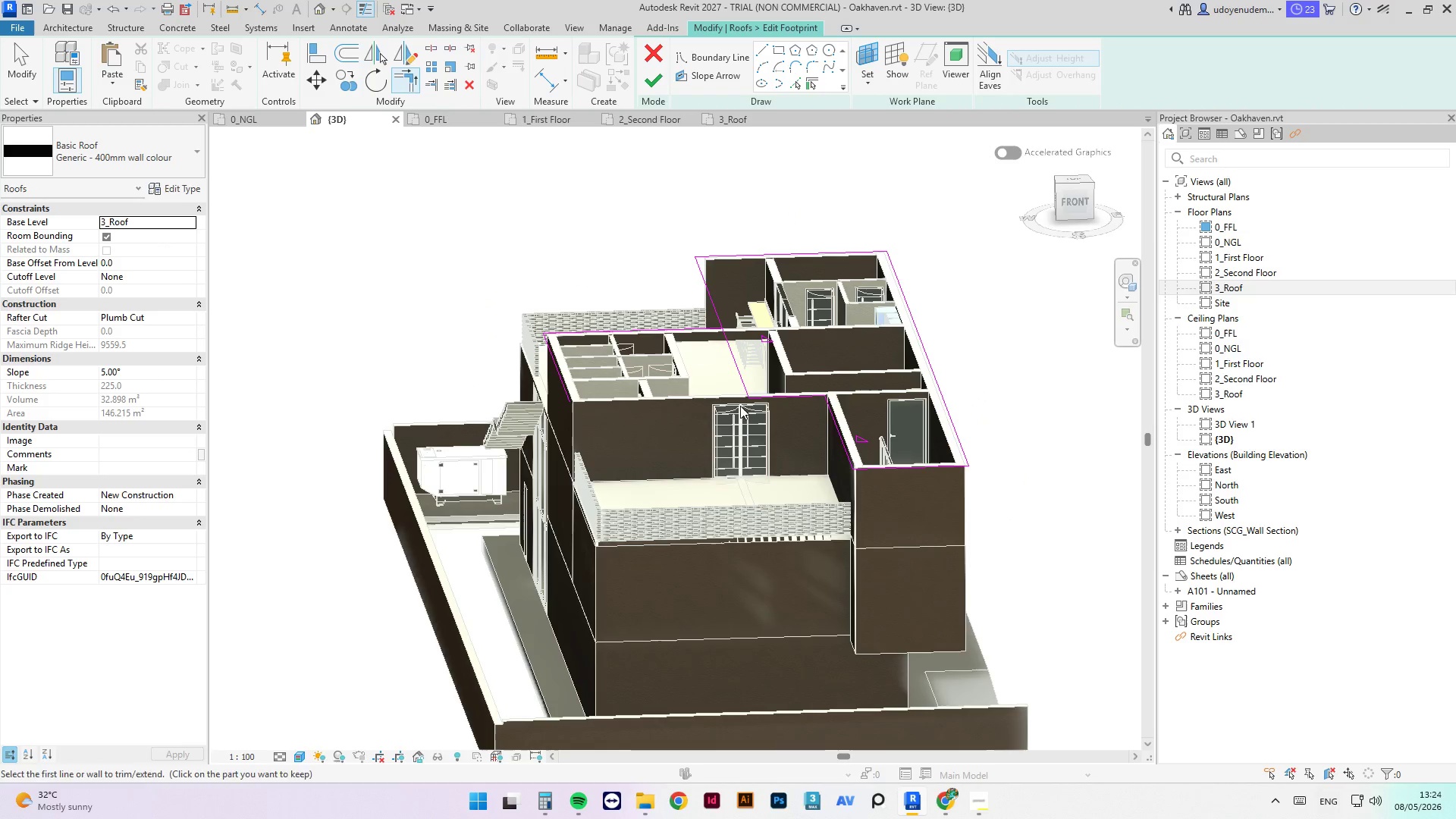 
key(Escape)
 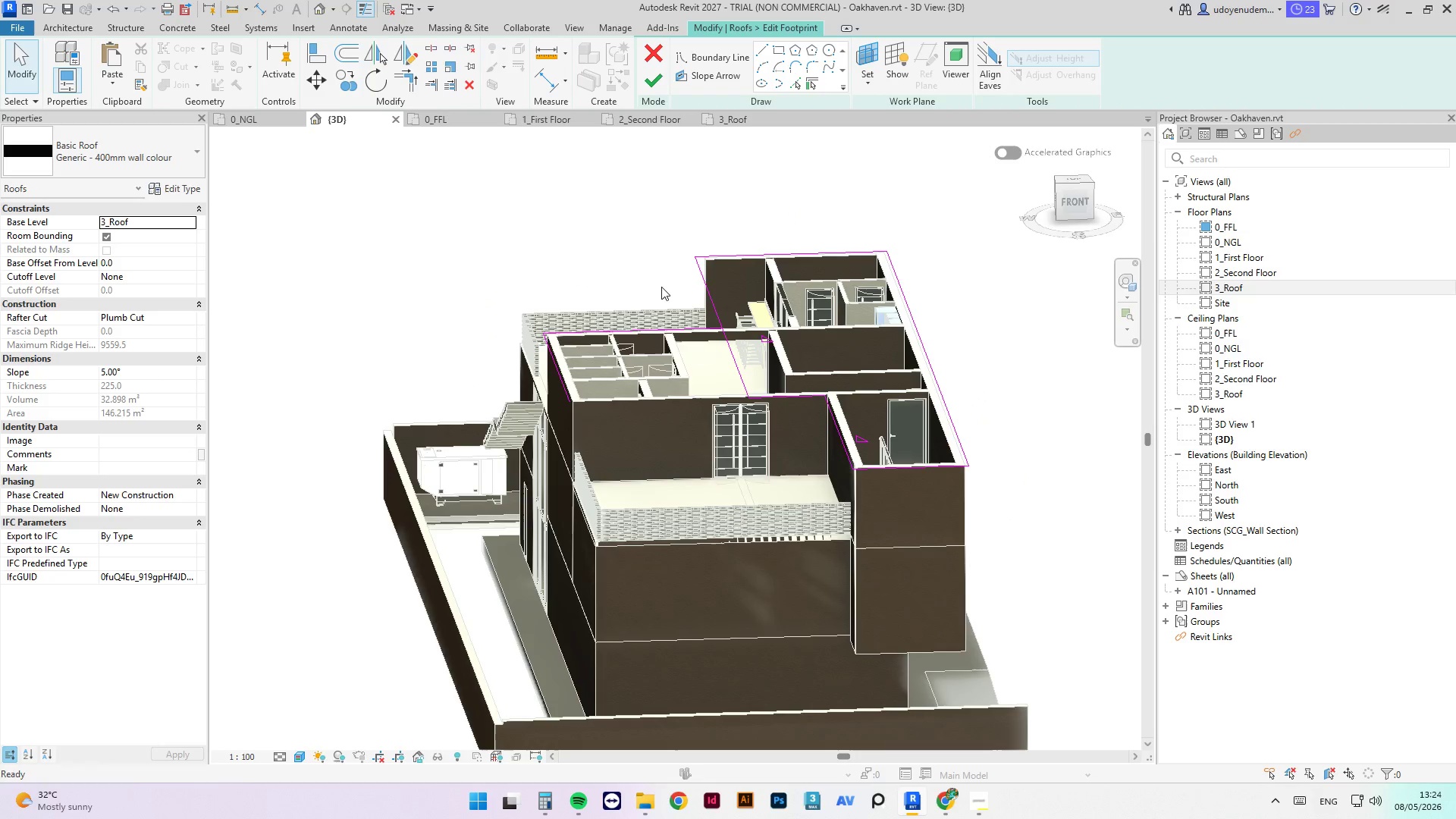 
key(Escape)
 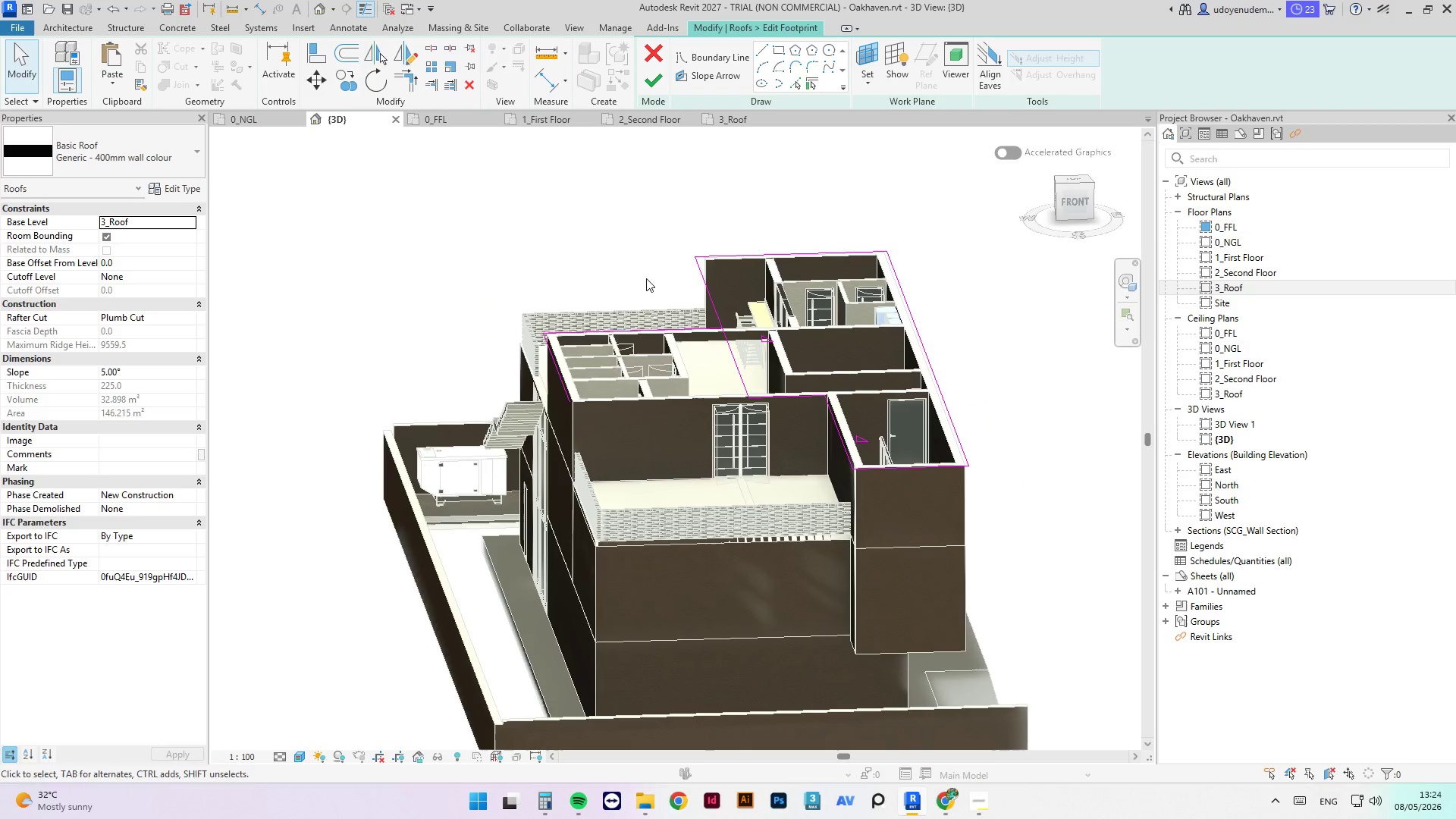 
left_click_drag(start_coordinate=[661, 256], to_coordinate=[494, 460])
 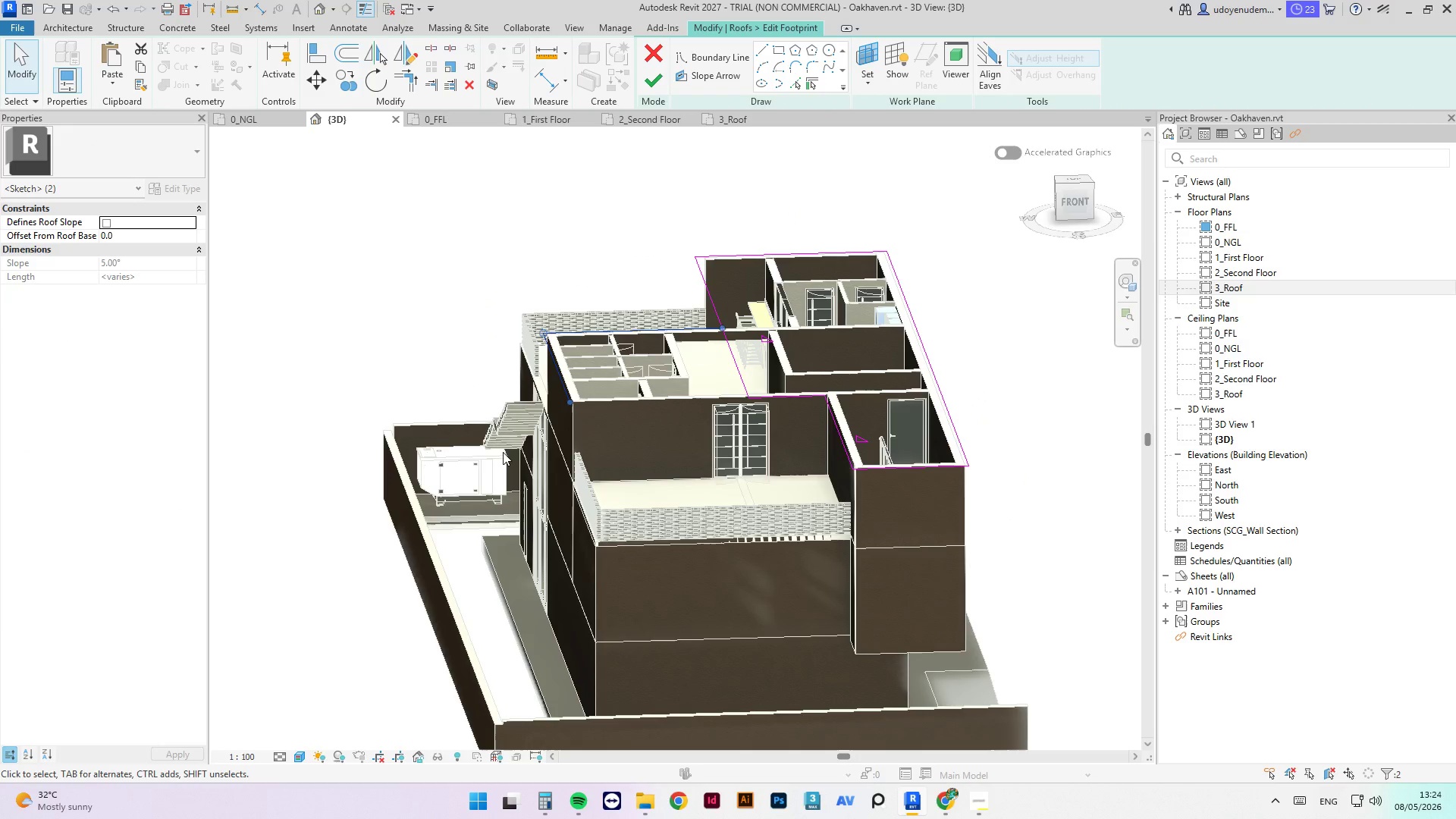 
key(Delete)
 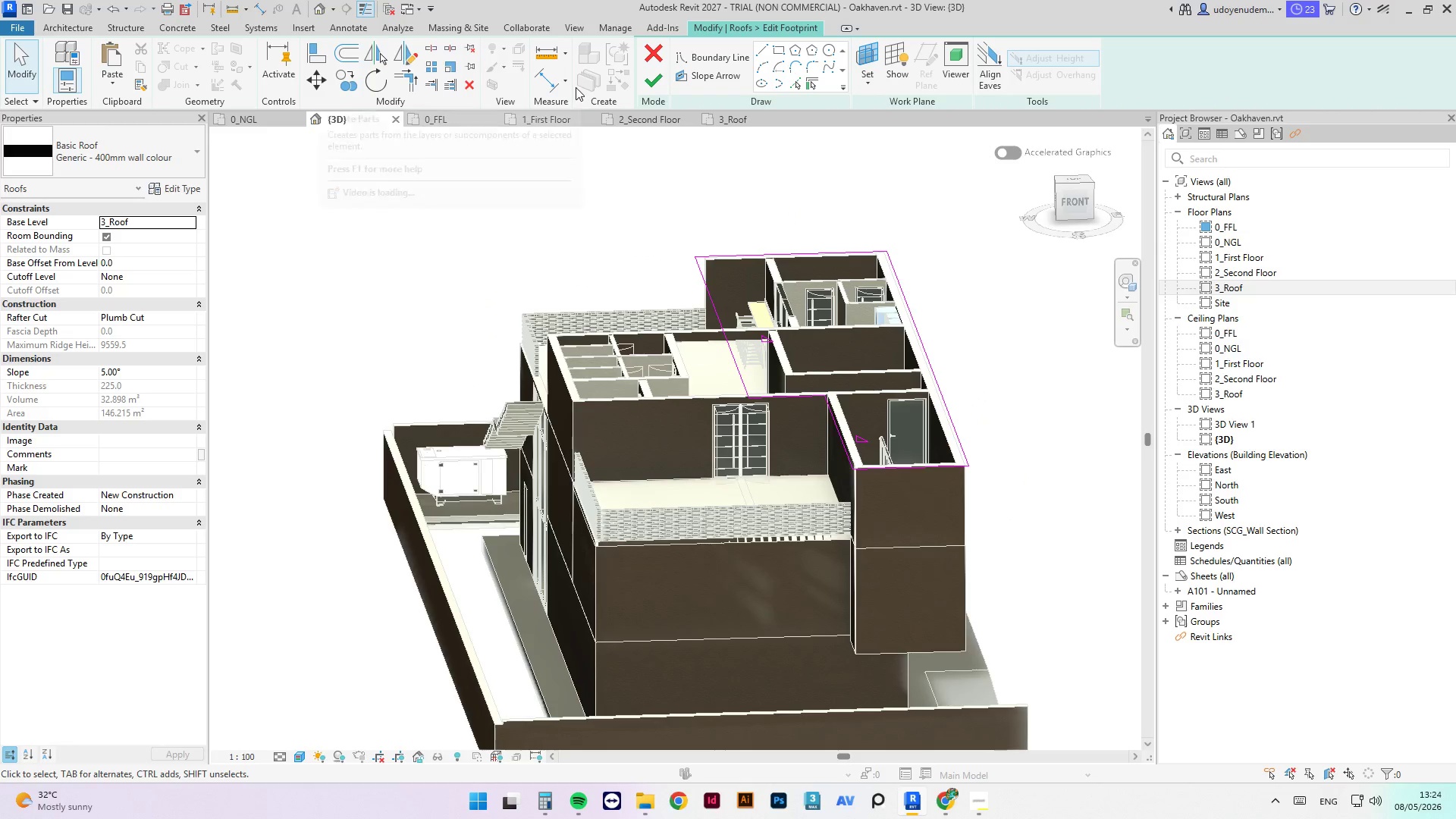 
left_click([665, 77])
 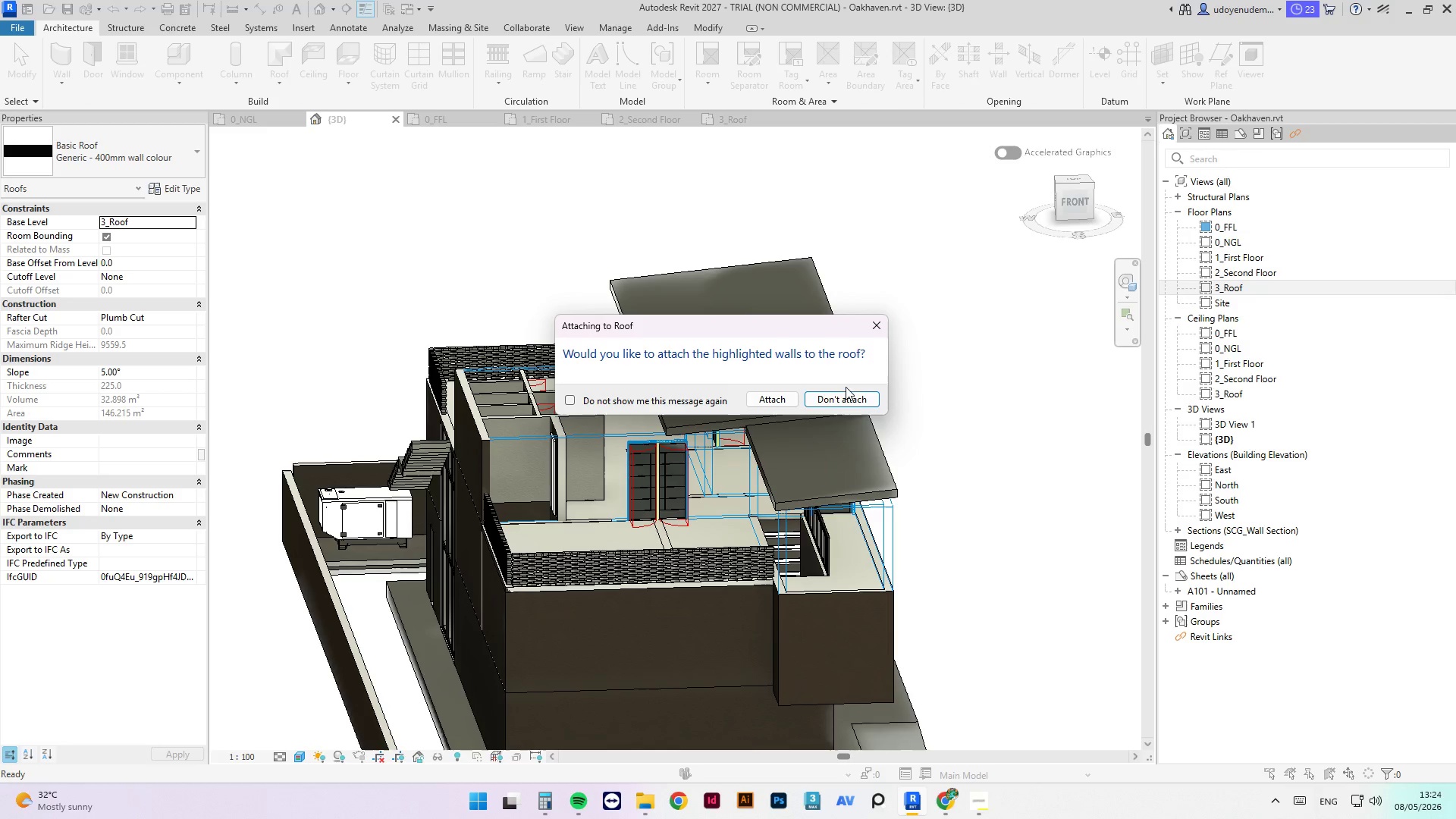 
left_click([847, 402])
 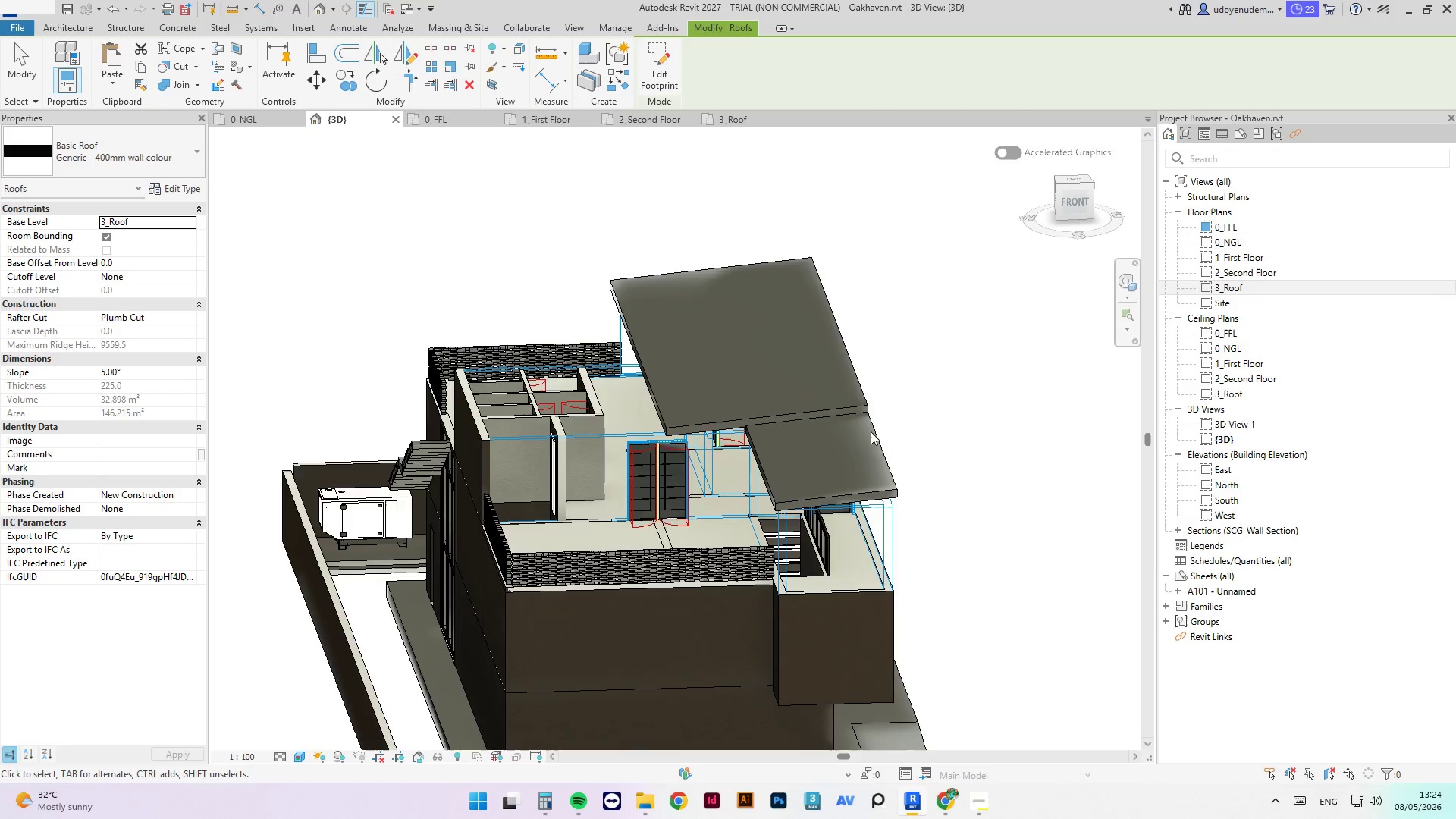 
hold_key(key=ShiftLeft, duration=0.73)
 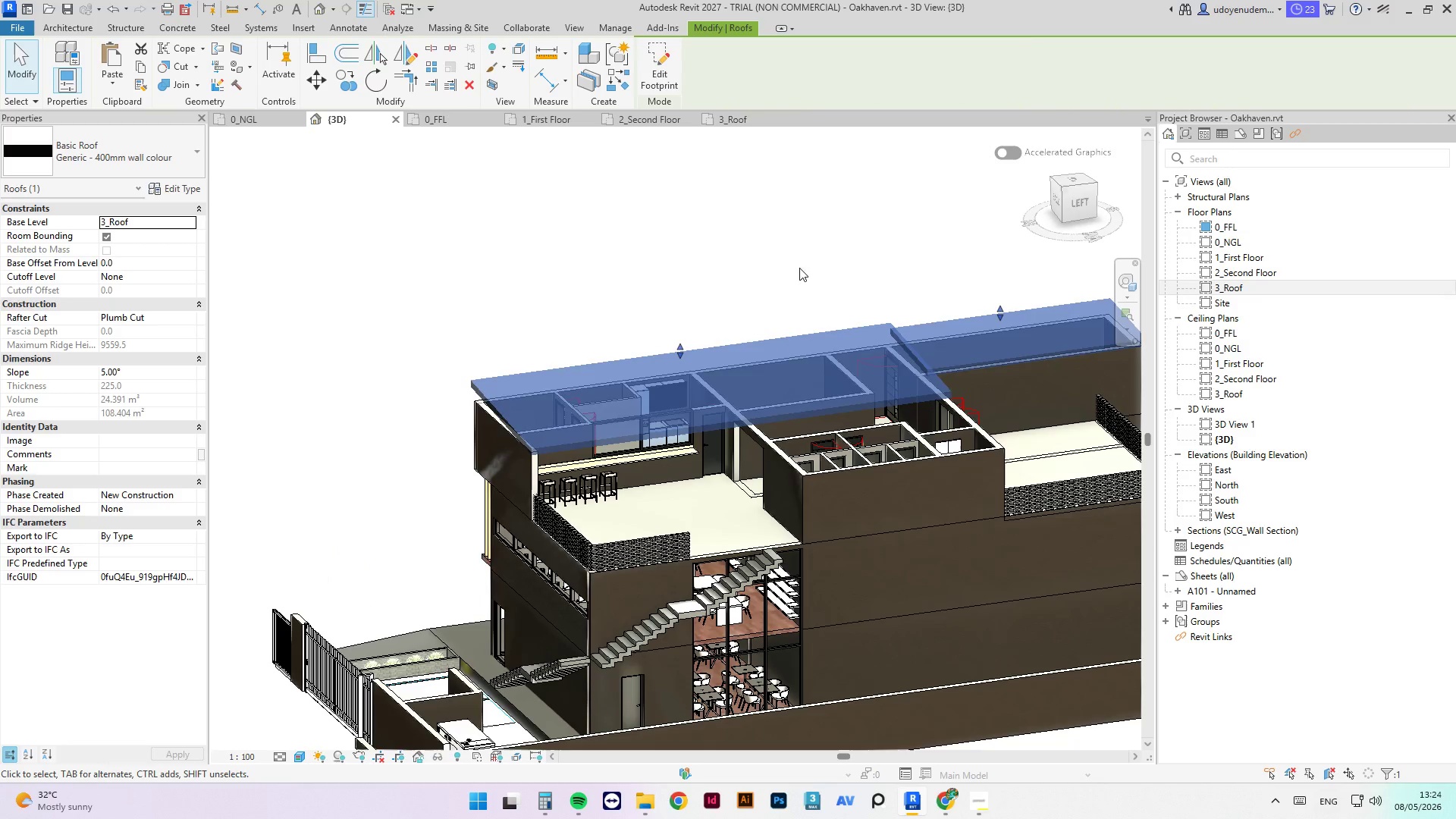 
scroll: coordinate [748, 538], scroll_direction: down, amount: 1.0
 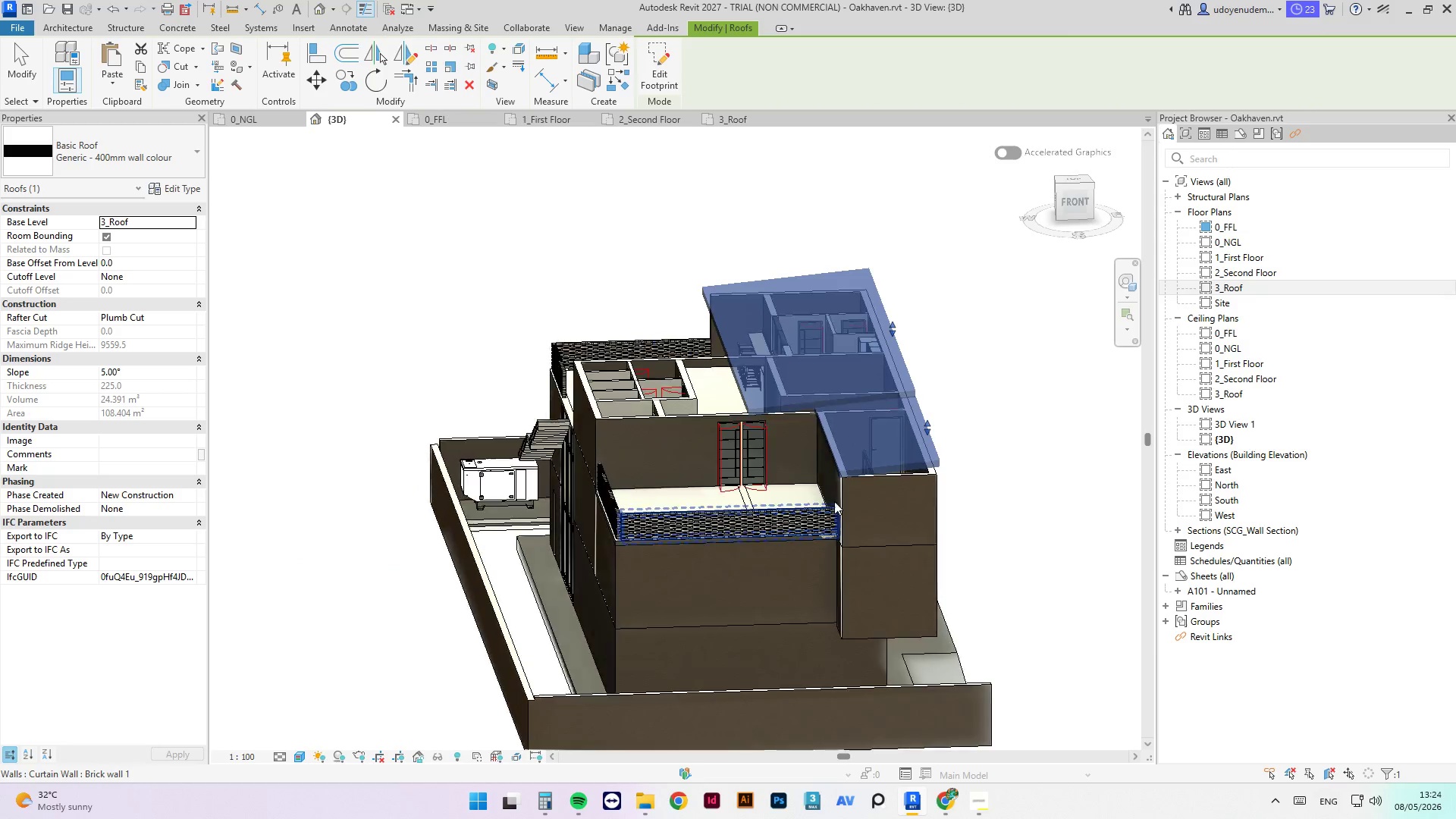 
left_click([803, 275])
 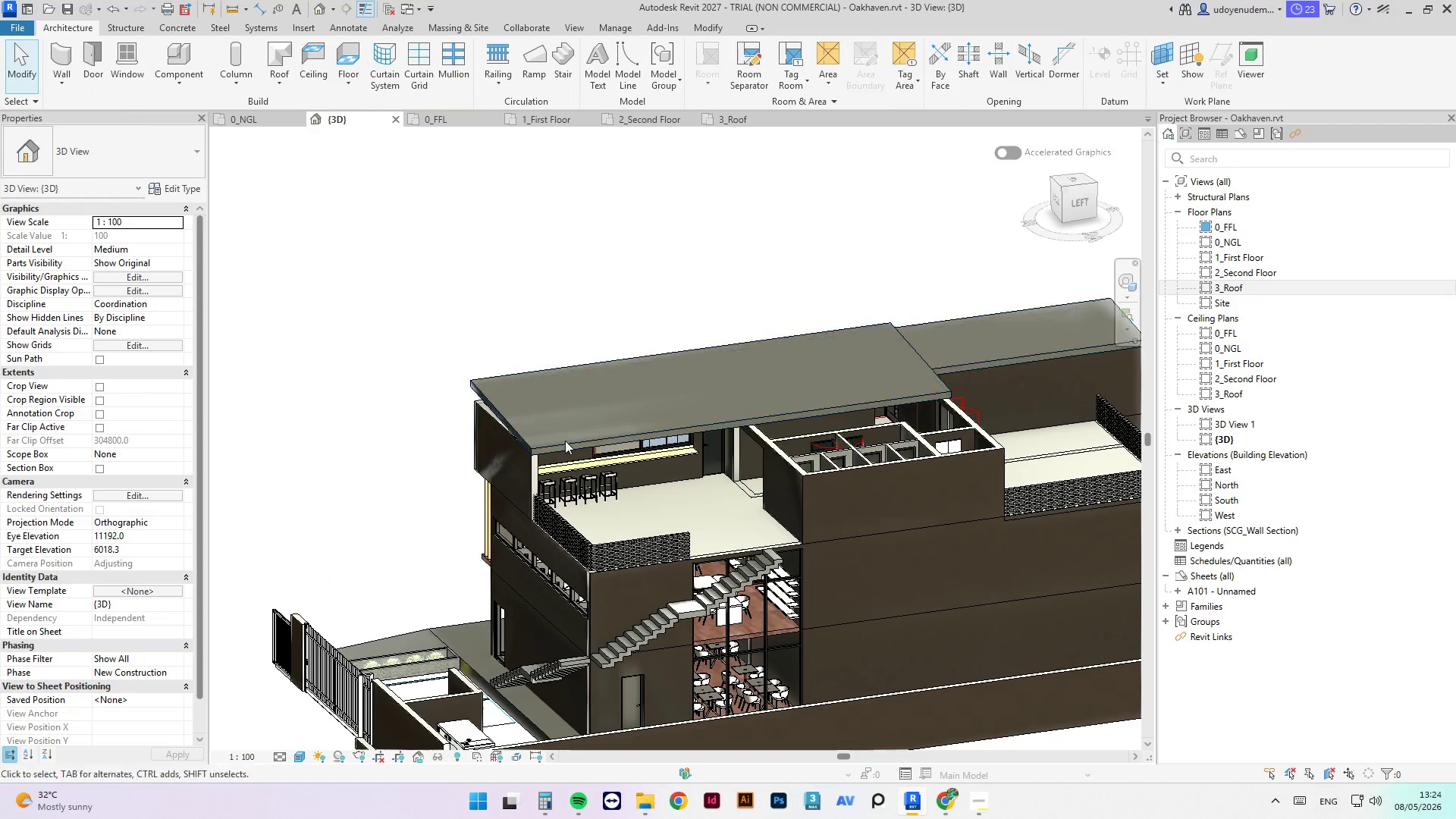 
hold_key(key=ShiftLeft, duration=4.17)
 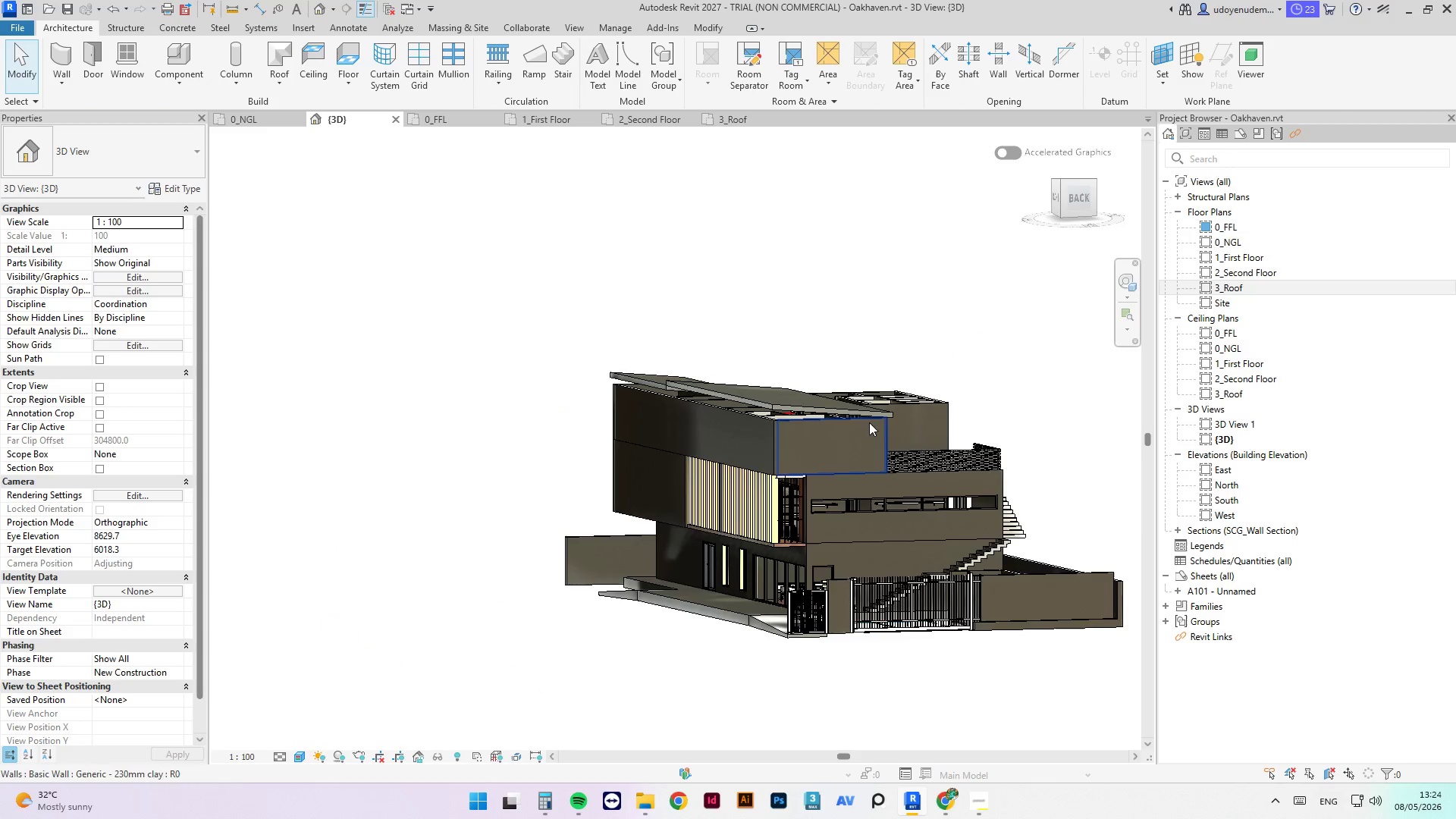 
scroll: coordinate [537, 451], scroll_direction: down, amount: 2.0
 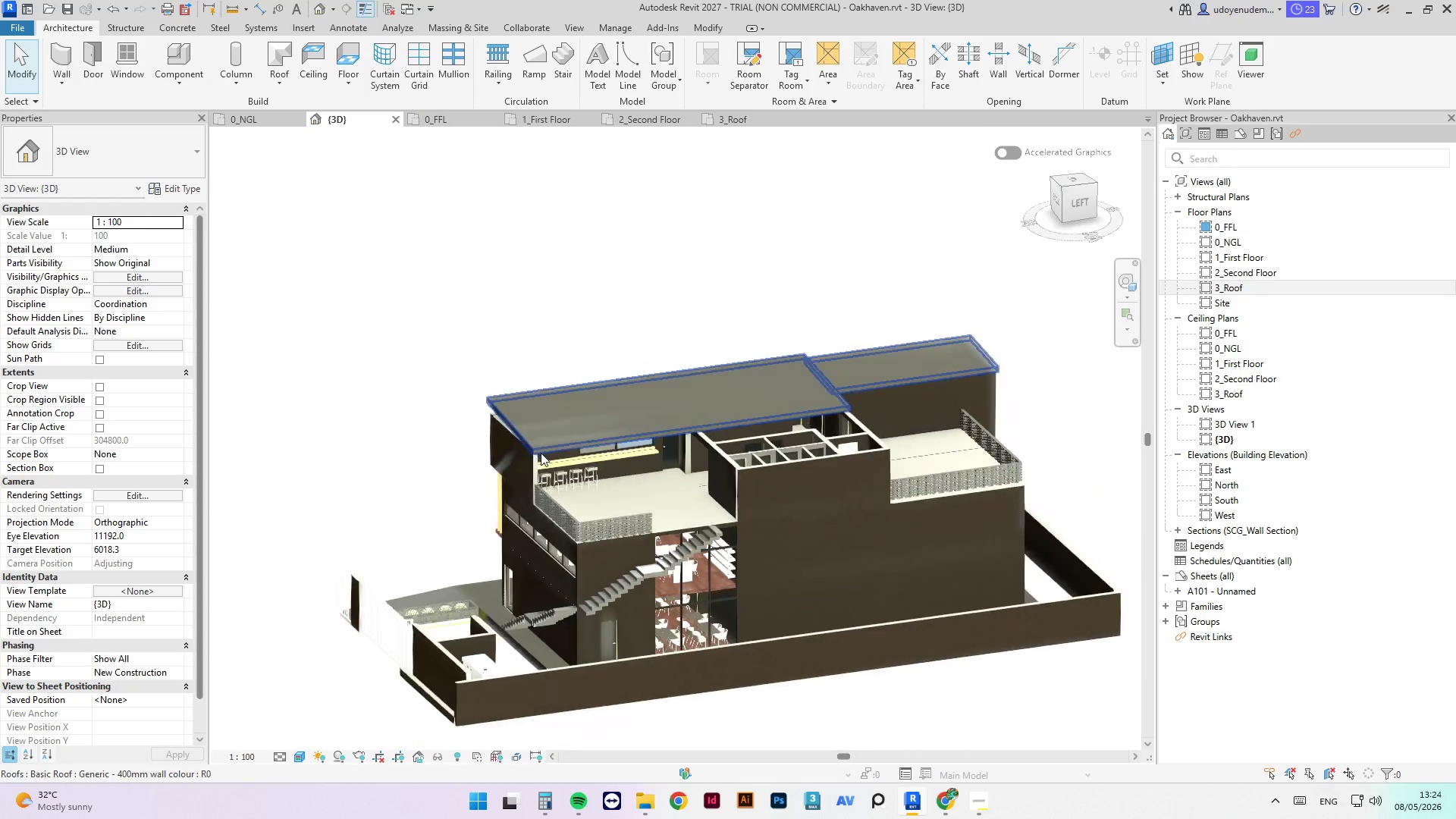 
scroll: coordinate [848, 428], scroll_direction: up, amount: 3.0
 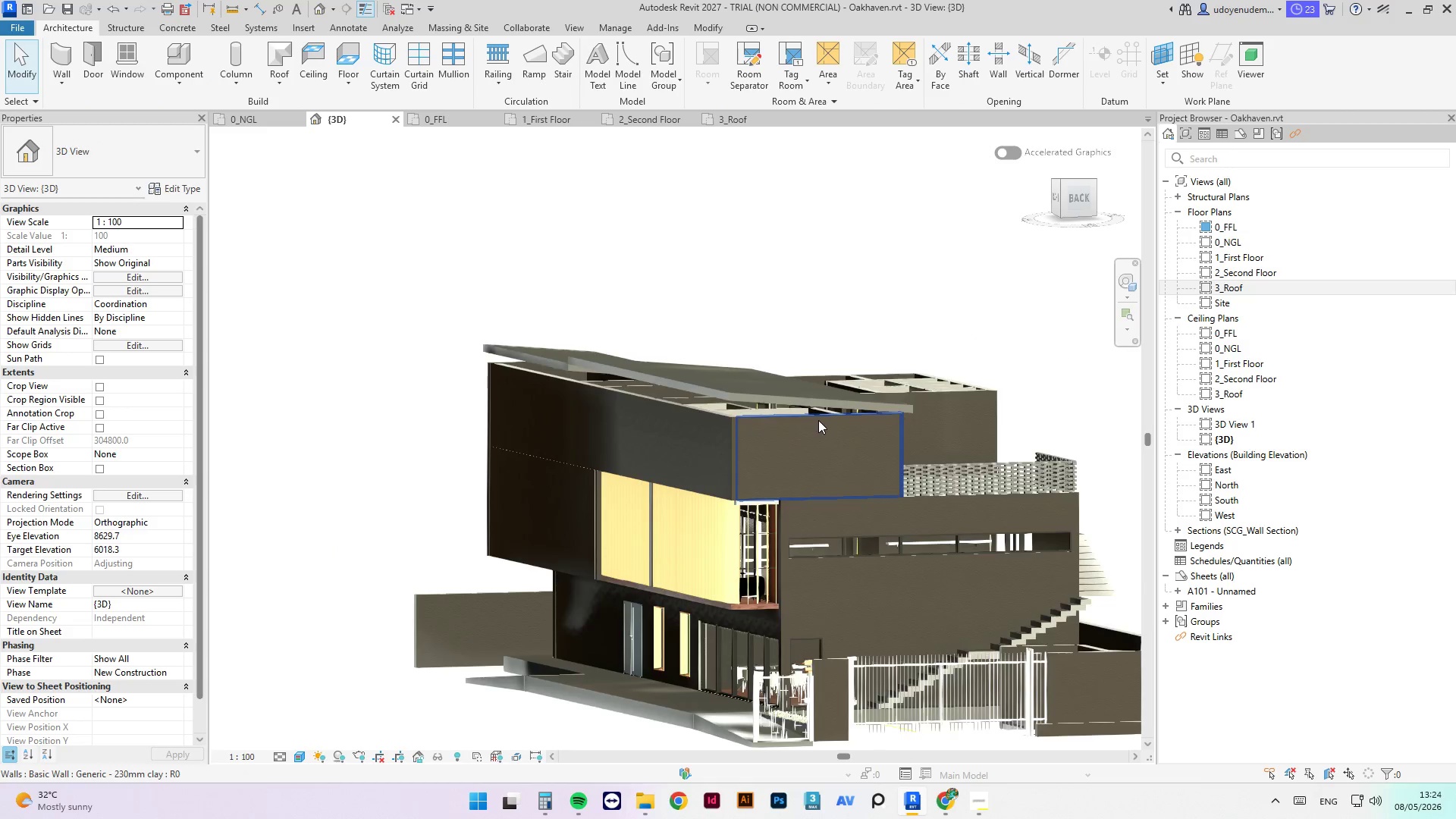 
left_click([818, 420])
 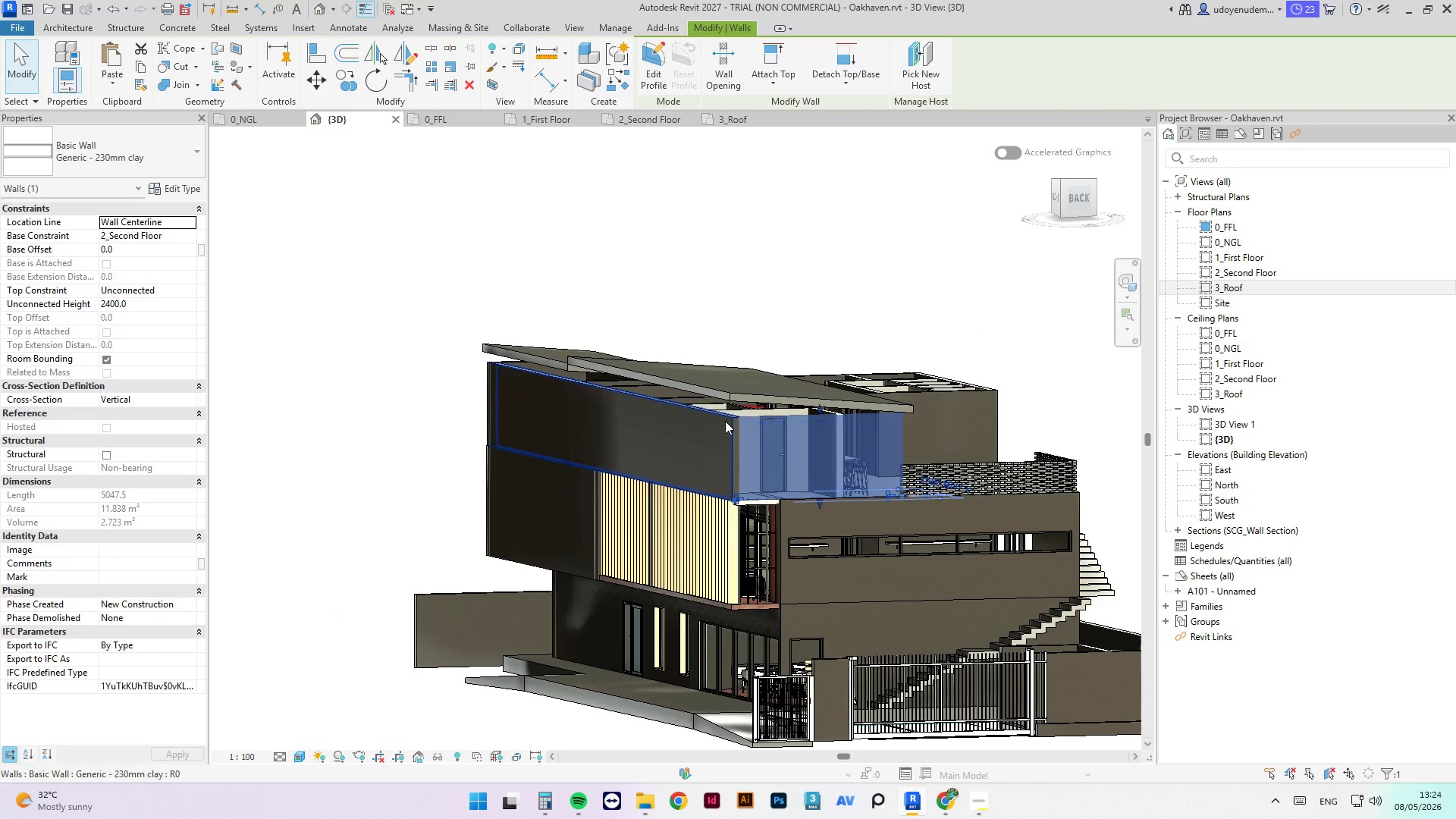 
hold_key(key=ControlLeft, duration=0.7)
left_click([721, 417])
 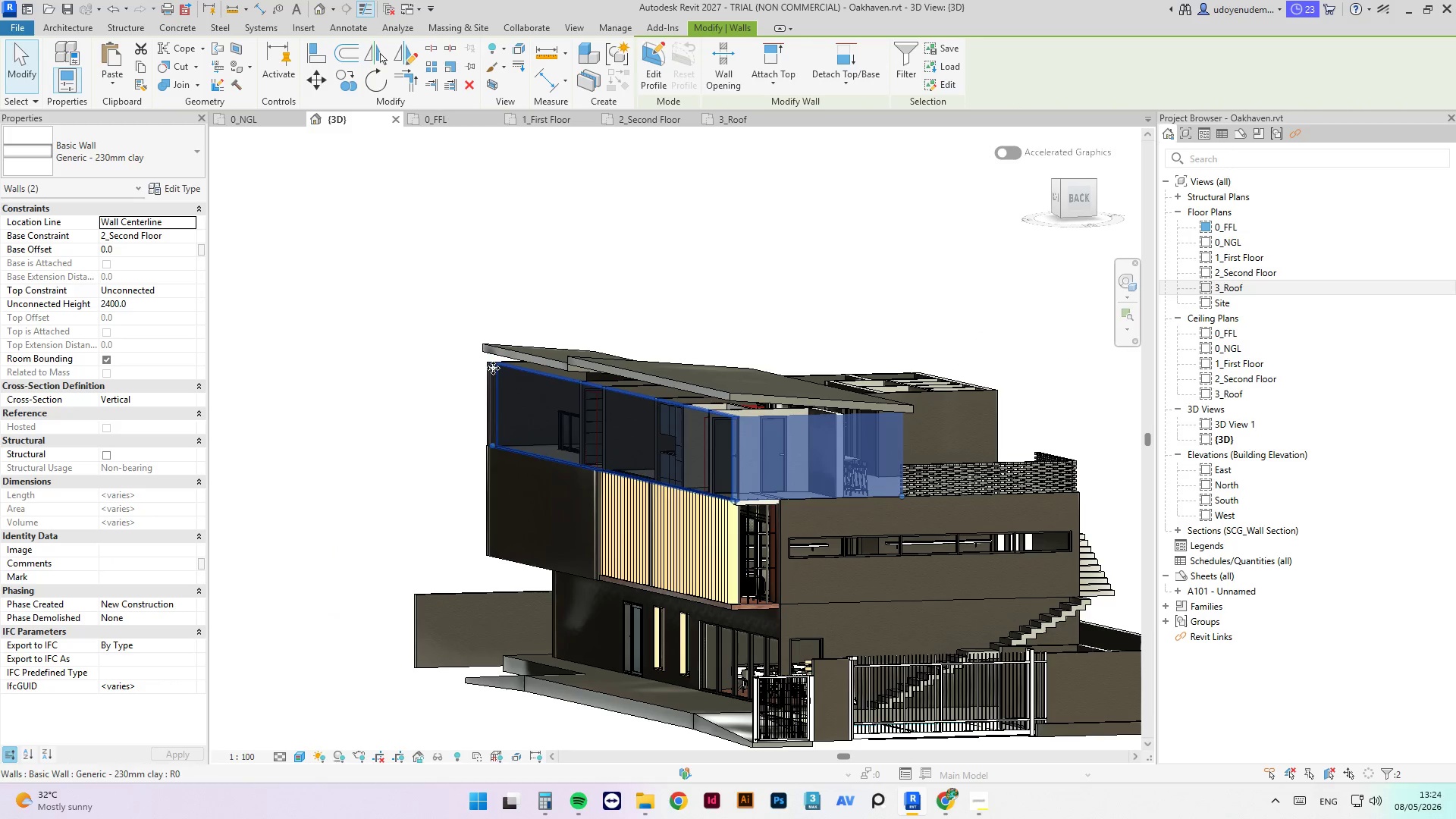 
hold_key(key=AltLeft, duration=0.62)
 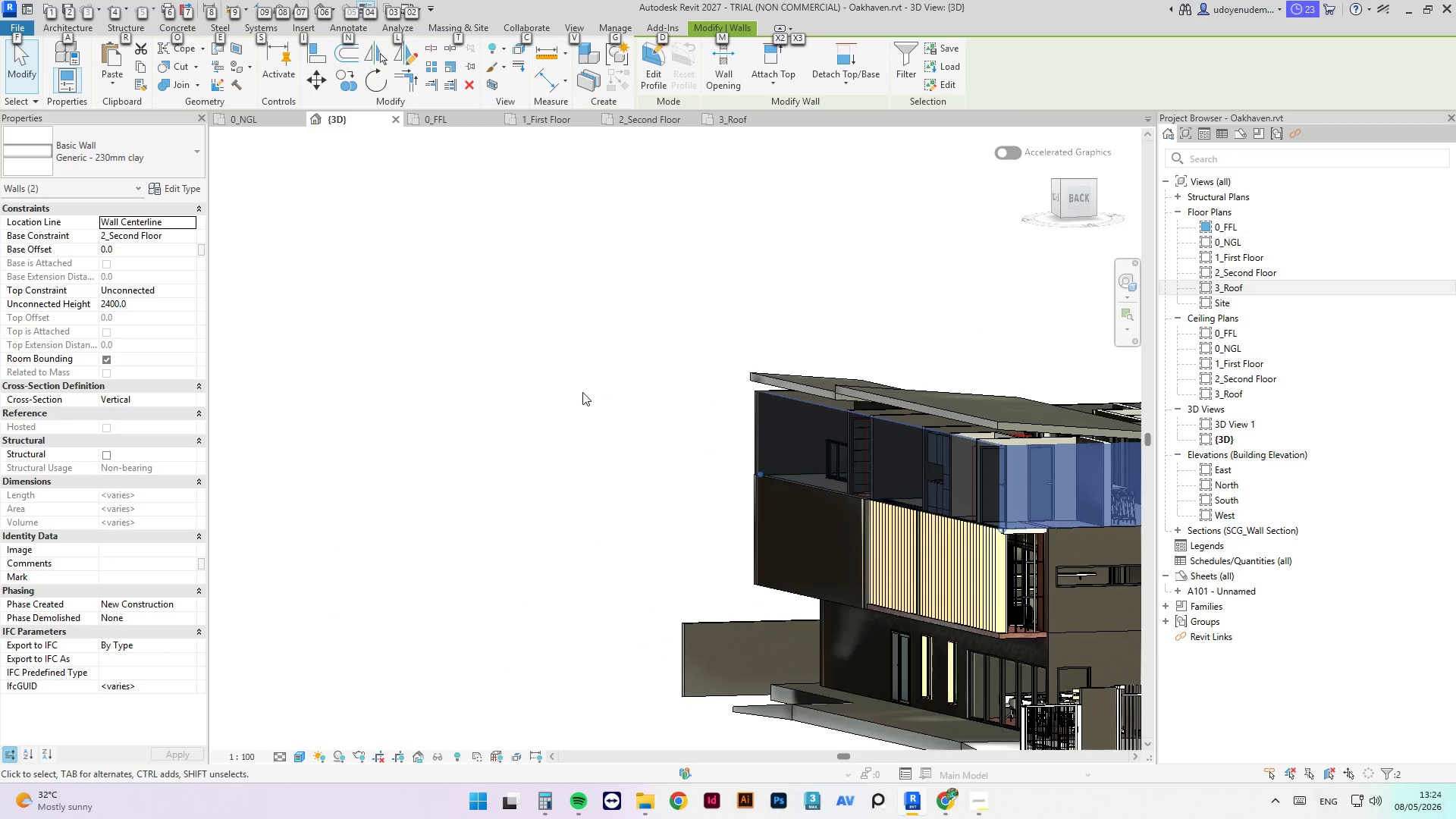 
hold_key(key=ShiftLeft, duration=1.76)
 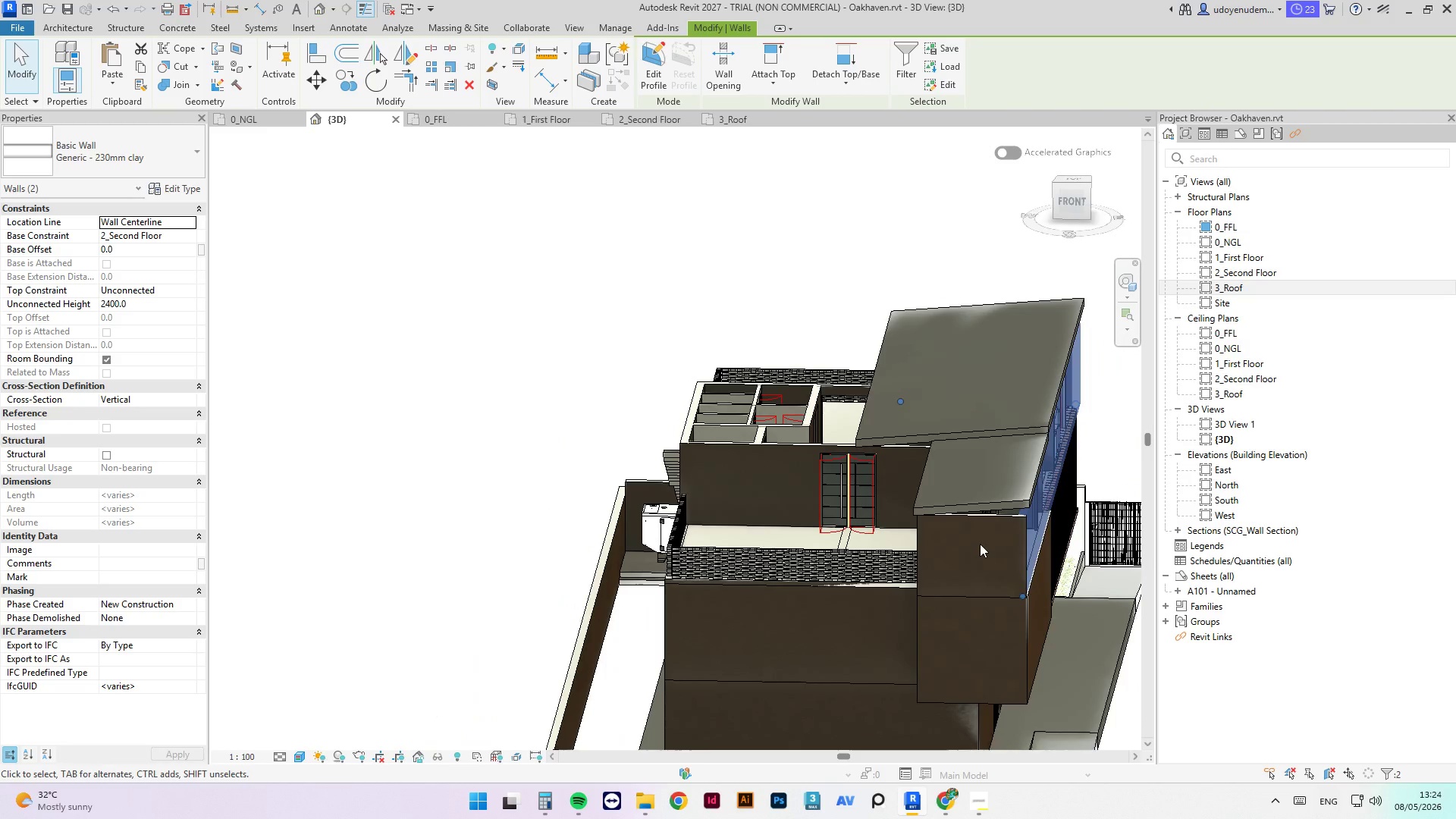 
hold_key(key=ControlLeft, duration=0.89)
left_click([973, 519])
 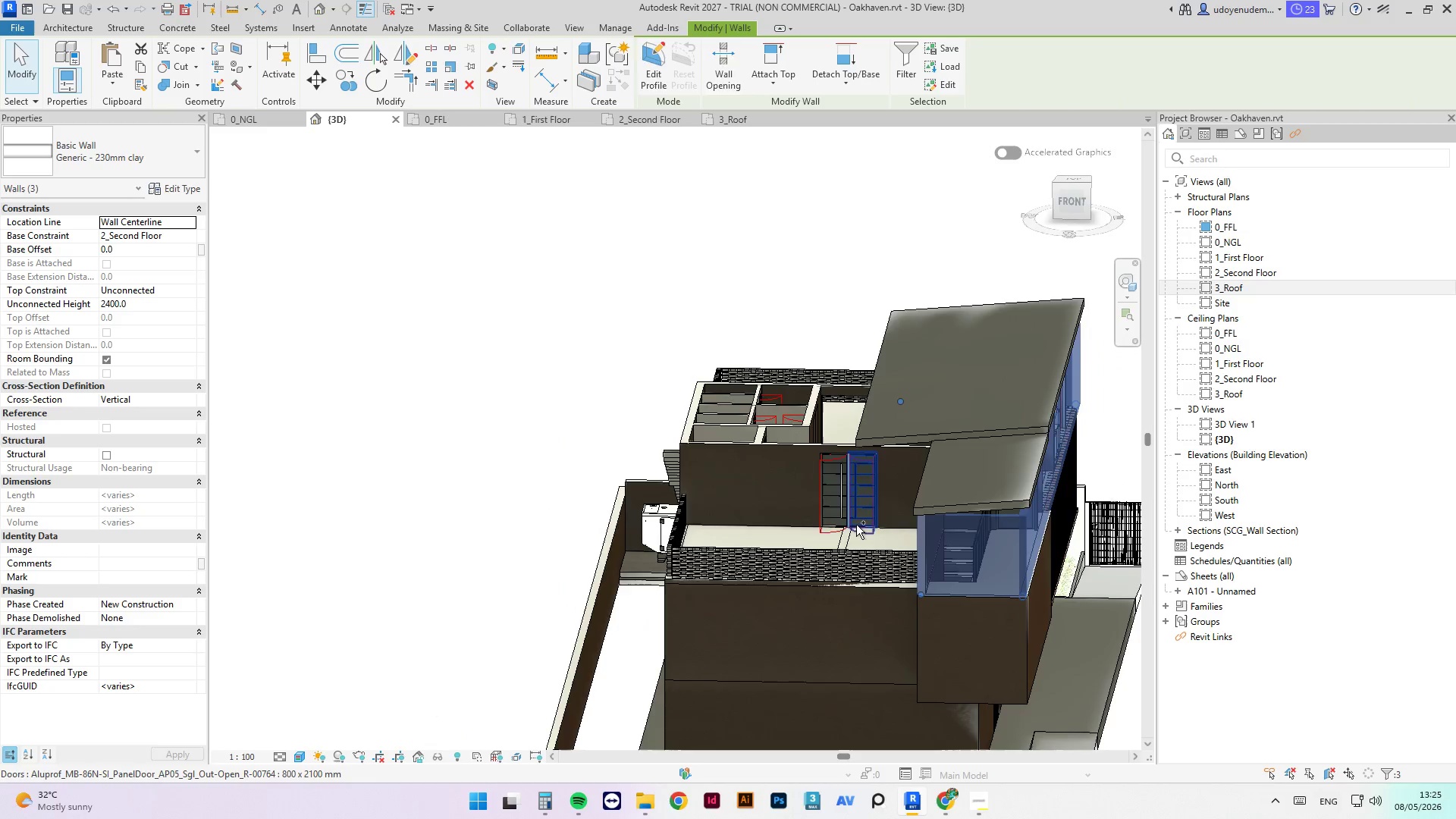 
hold_key(key=ShiftLeft, duration=0.97)
 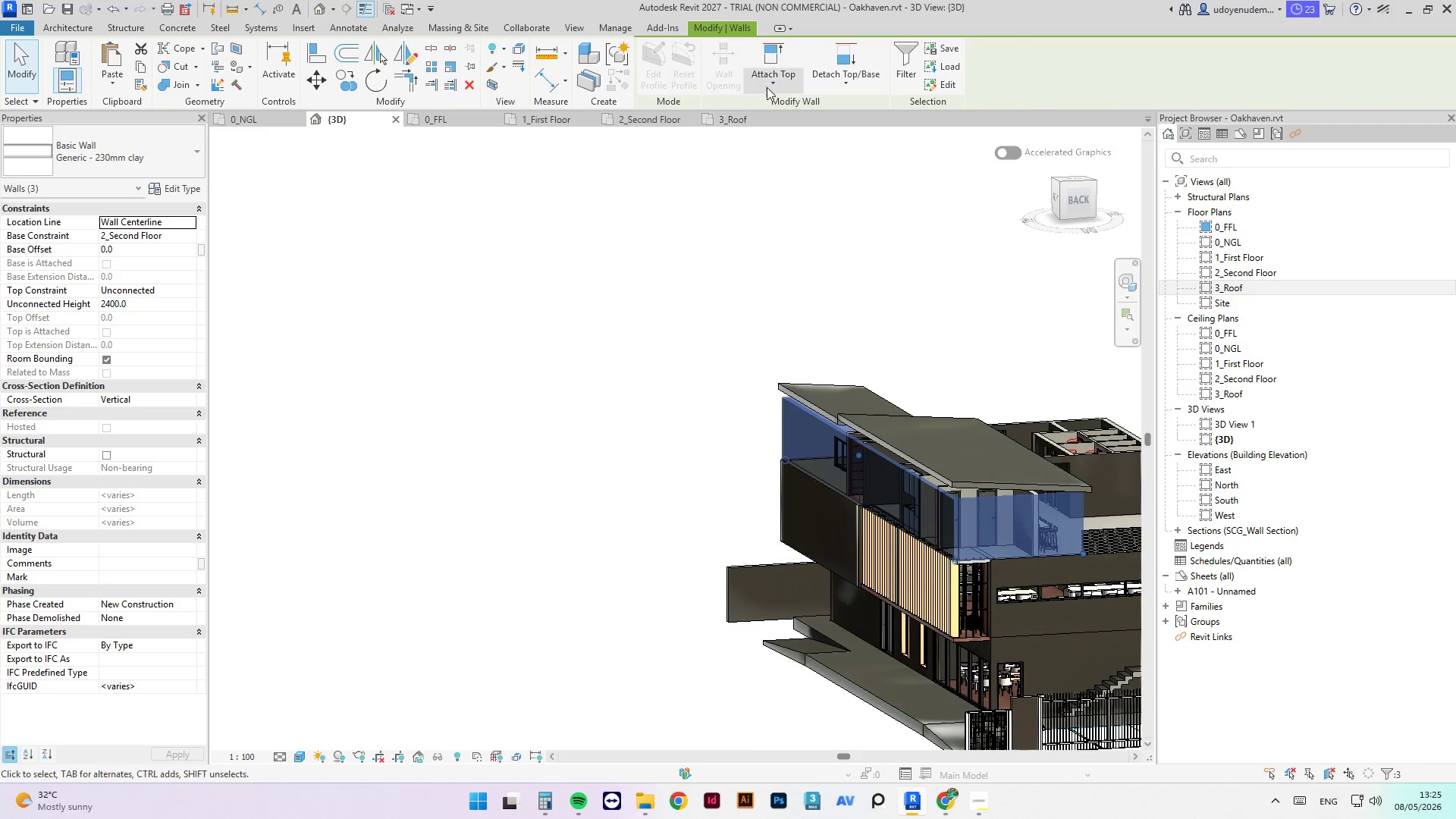 
scroll: coordinate [838, 529], scroll_direction: down, amount: 2.0
 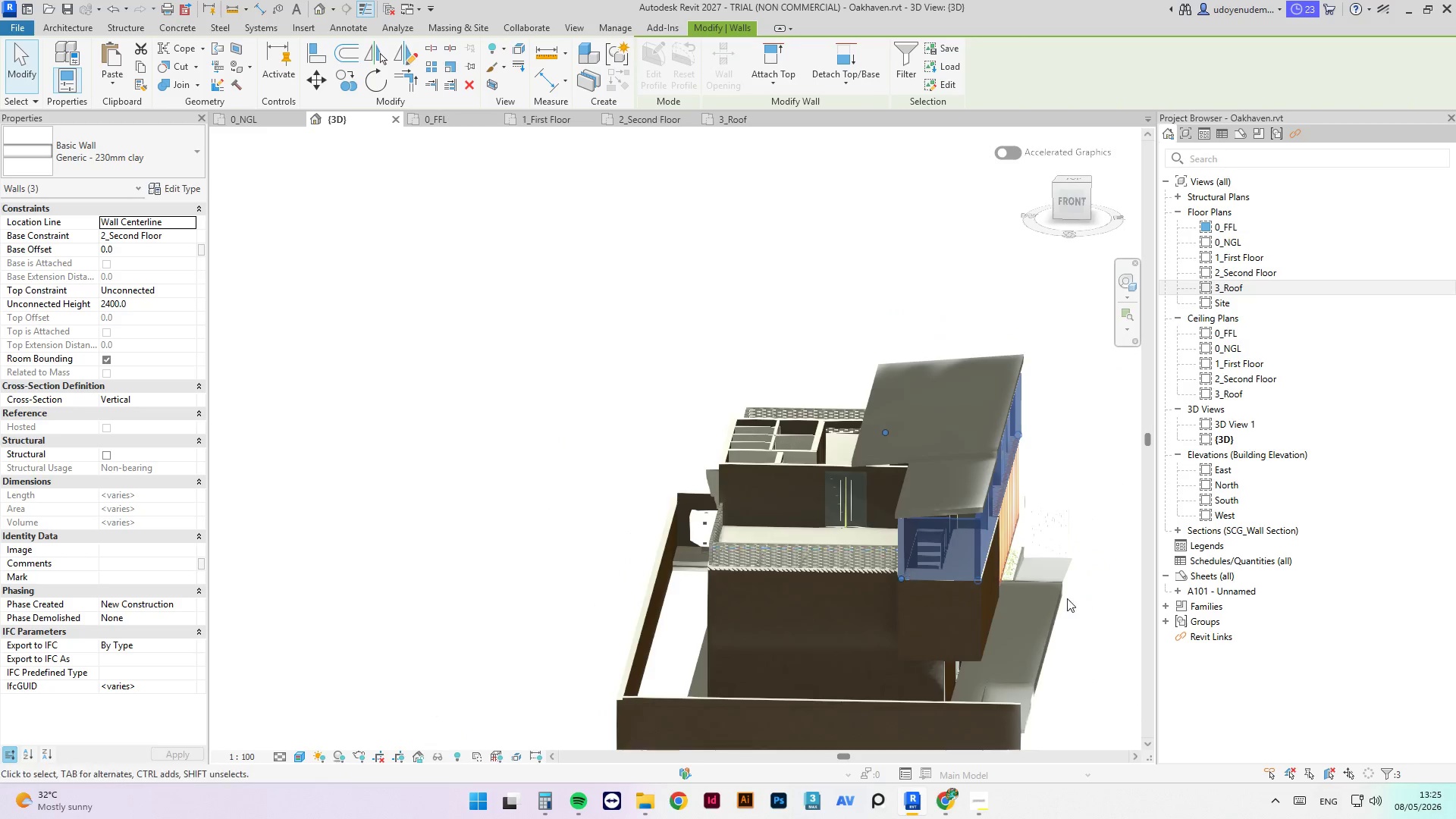 
left_click([767, 64])
 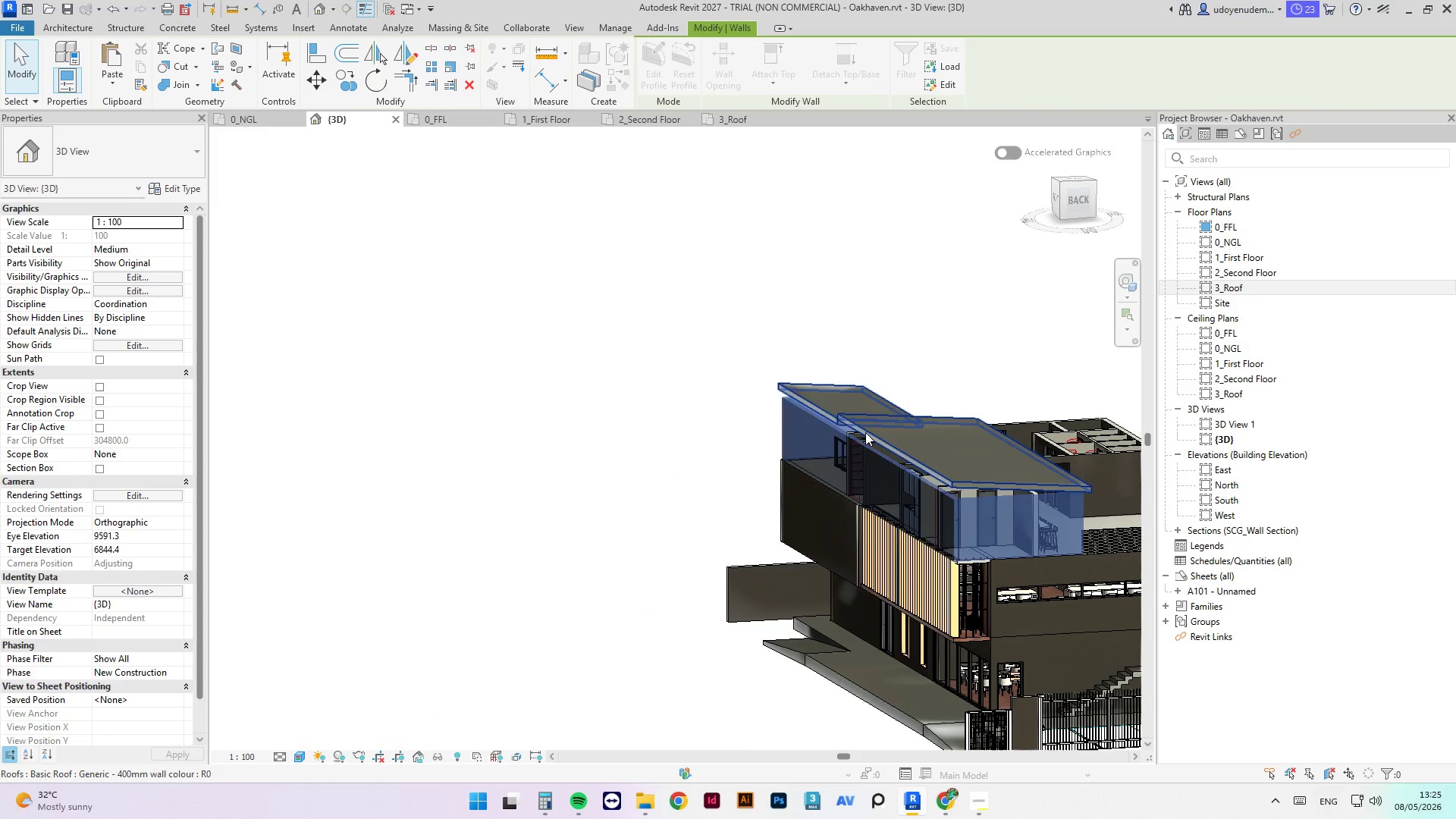 
double_click([854, 296])
 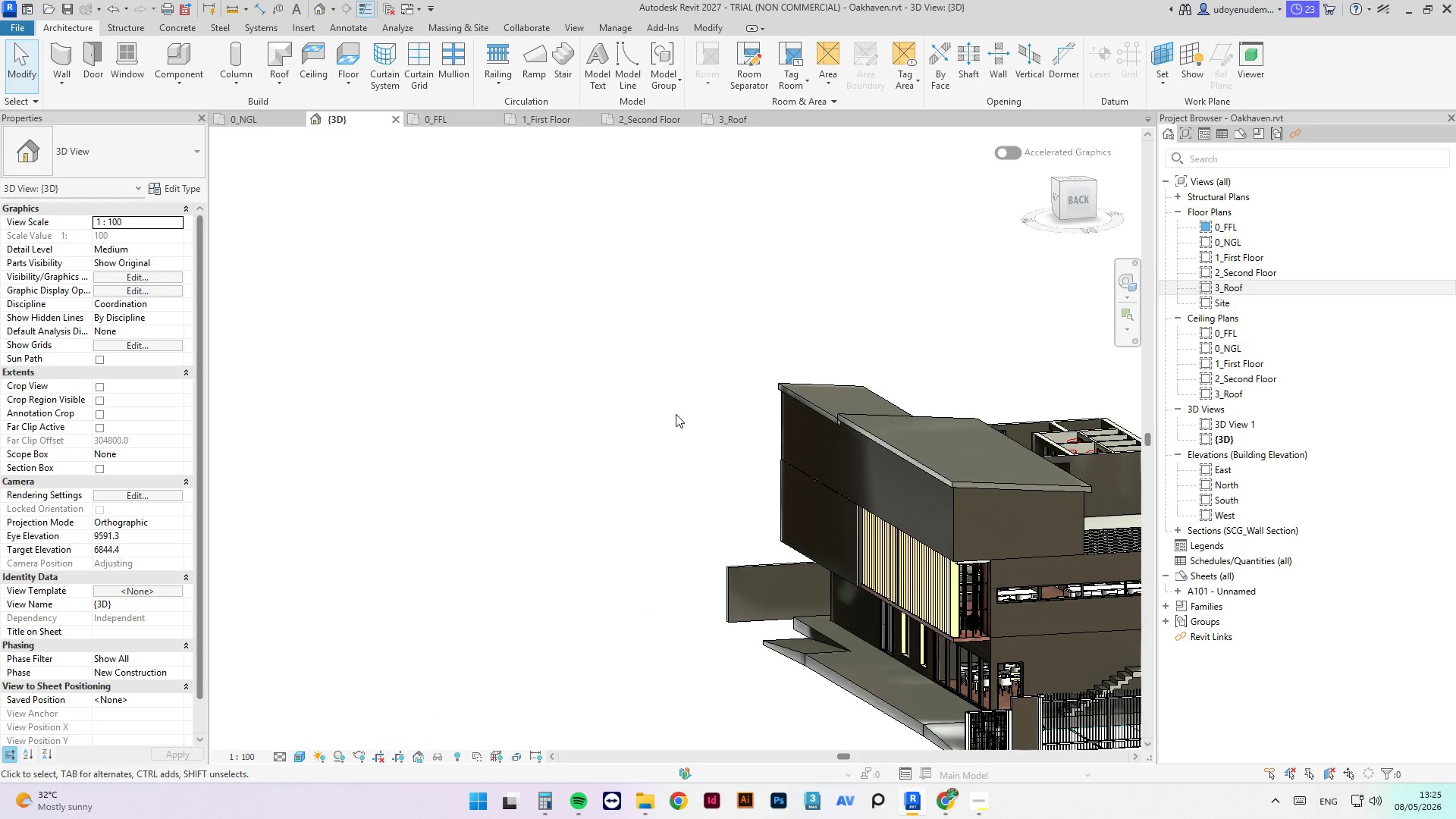 
hold_key(key=ShiftLeft, duration=1.14)
 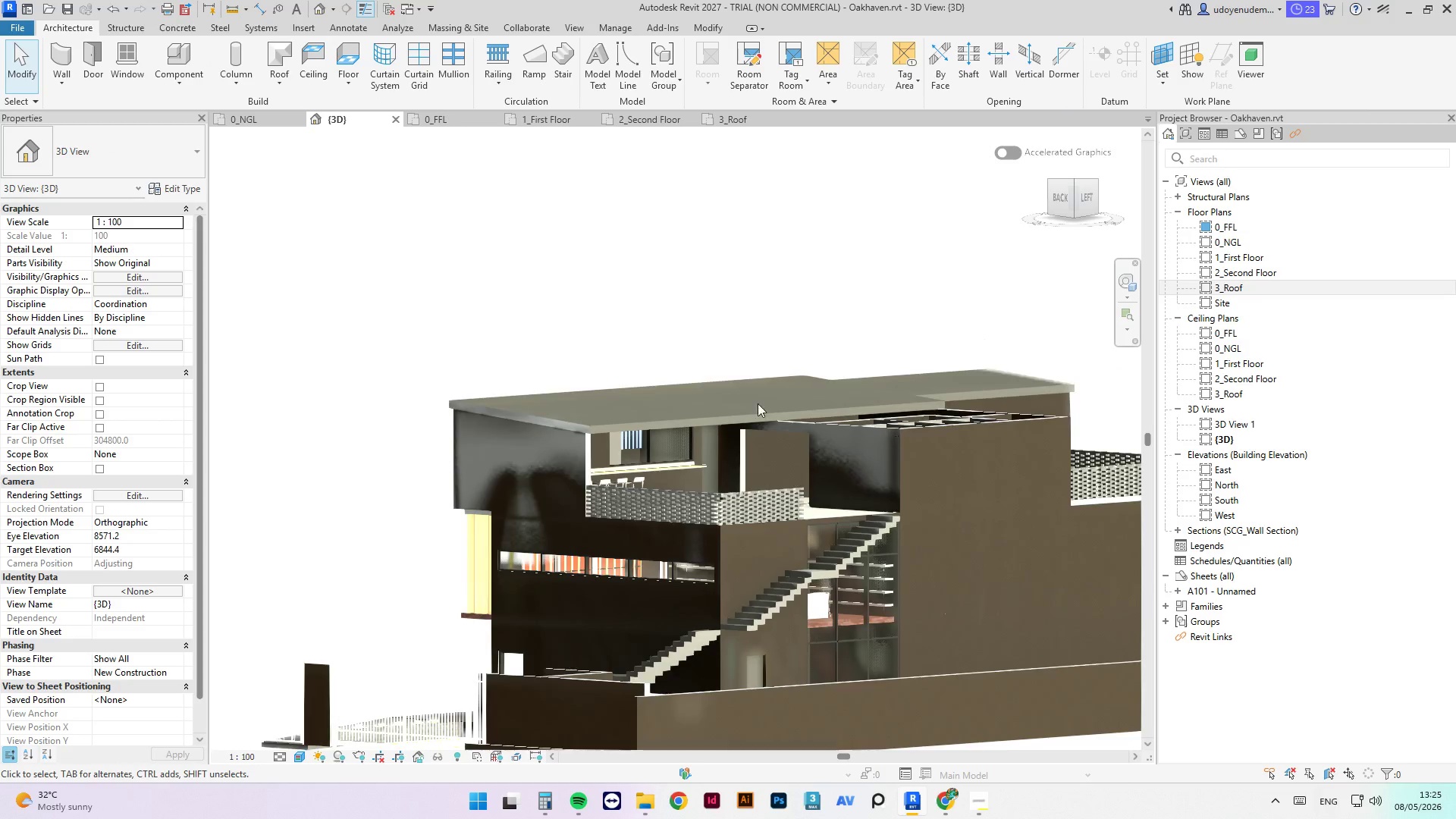 
scroll: coordinate [681, 422], scroll_direction: down, amount: 2.0
 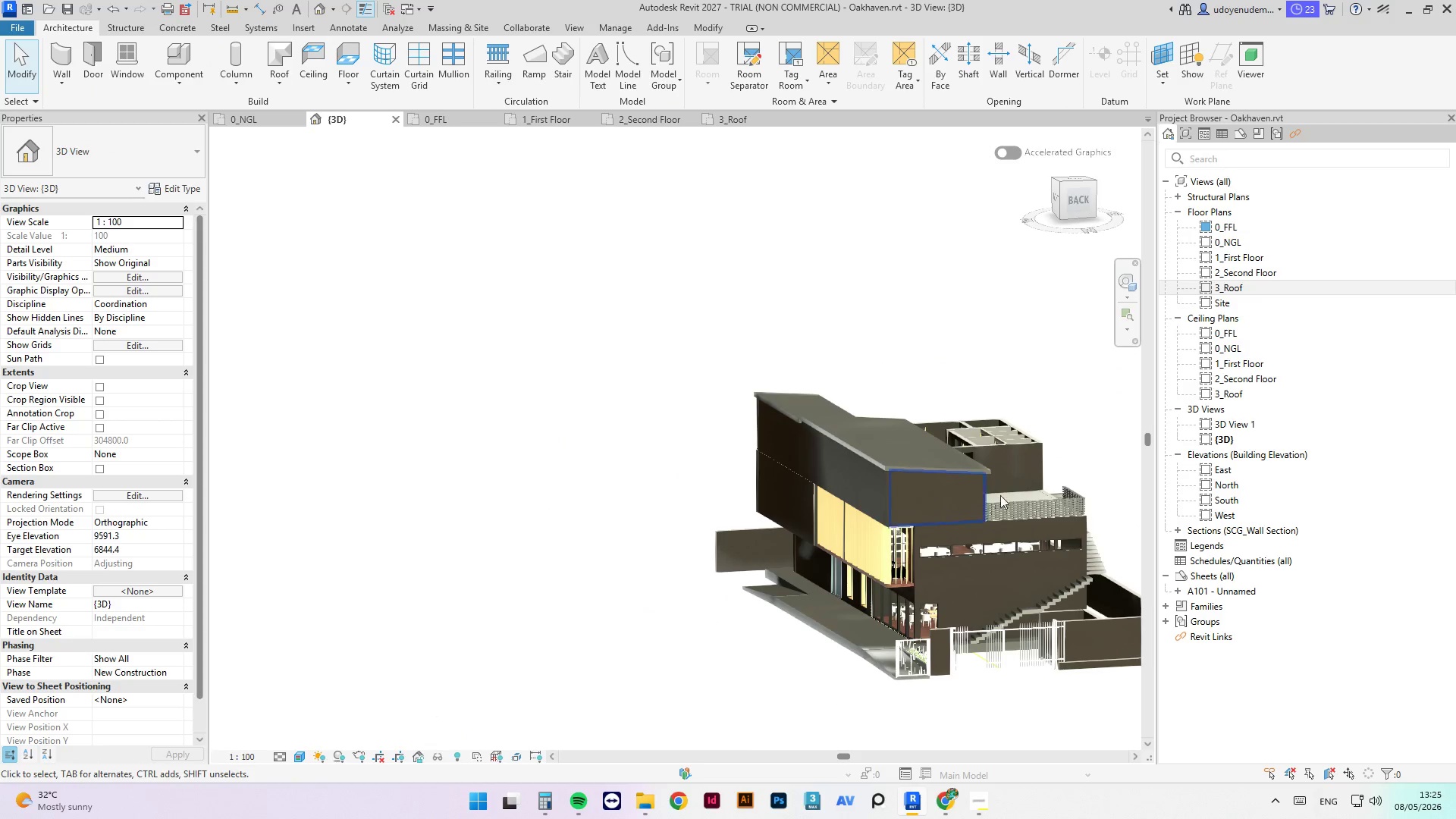 
hold_key(key=ShiftLeft, duration=1.56)
 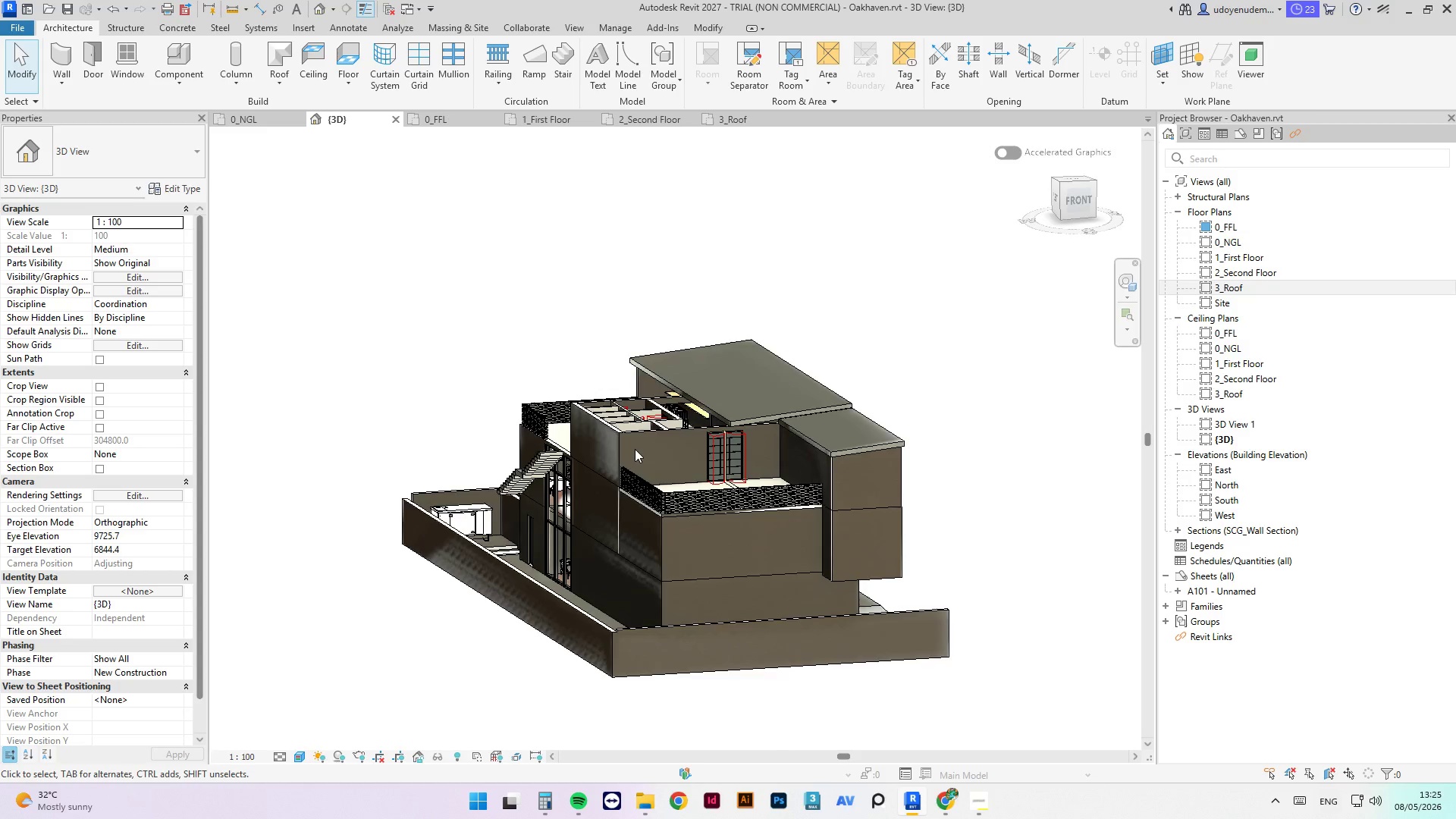 
scroll: coordinate [724, 401], scroll_direction: none, amount: 0.0
 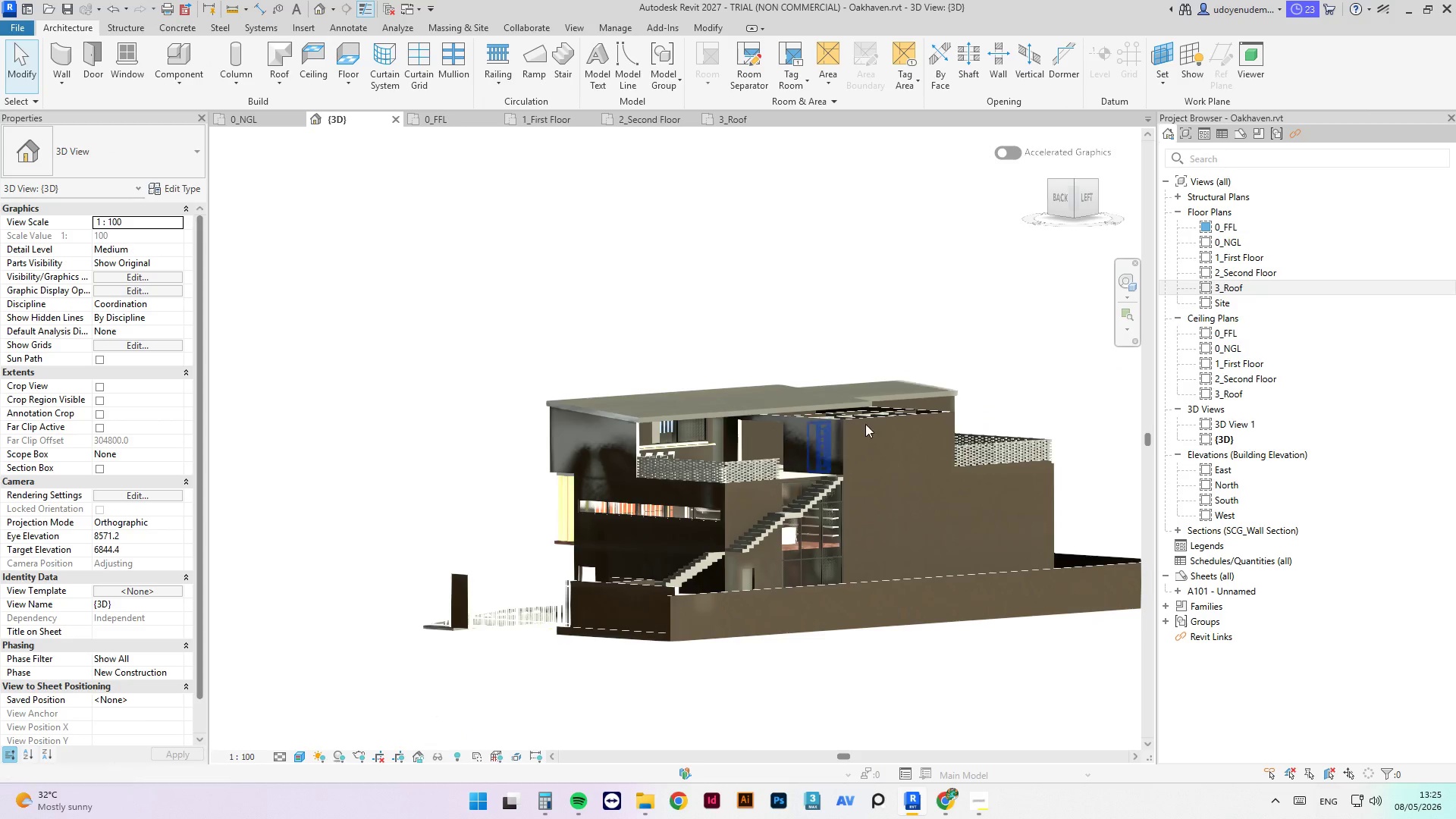 
scroll: coordinate [752, 436], scroll_direction: up, amount: 9.0
 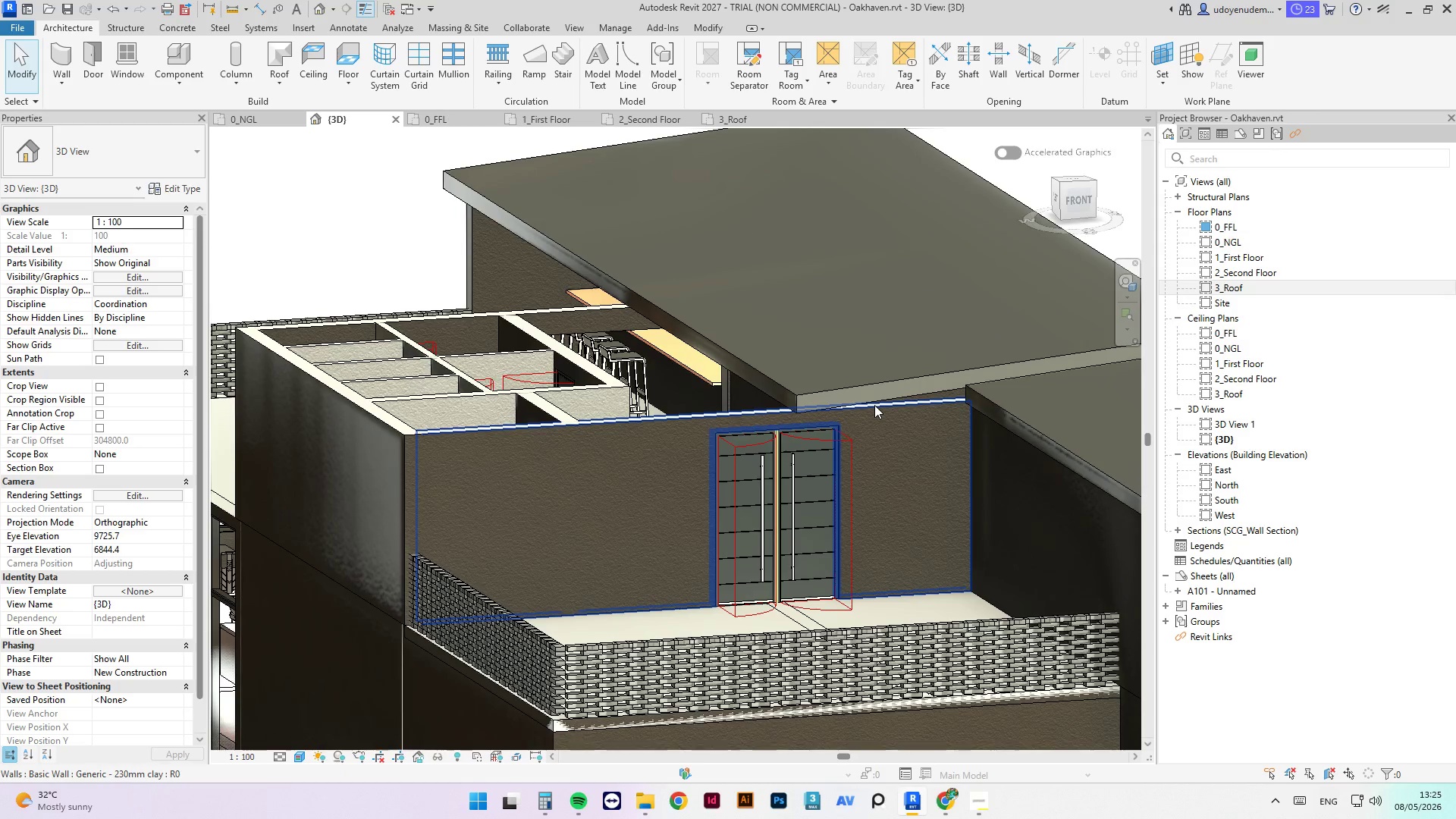 
left_click([874, 405])
 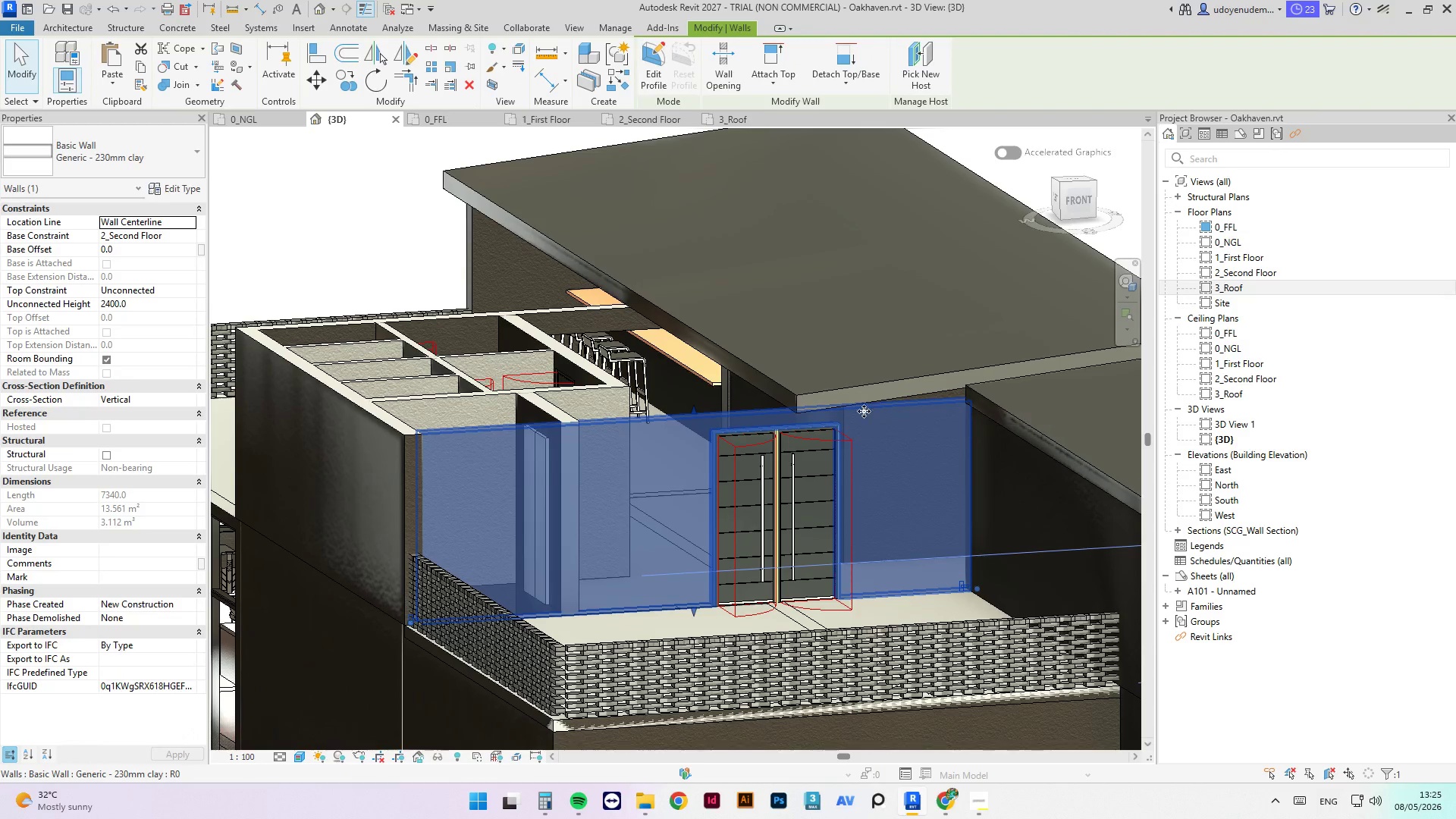 
hold_key(key=ShiftLeft, duration=3.44)
 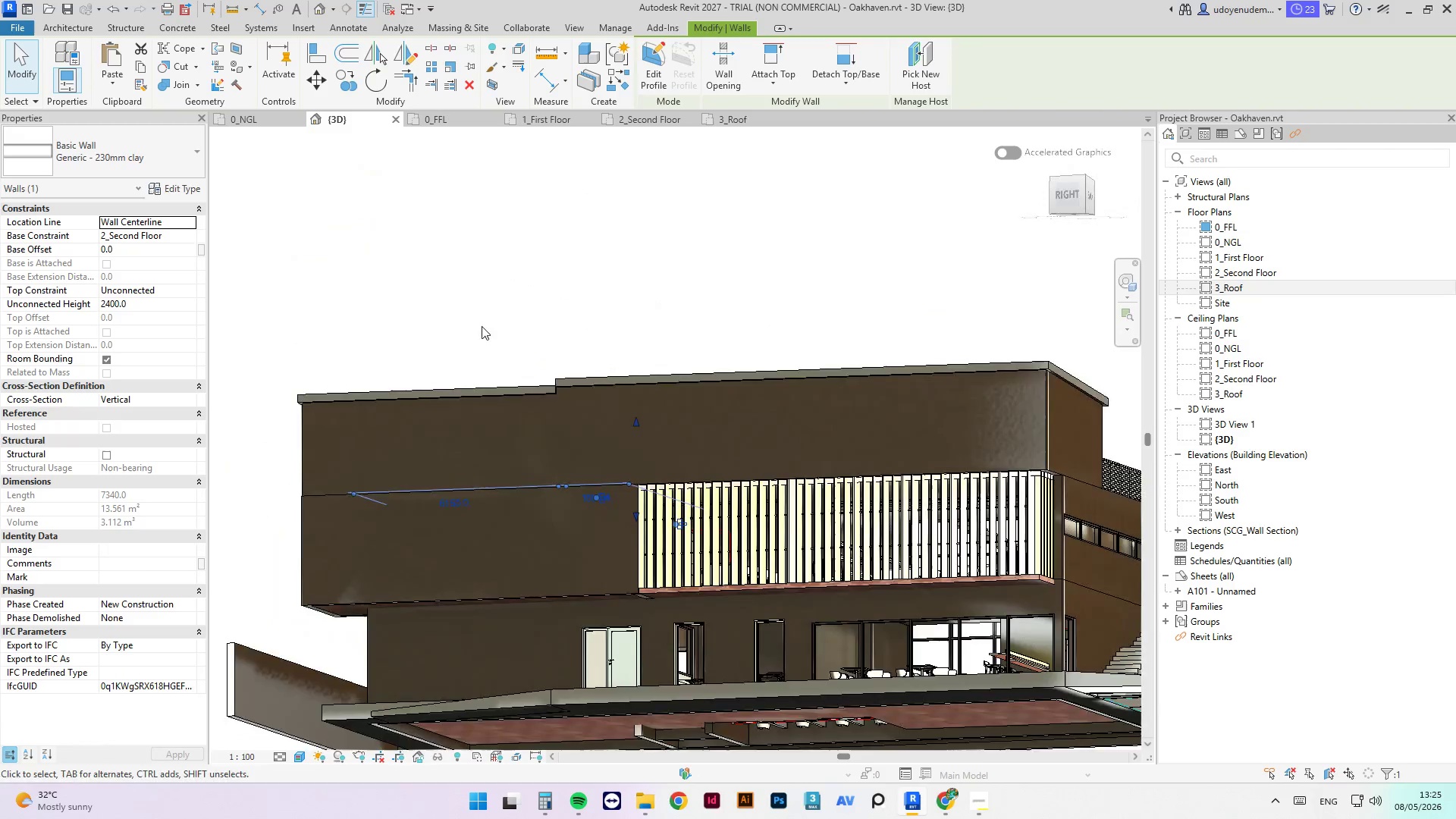 
scroll: coordinate [701, 467], scroll_direction: down, amount: 6.0
 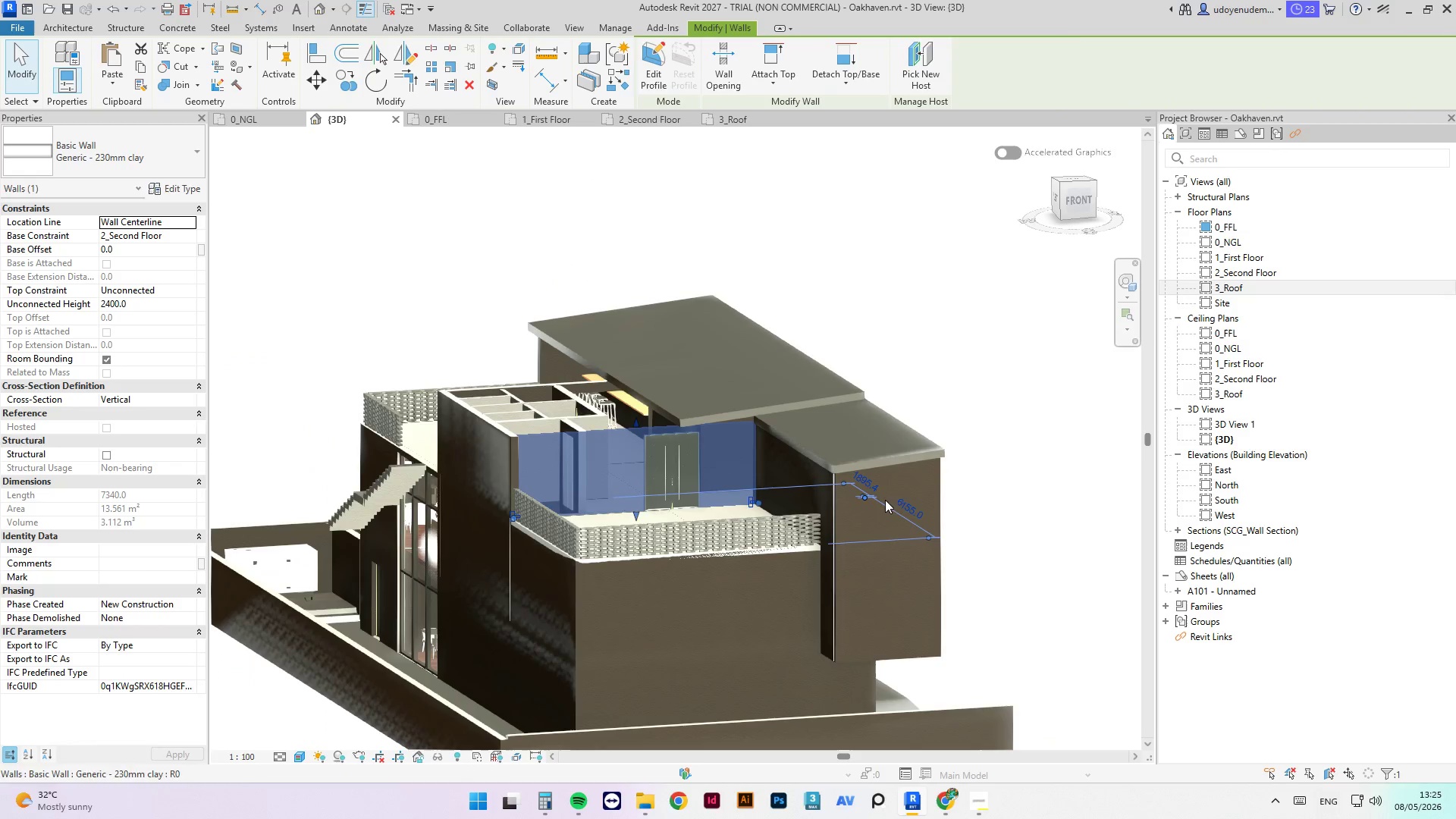 
hold_key(key=ShiftLeft, duration=0.88)
 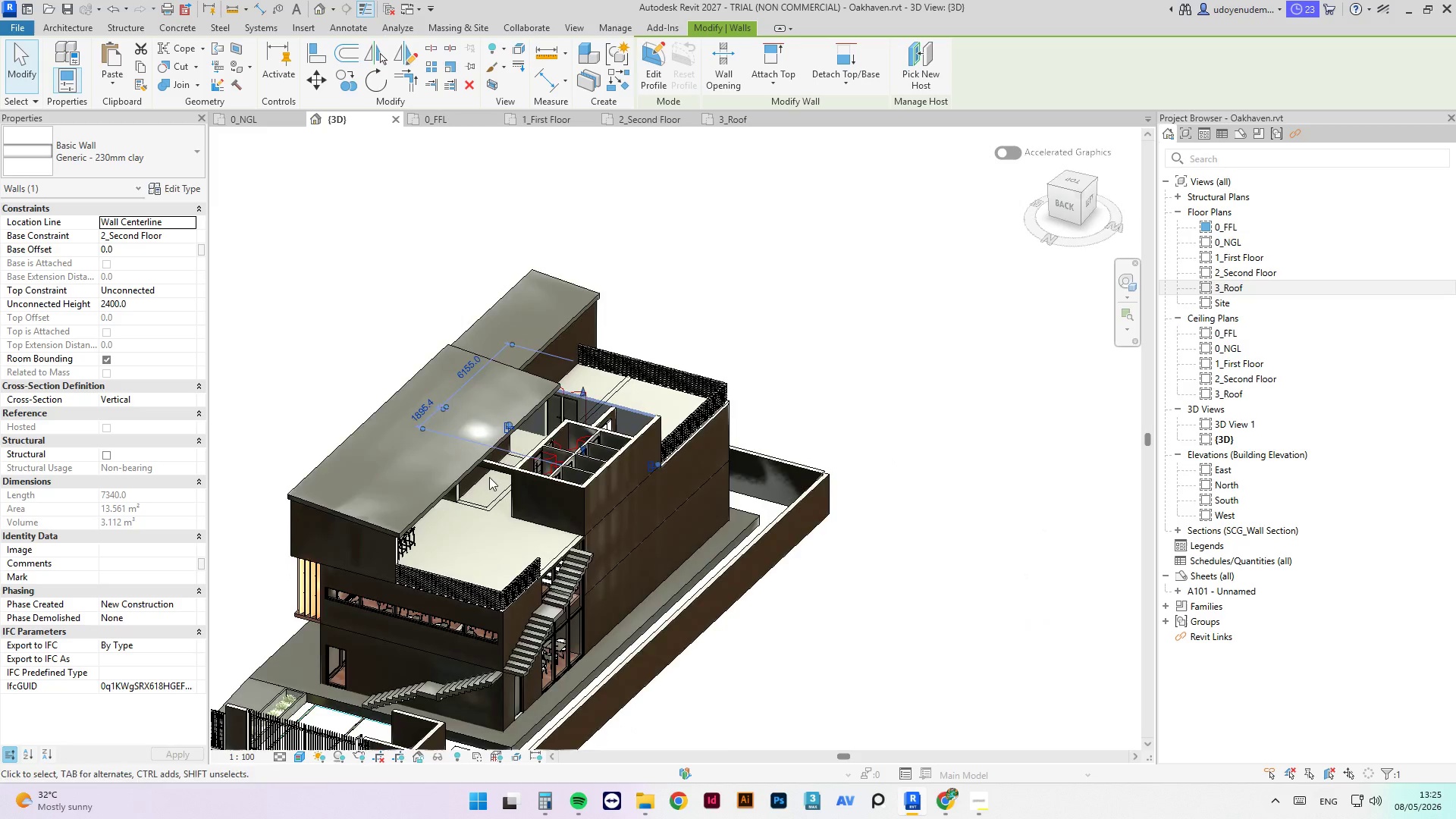 
scroll: coordinate [568, 384], scroll_direction: down, amount: 4.0
 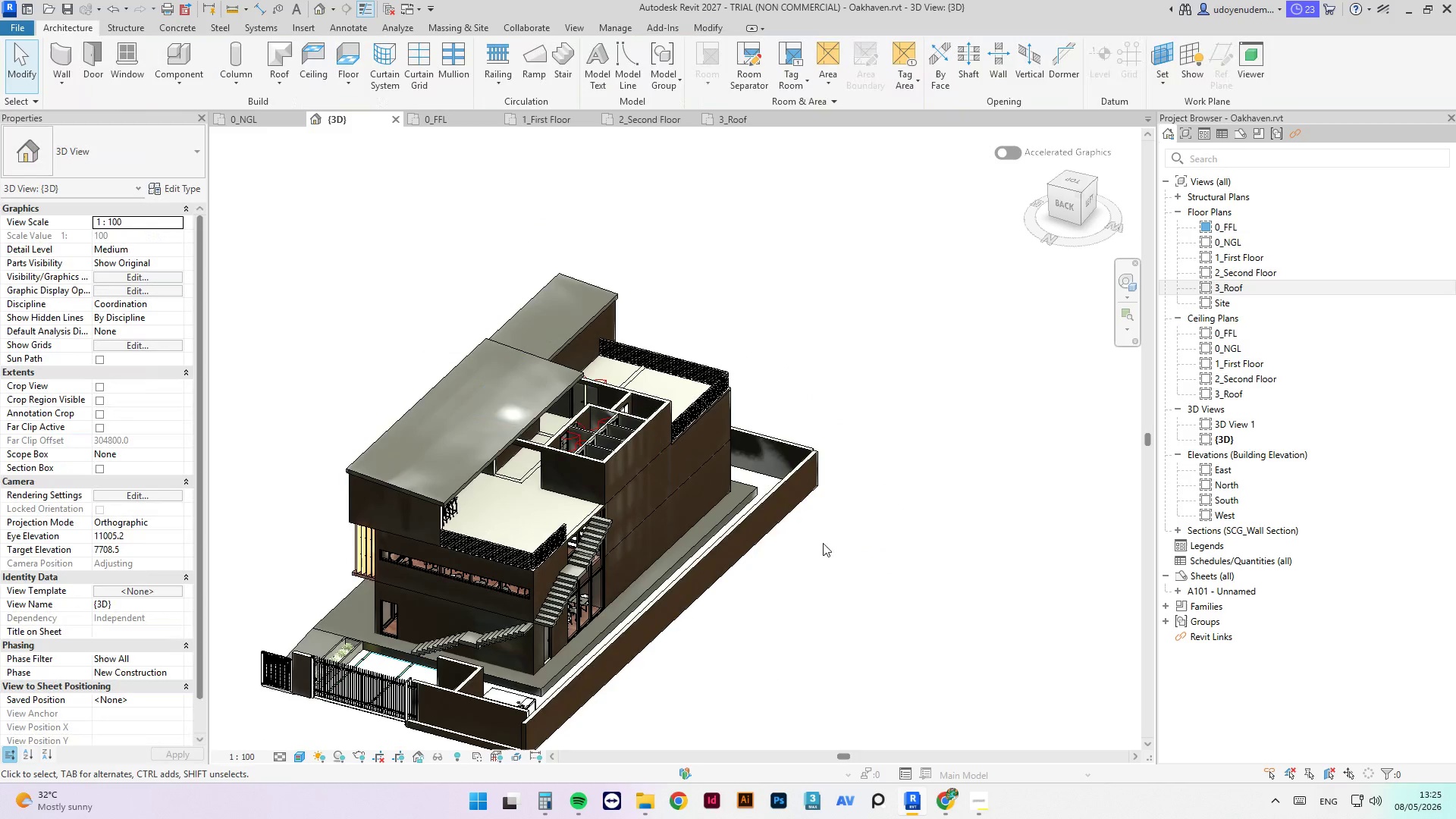 
hold_key(key=ShiftLeft, duration=3.25)
 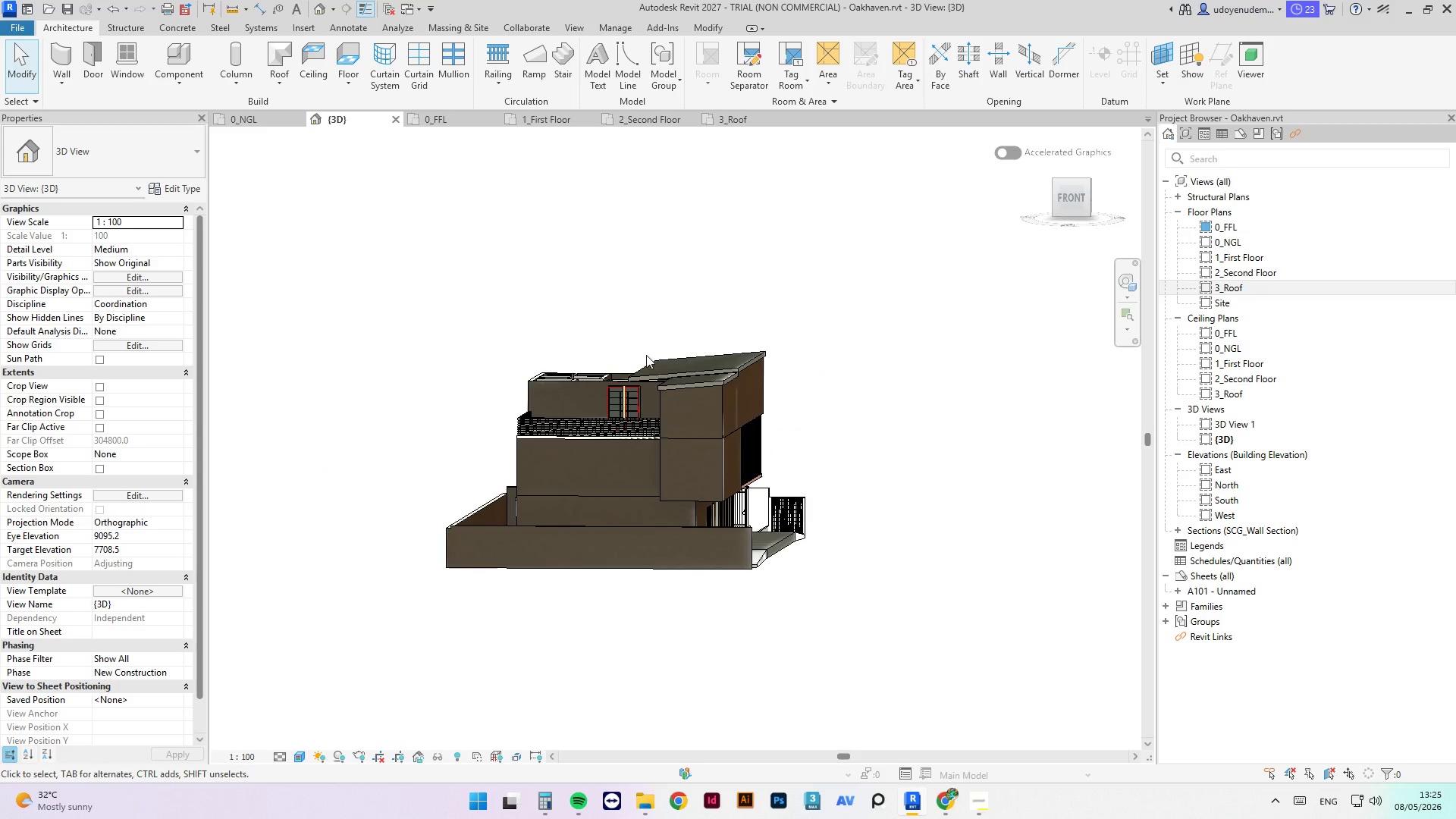 
scroll: coordinate [652, 417], scroll_direction: up, amount: 8.0
 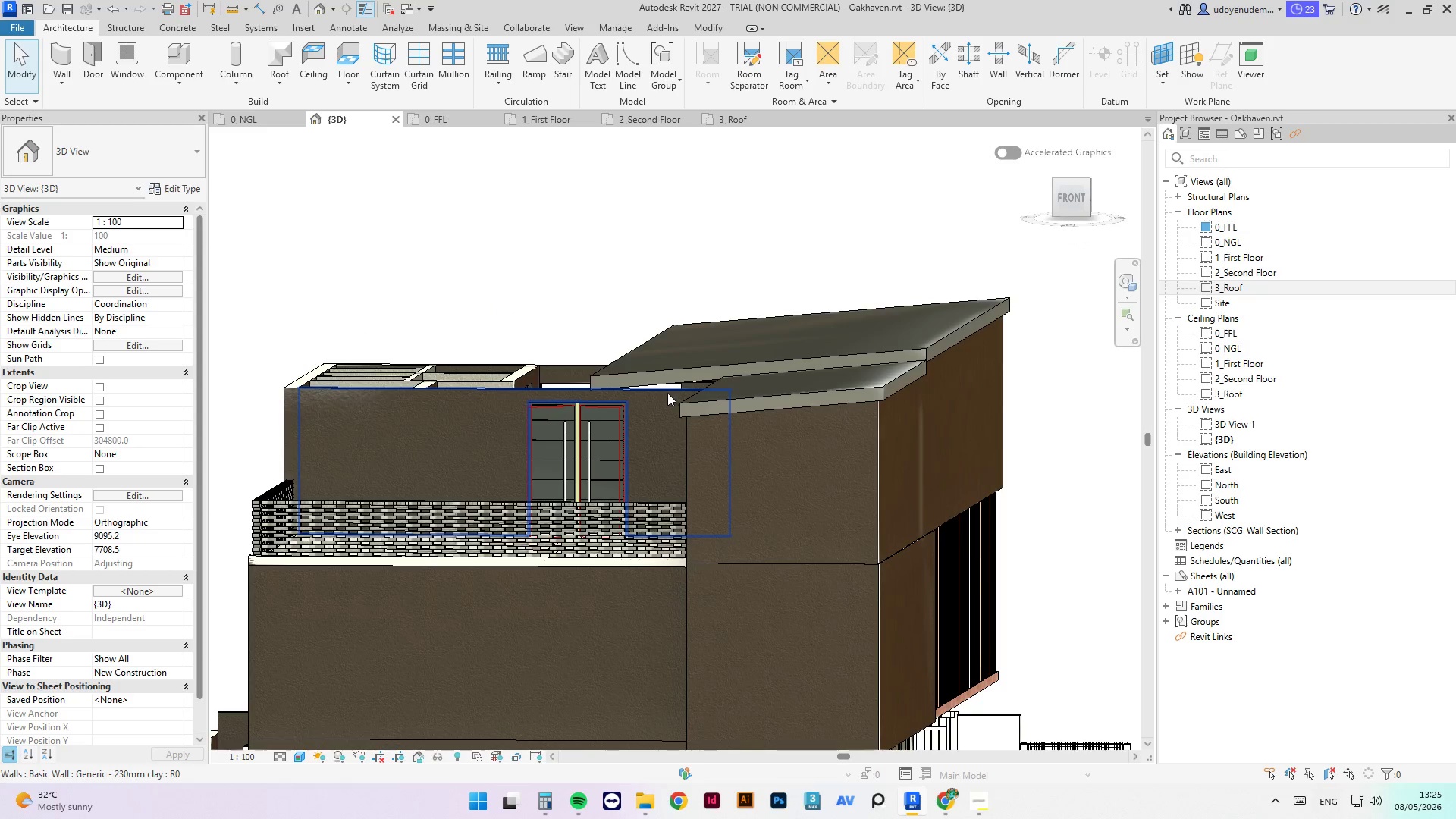 
left_click([664, 394])
 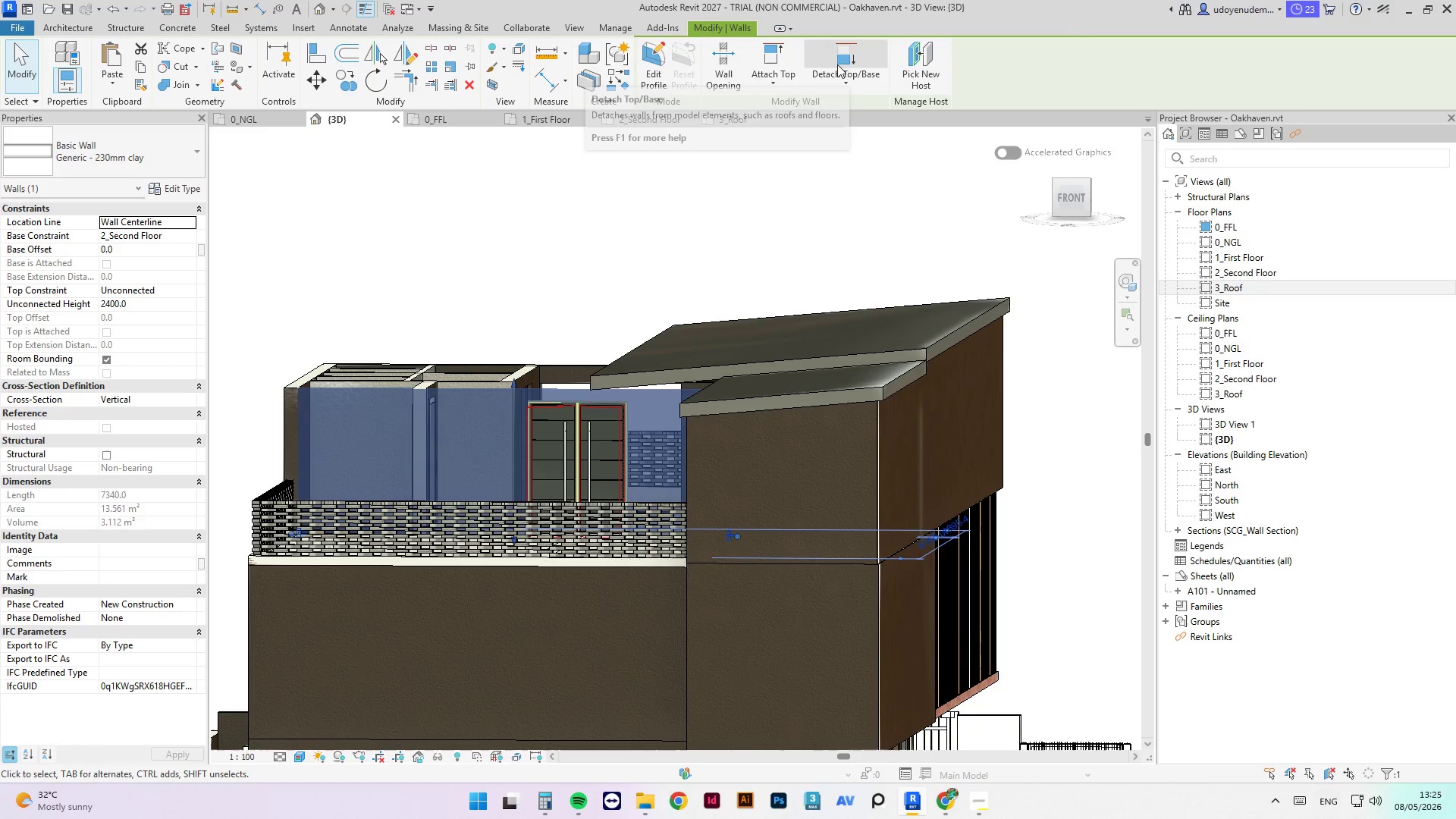 
left_click([780, 59])
 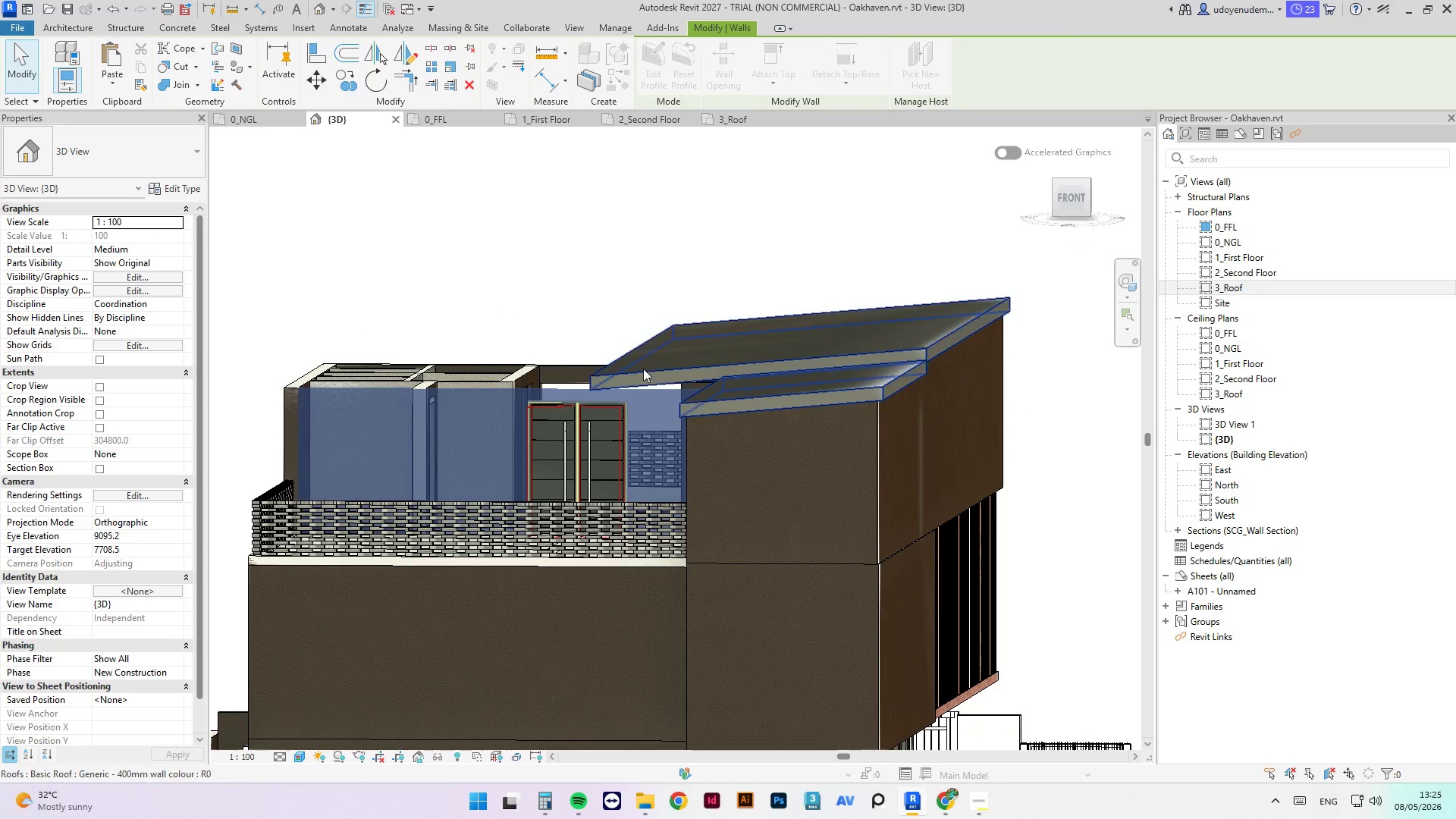 
left_click([644, 372])
 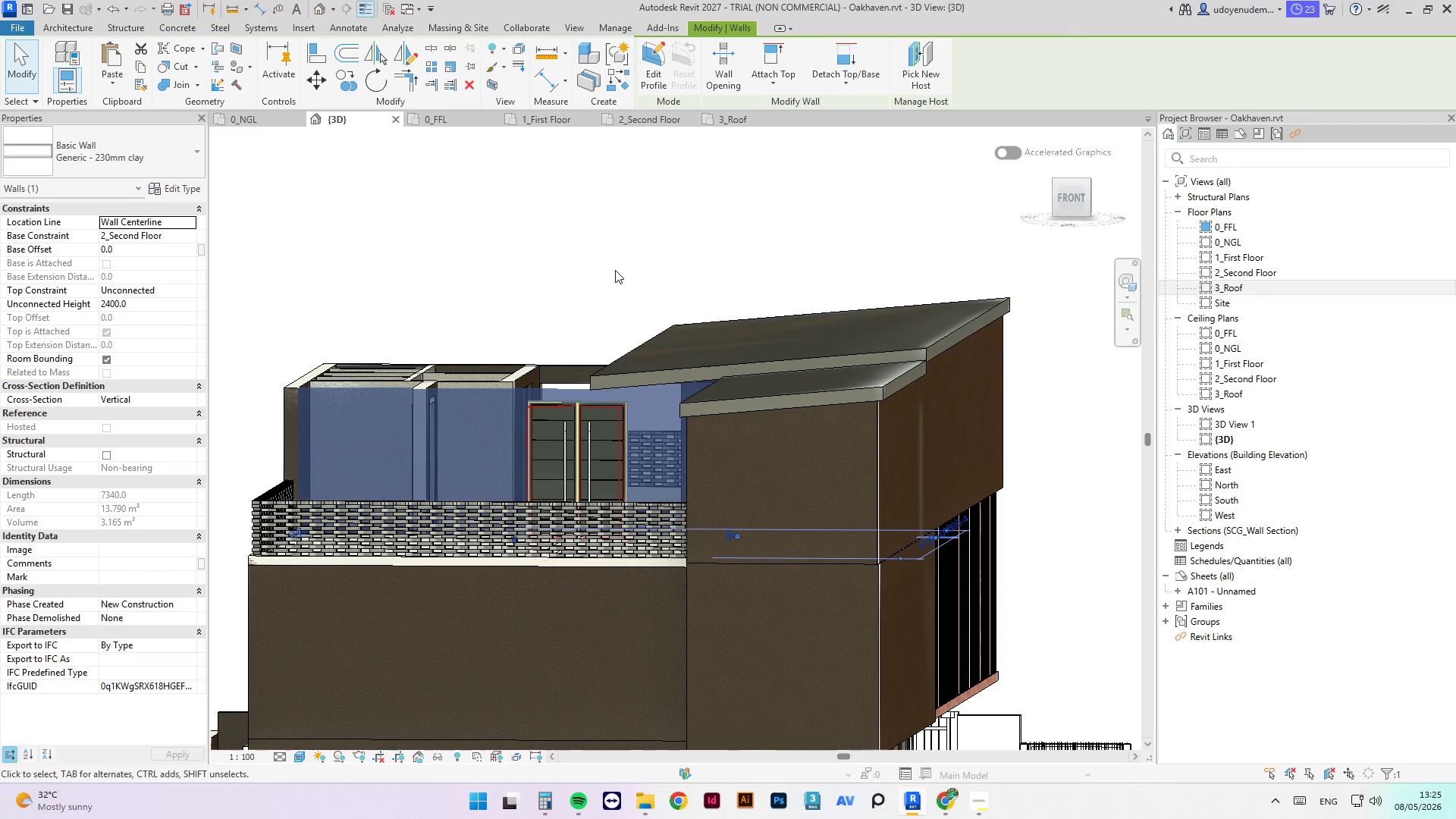 
left_click([615, 270])
 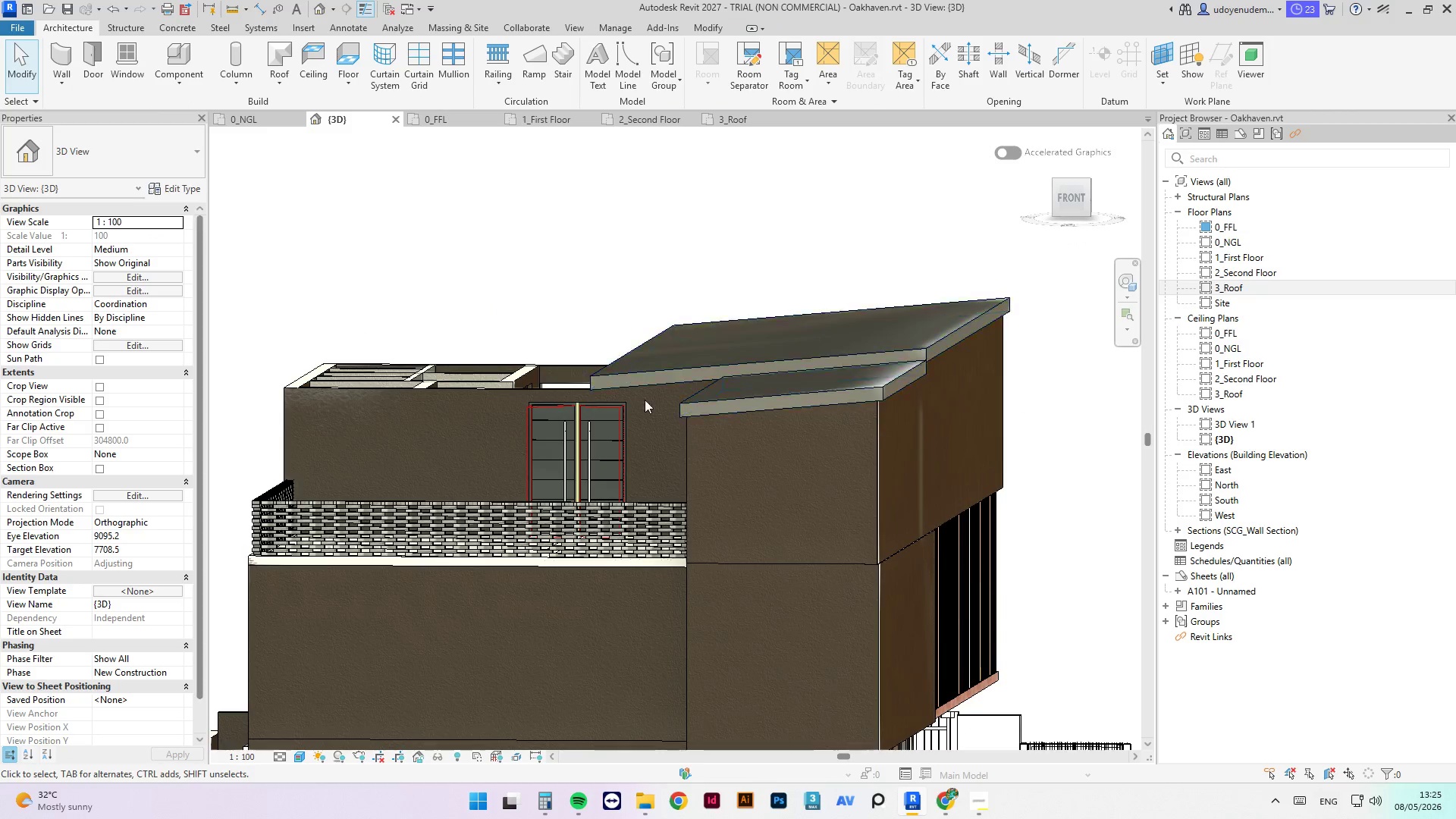 
hold_key(key=ShiftLeft, duration=2.92)
scroll: coordinate [661, 412], scroll_direction: down, amount: 2.0
 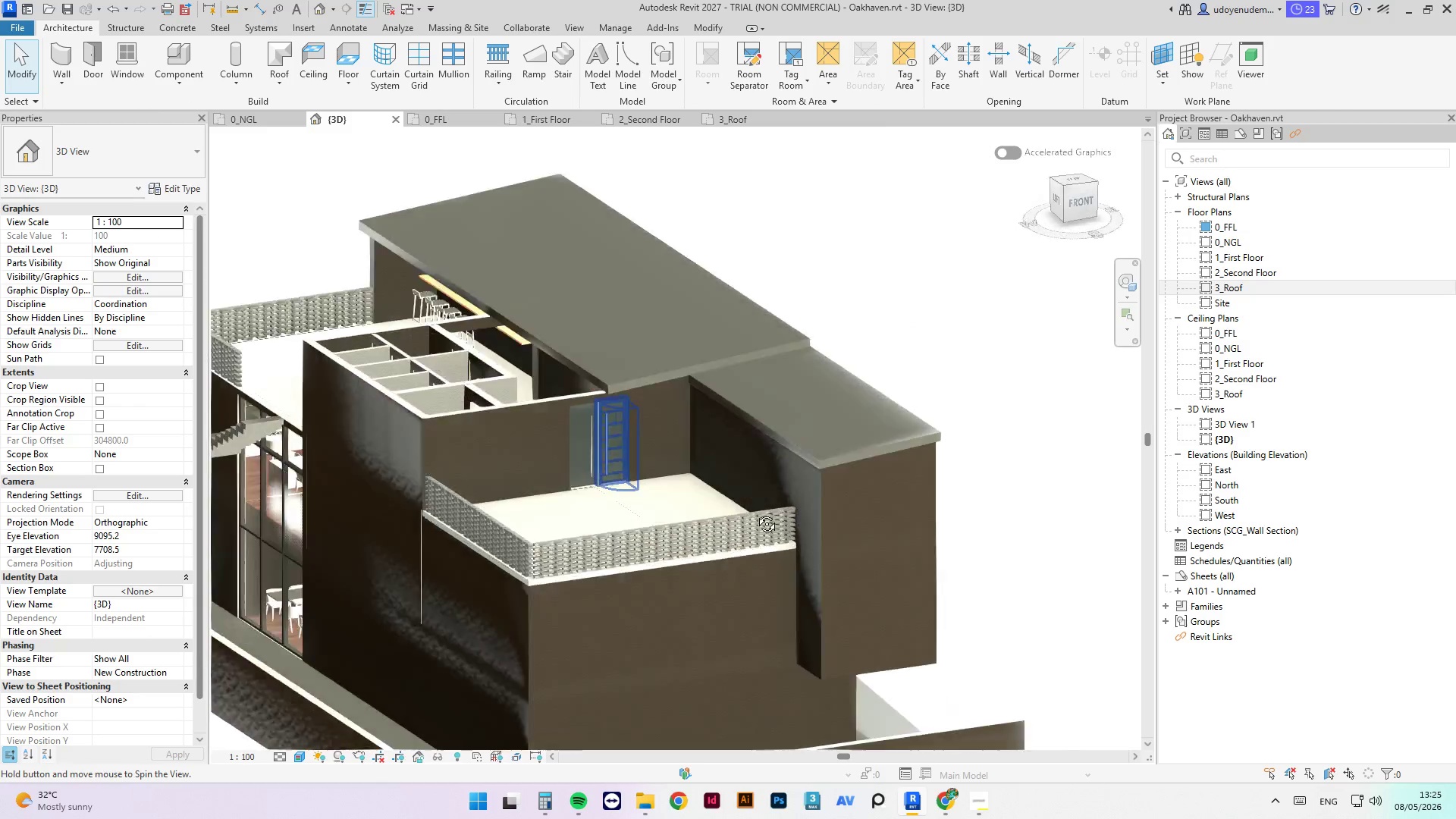 
scroll: coordinate [529, 416], scroll_direction: up, amount: 6.0
 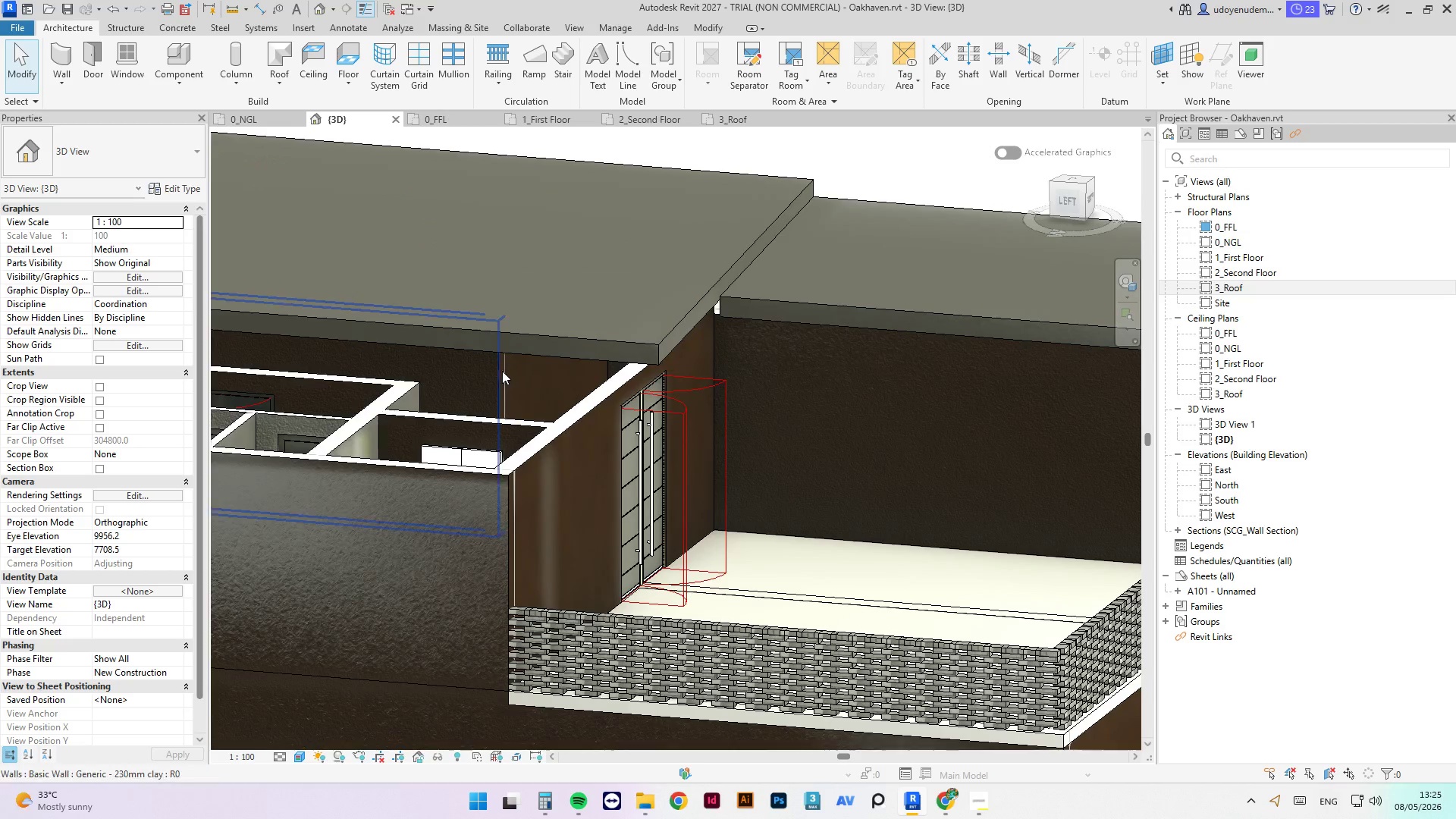 
hold_key(key=ShiftLeft, duration=0.67)
 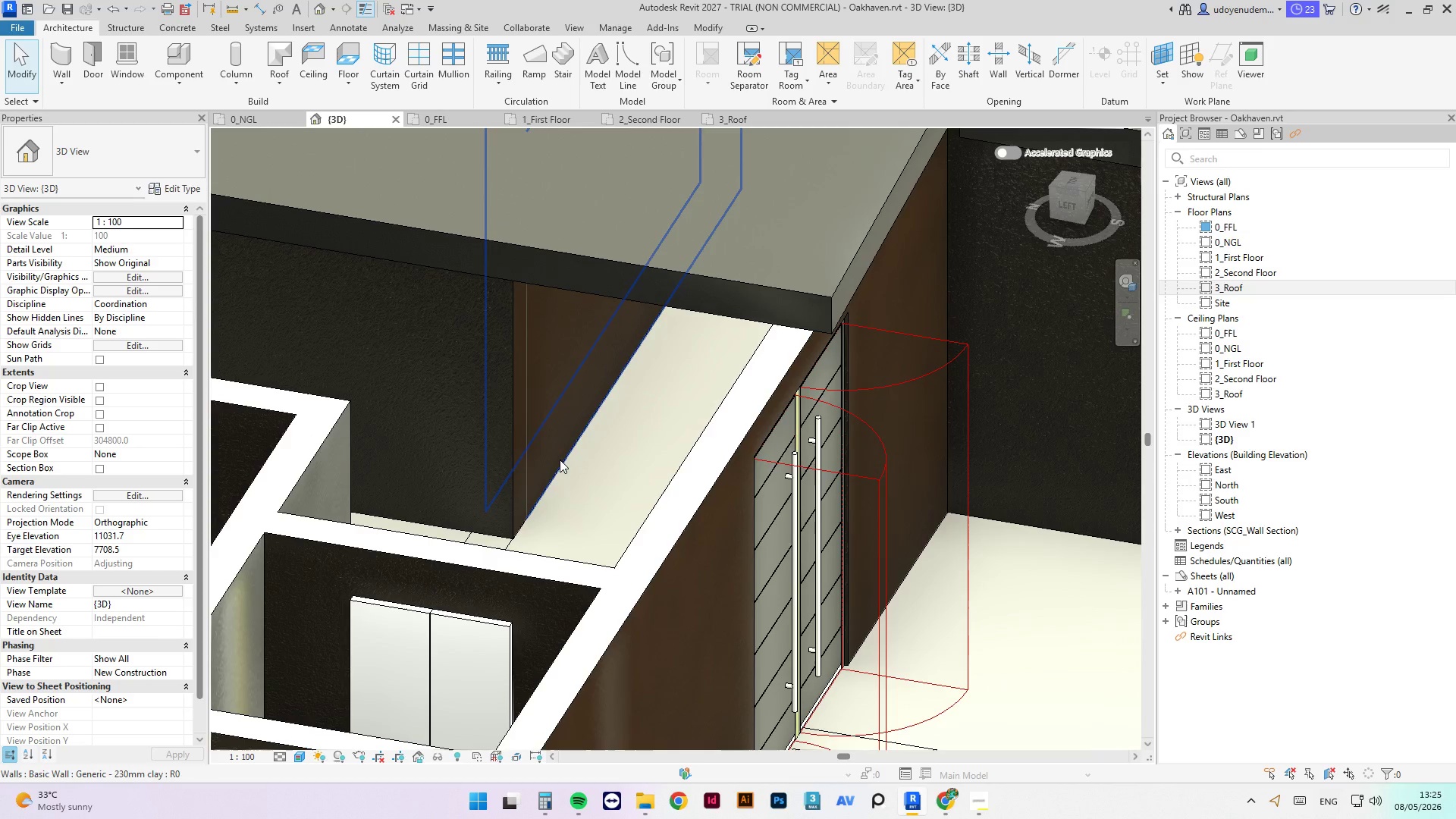 
scroll: coordinate [532, 408], scroll_direction: up, amount: 5.0
 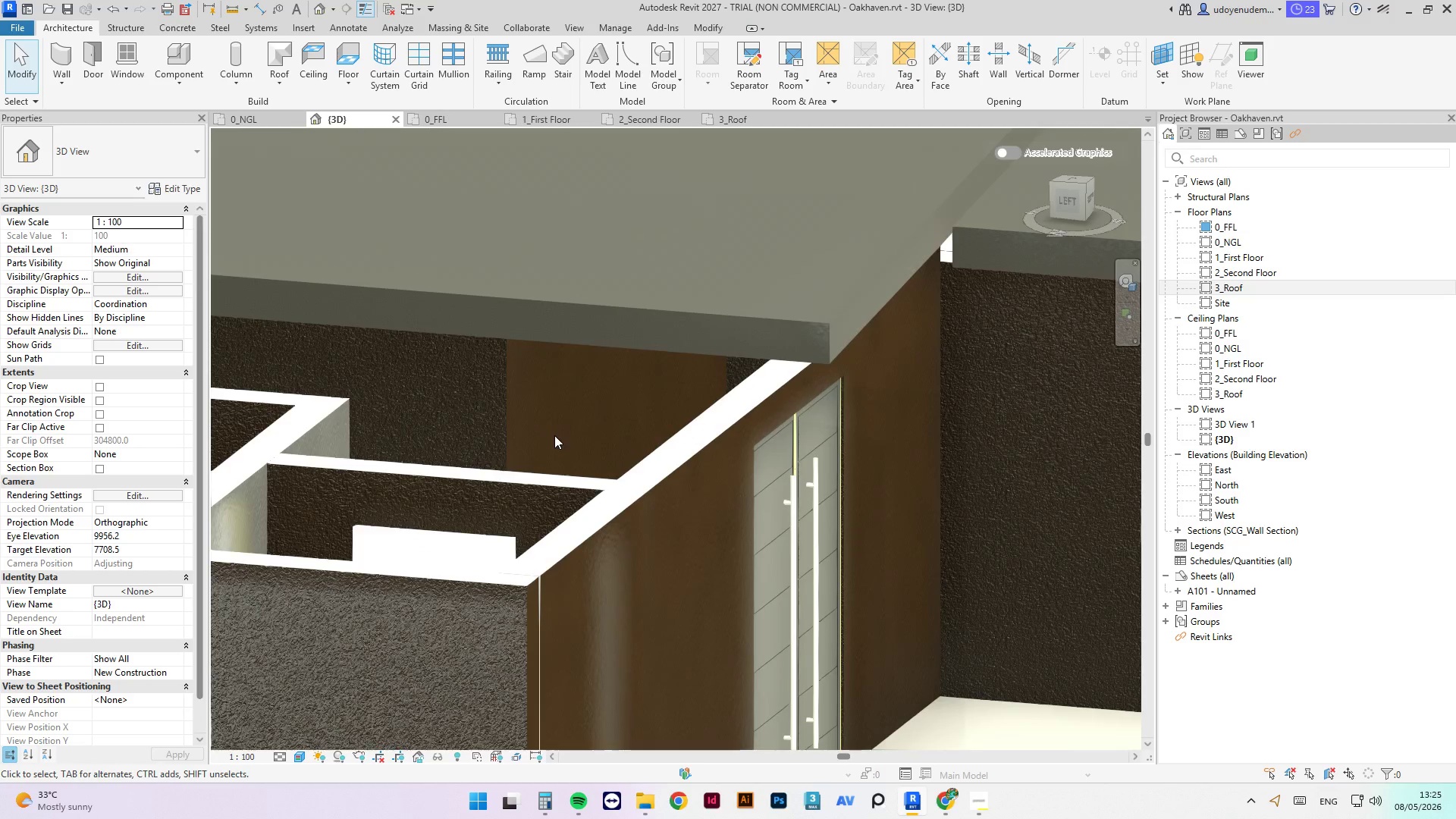 
left_click([560, 460])
 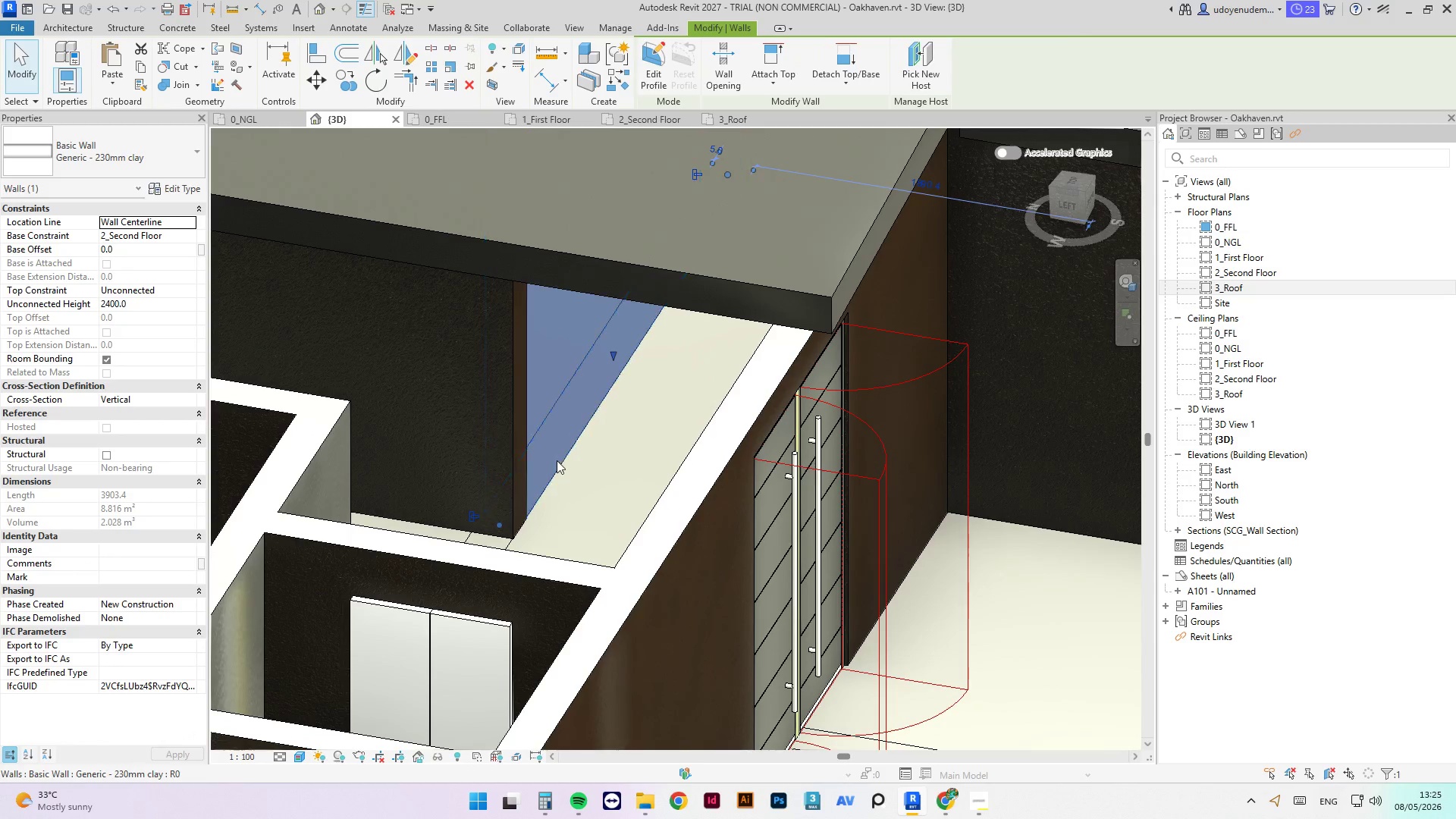 
scroll: coordinate [571, 486], scroll_direction: down, amount: 7.0
 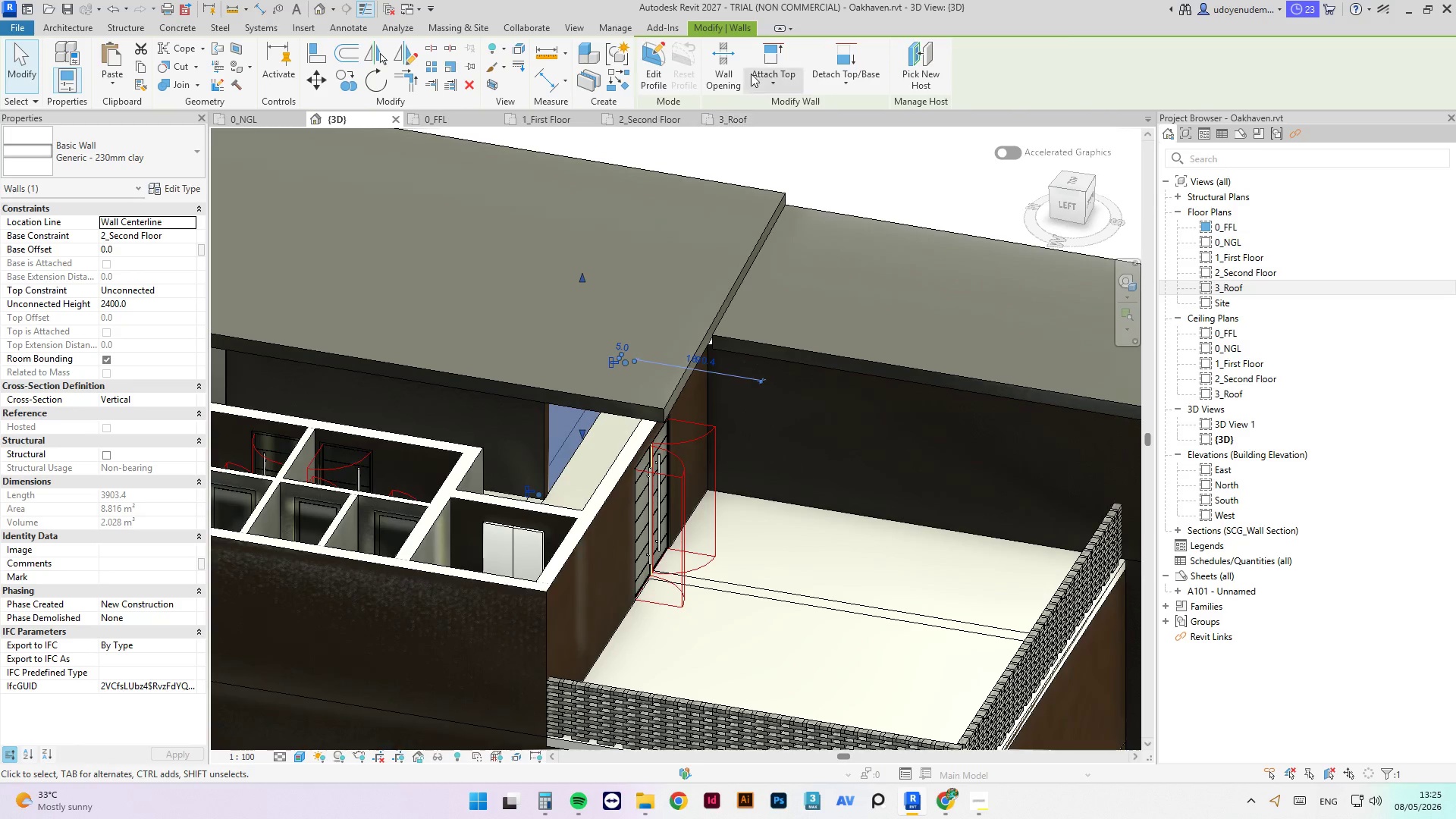 
left_click([753, 55])
 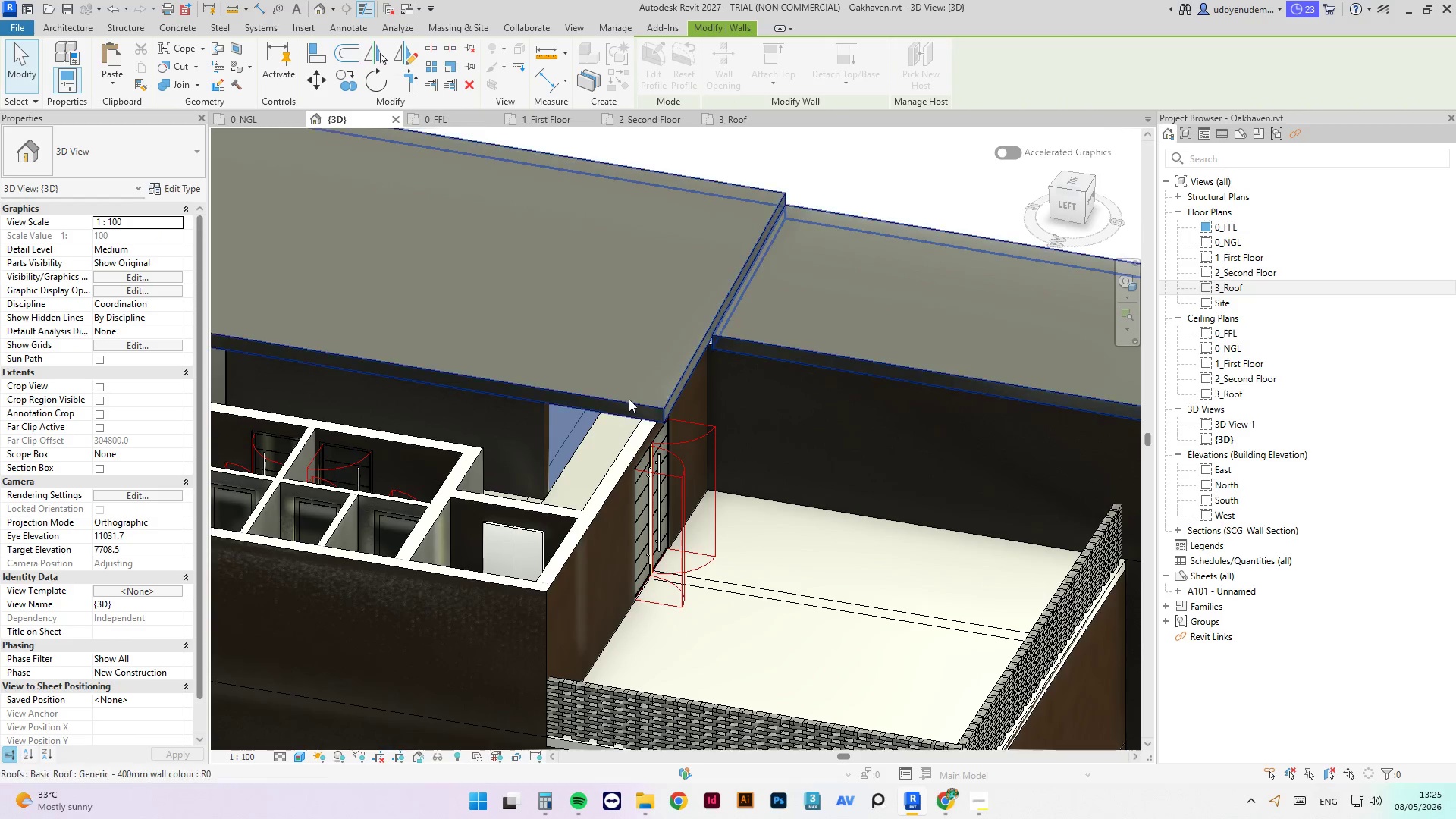 
left_click([626, 401])
 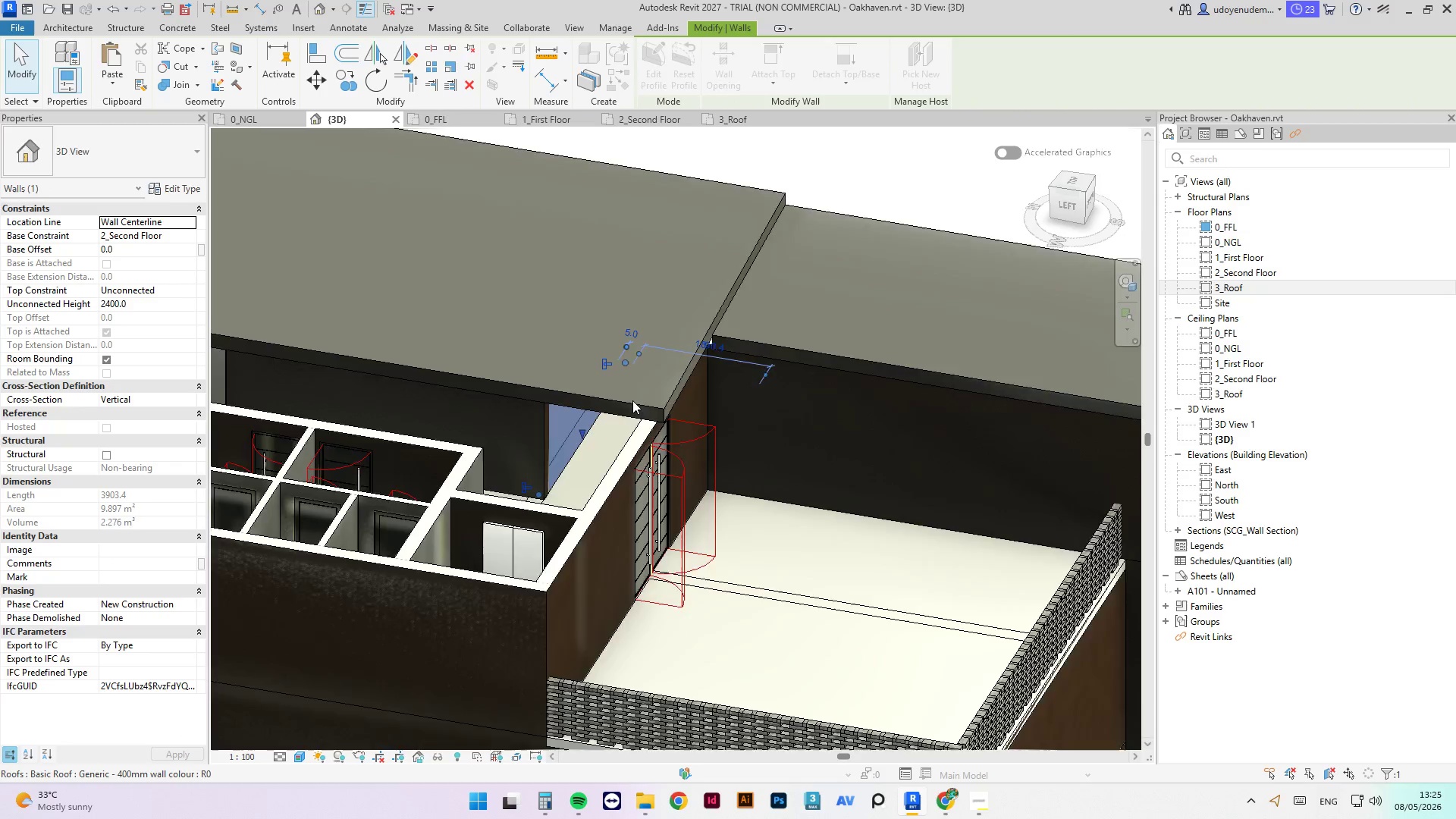 
left_click([778, 244])
 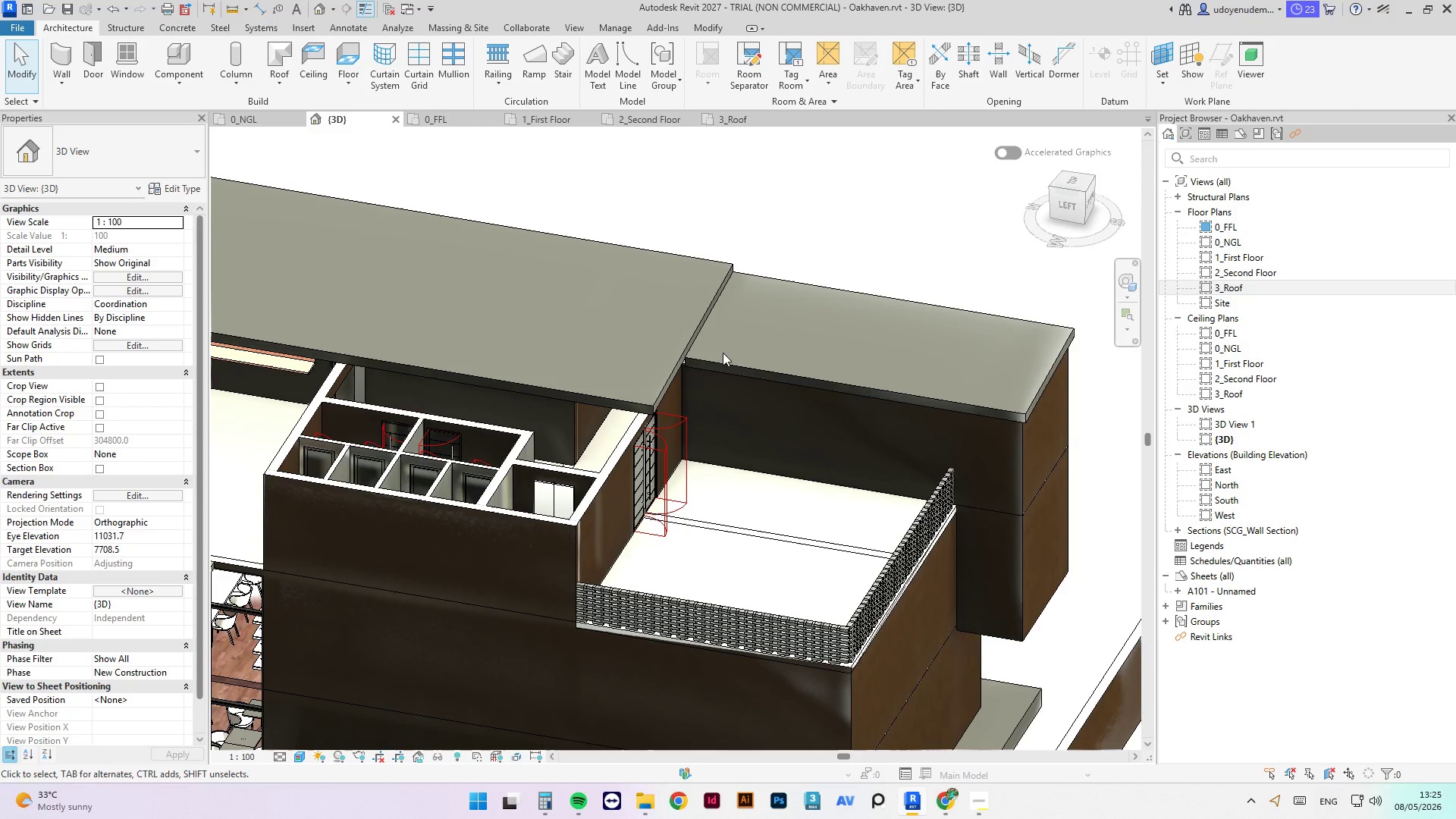 
scroll: coordinate [632, 400], scroll_direction: down, amount: 3.0
 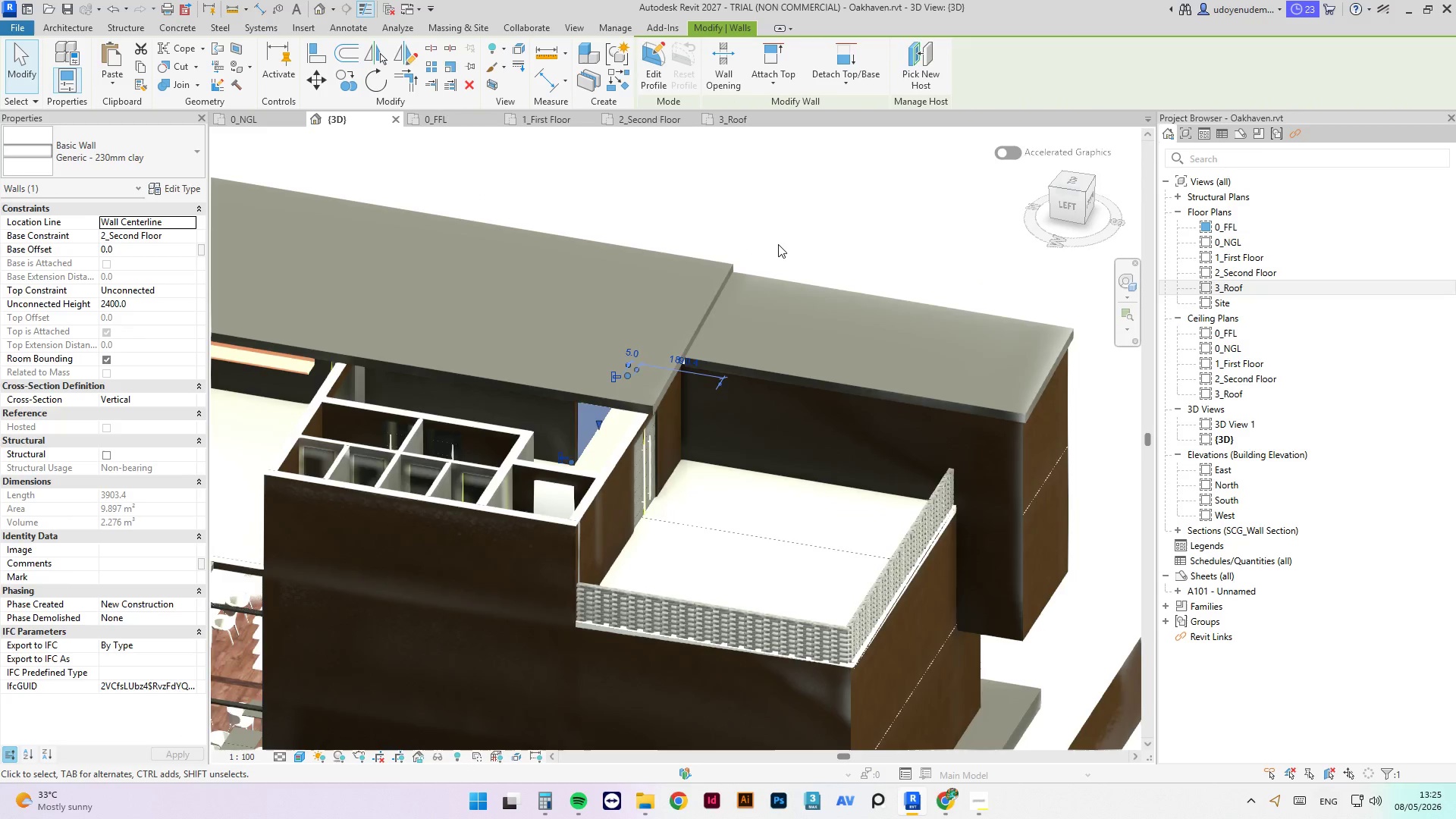 
hold_key(key=ShiftLeft, duration=0.95)
 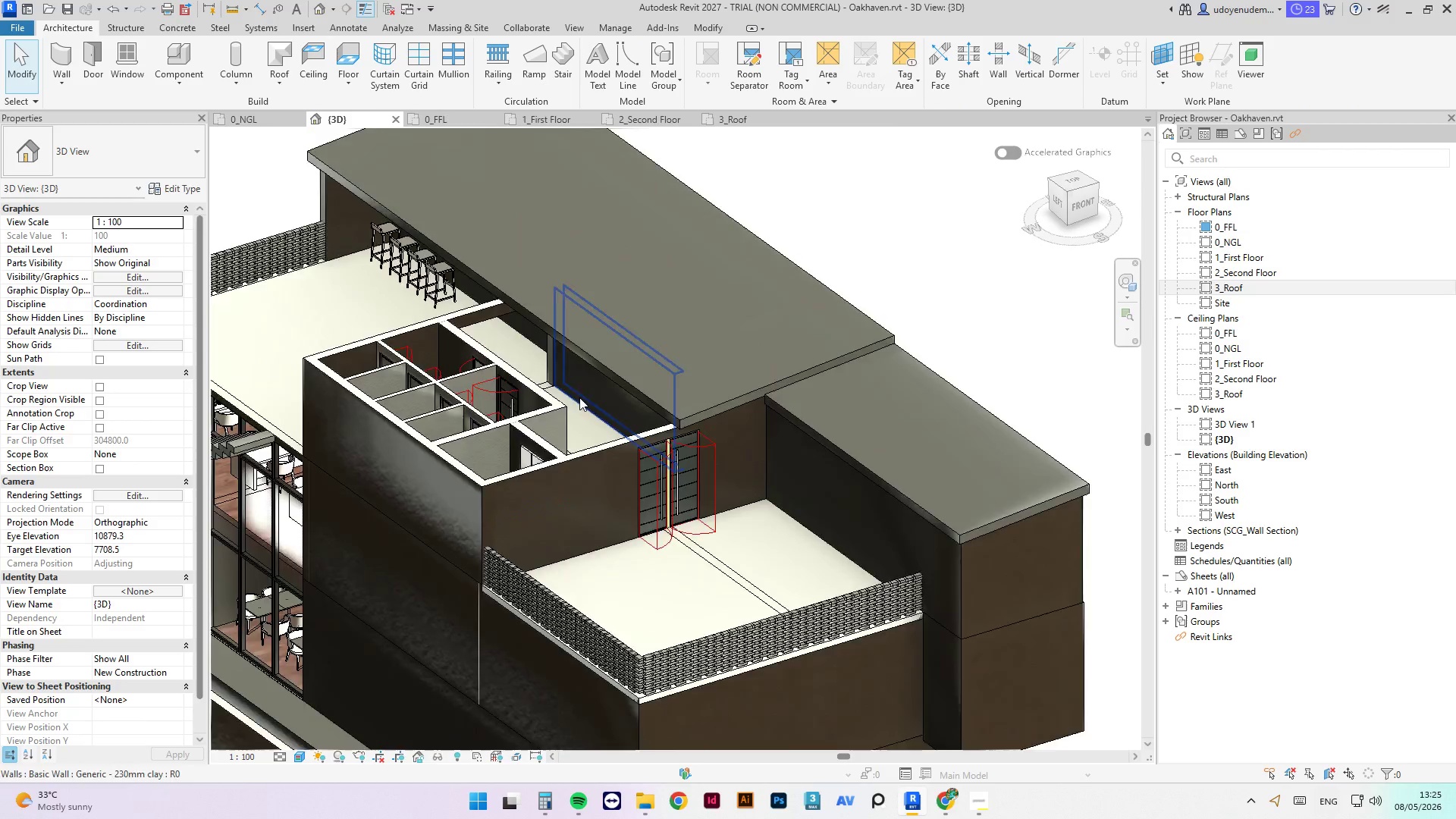 
scroll: coordinate [580, 394], scroll_direction: up, amount: 4.0
 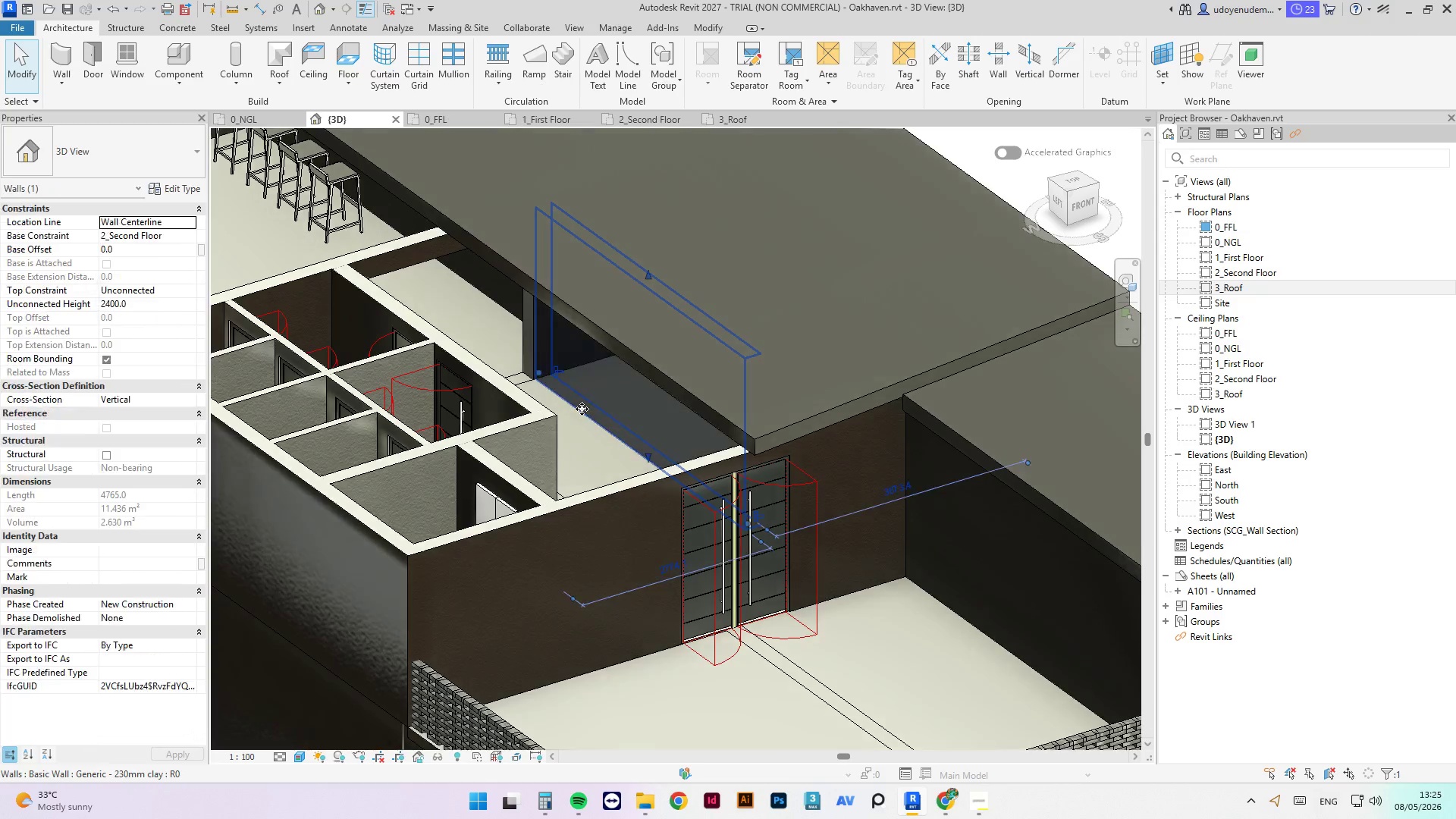 
scroll: coordinate [711, 359], scroll_direction: down, amount: 5.0
 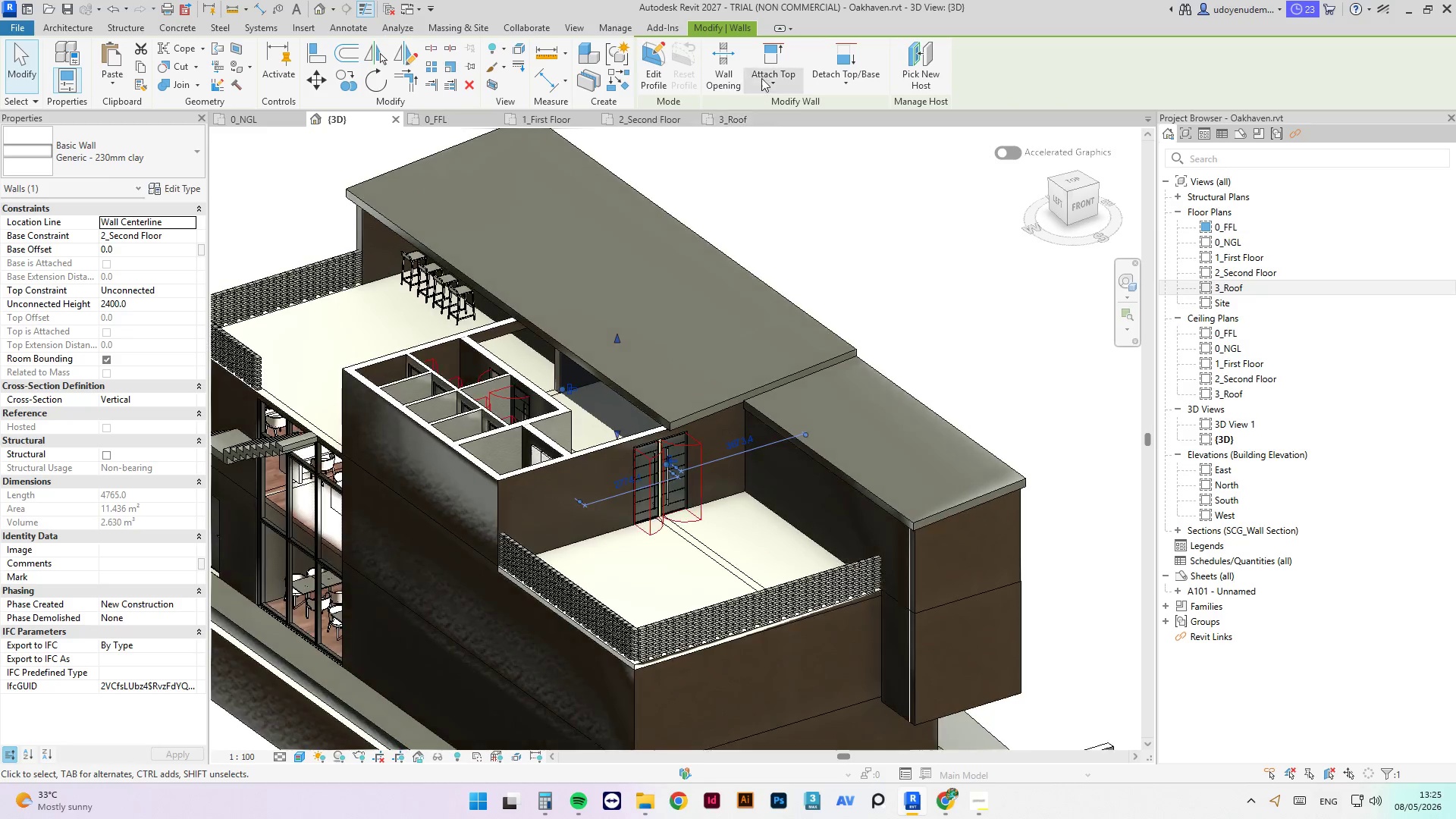 
left_click([765, 65])
 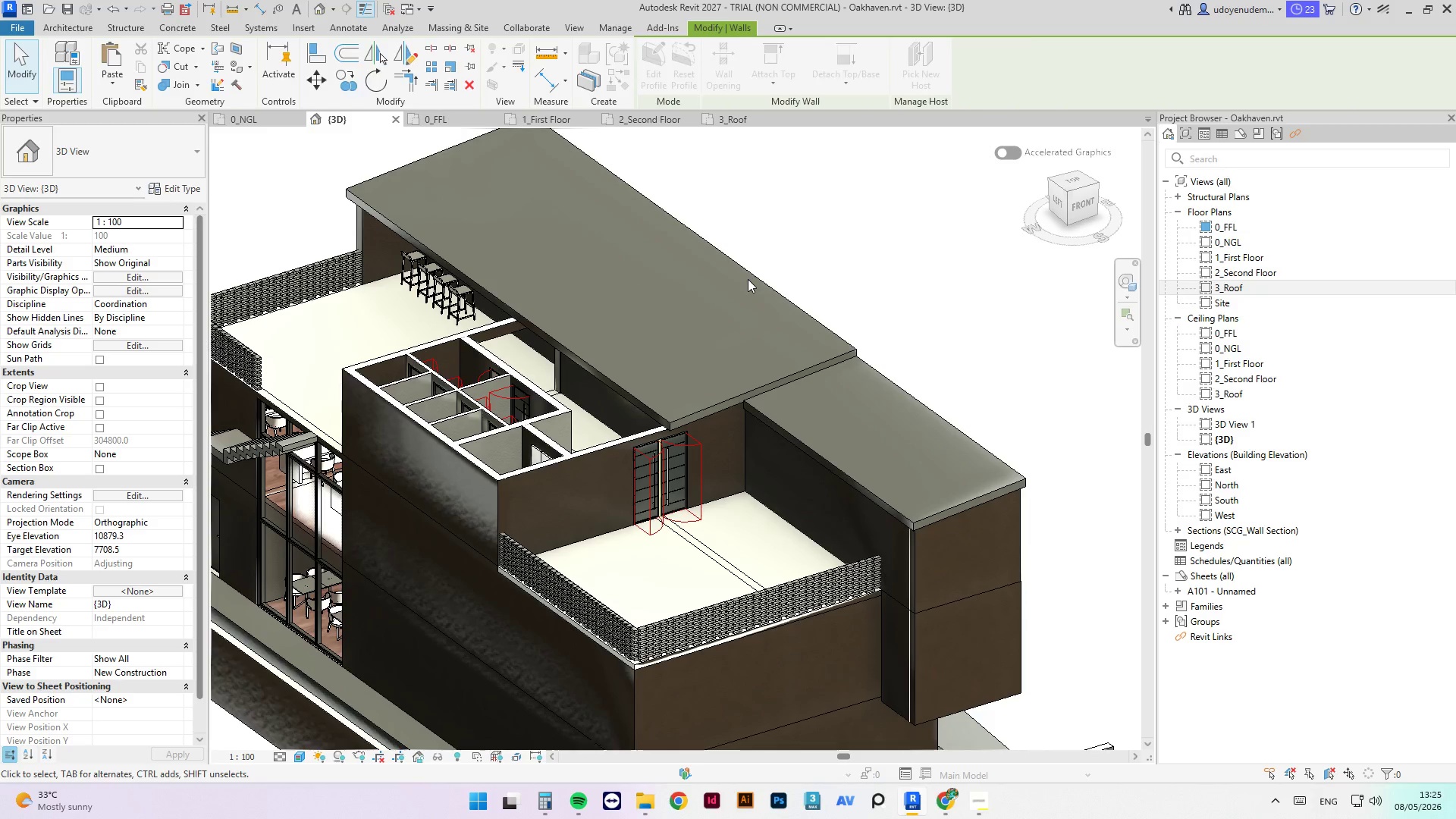 
double_click([748, 275])
 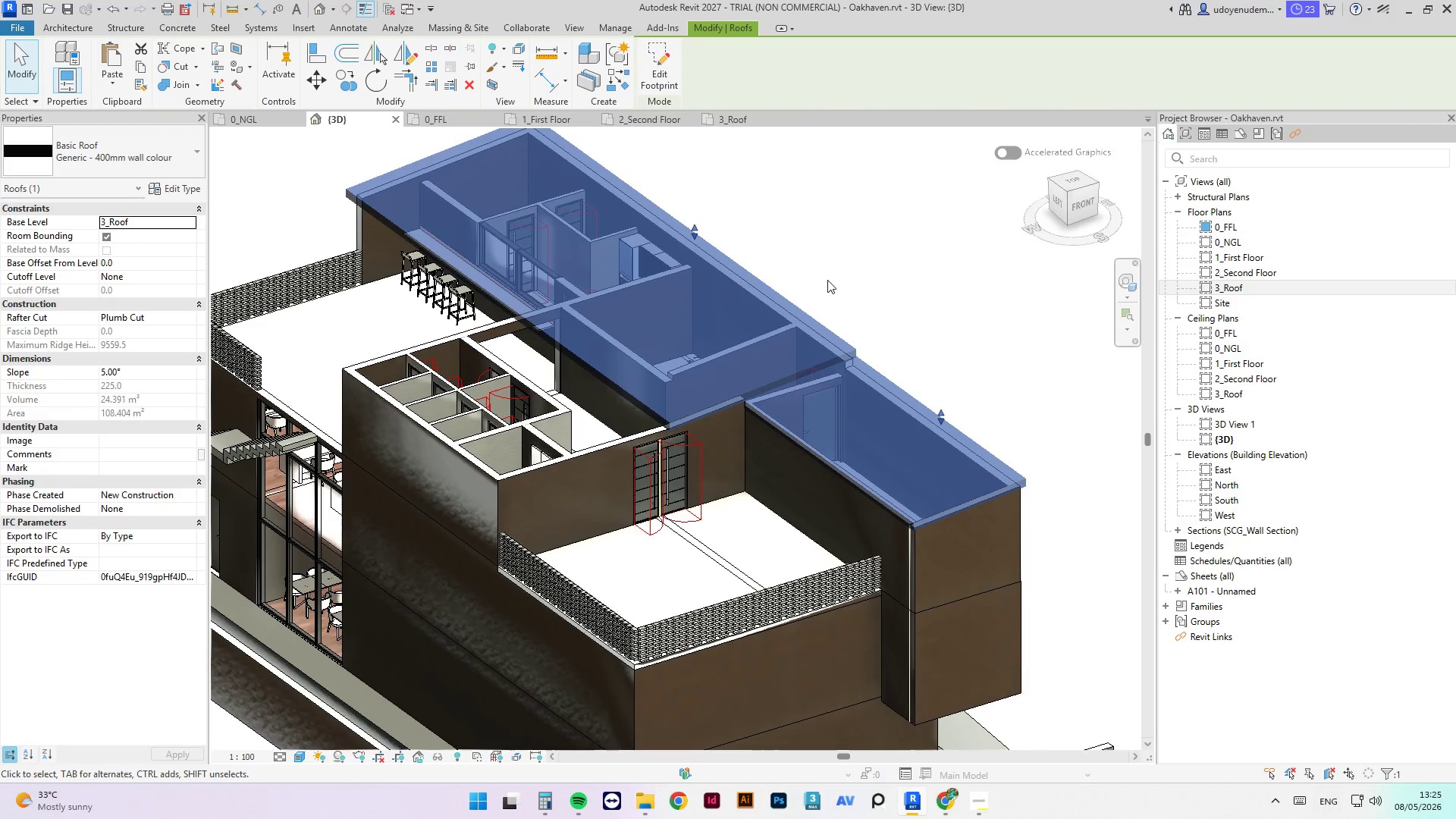 
left_click([827, 280])
 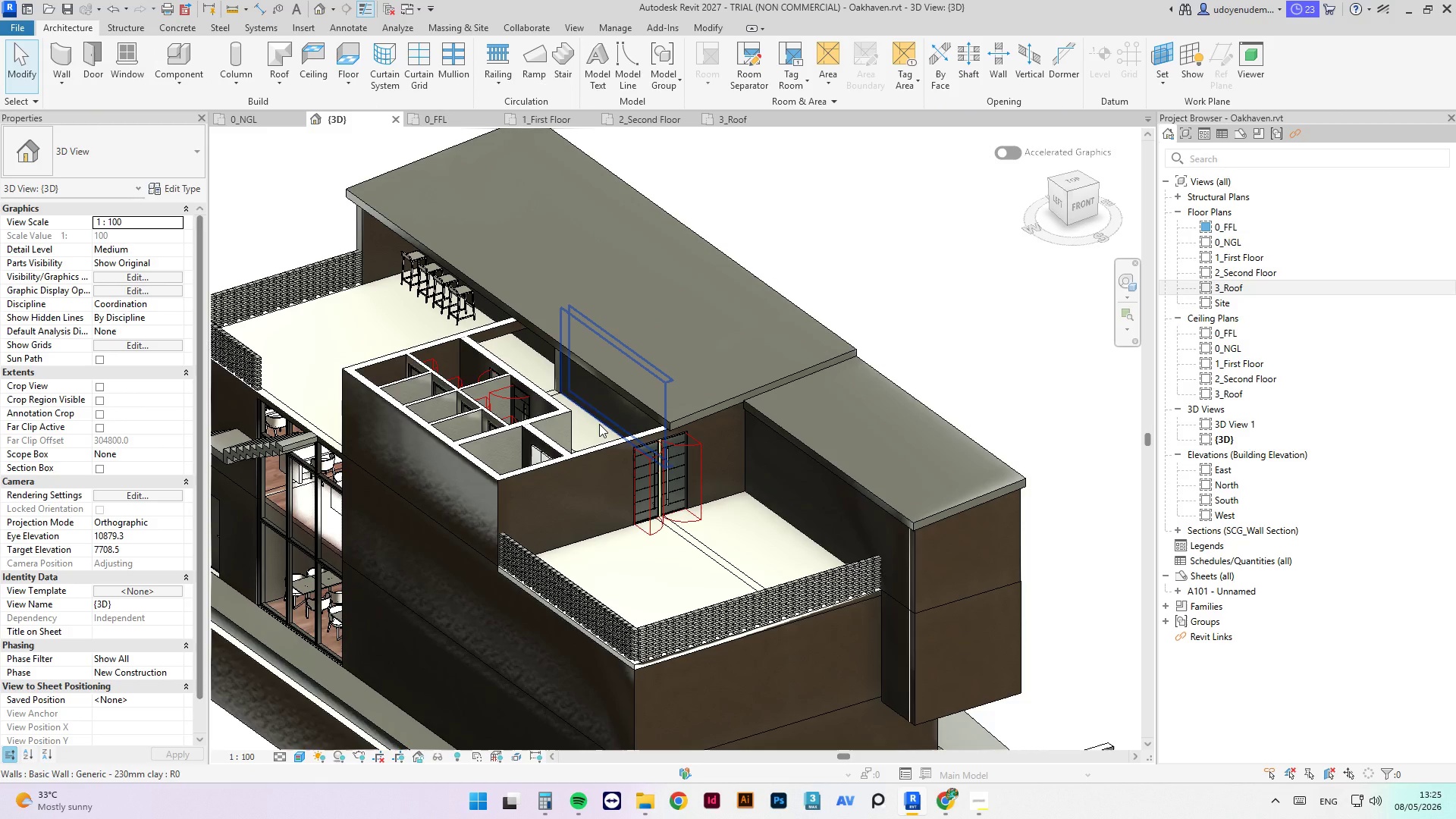 
left_click([599, 424])
 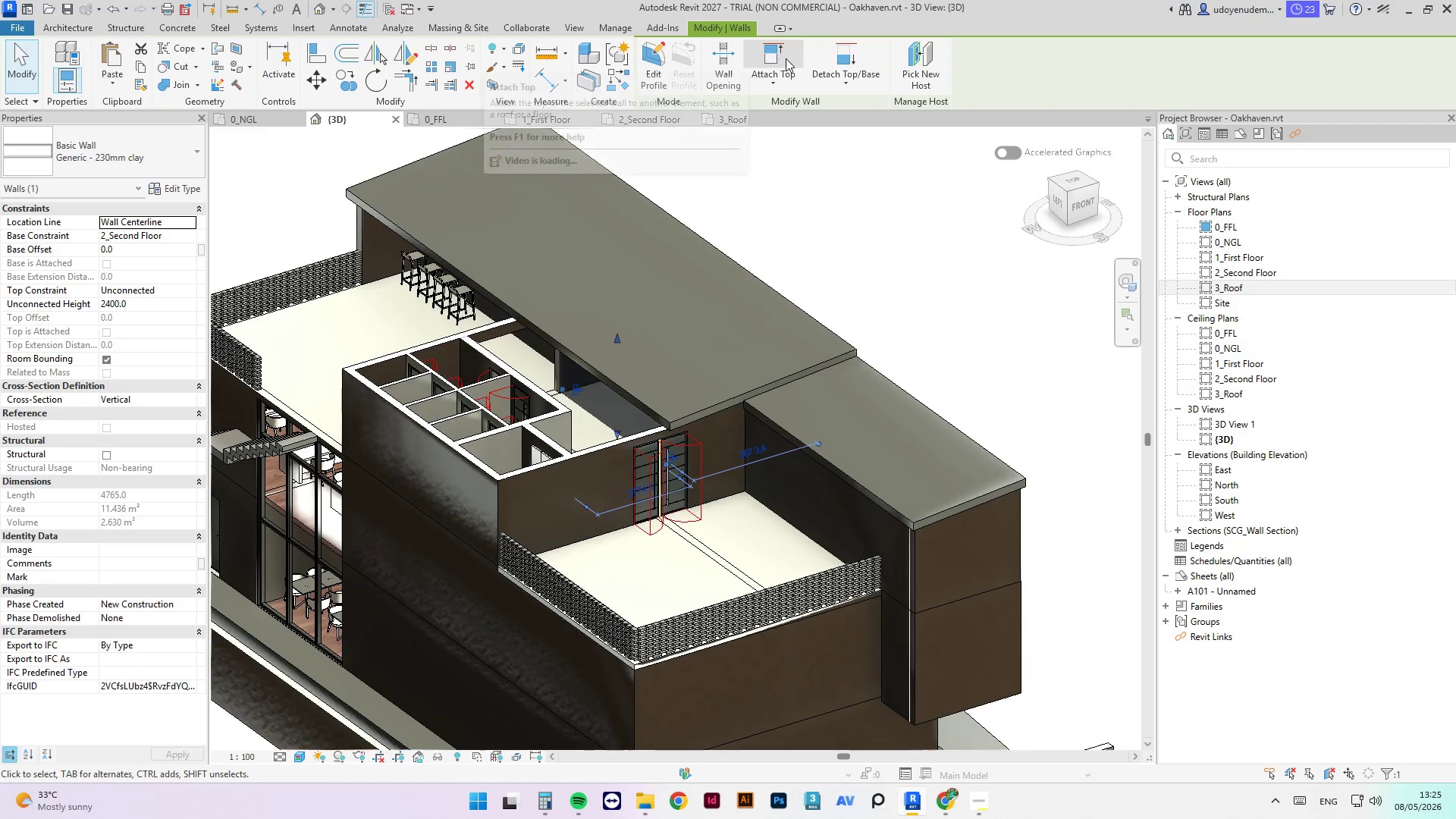 
left_click([786, 58])
 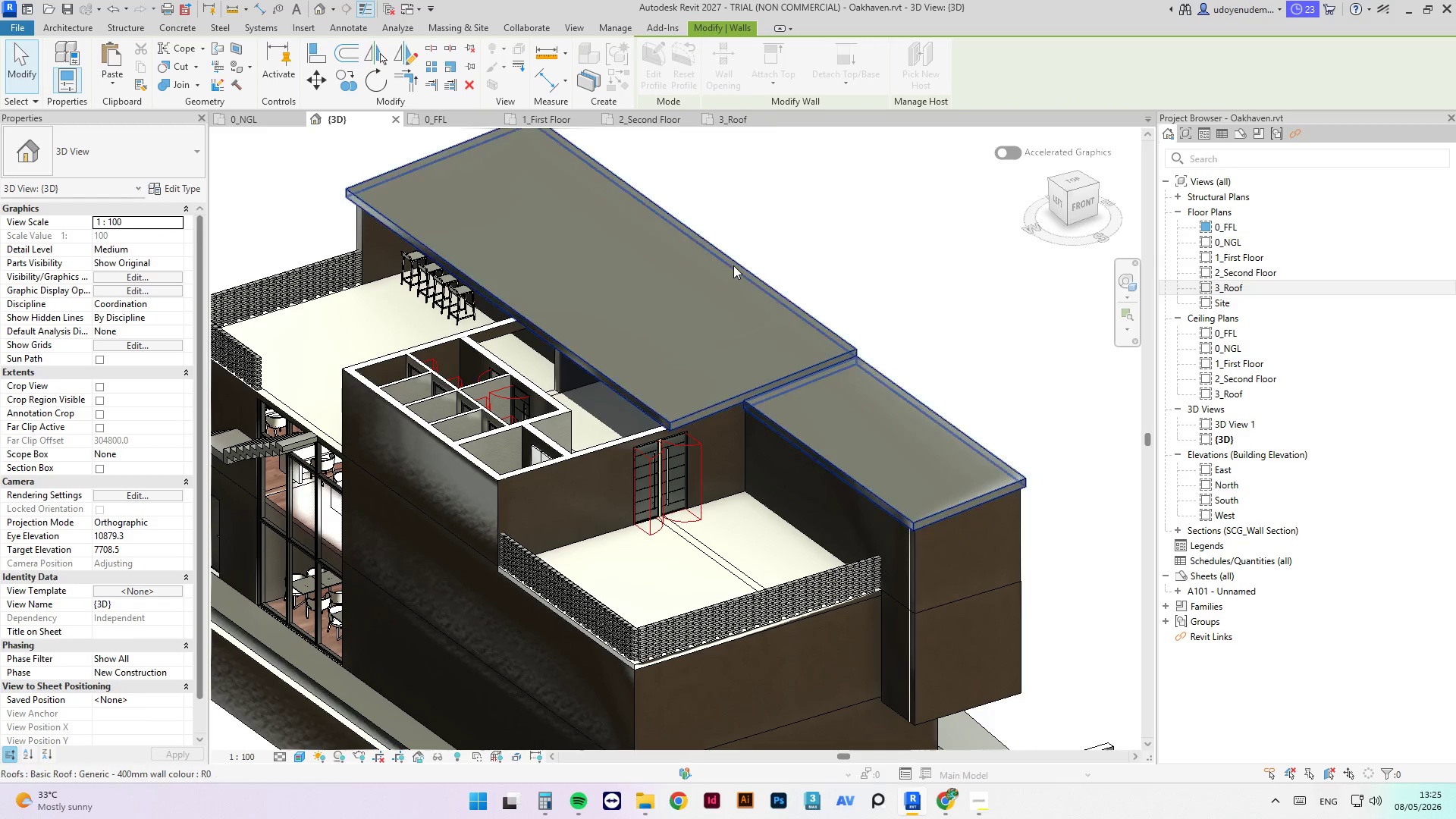 
left_click([733, 265])
 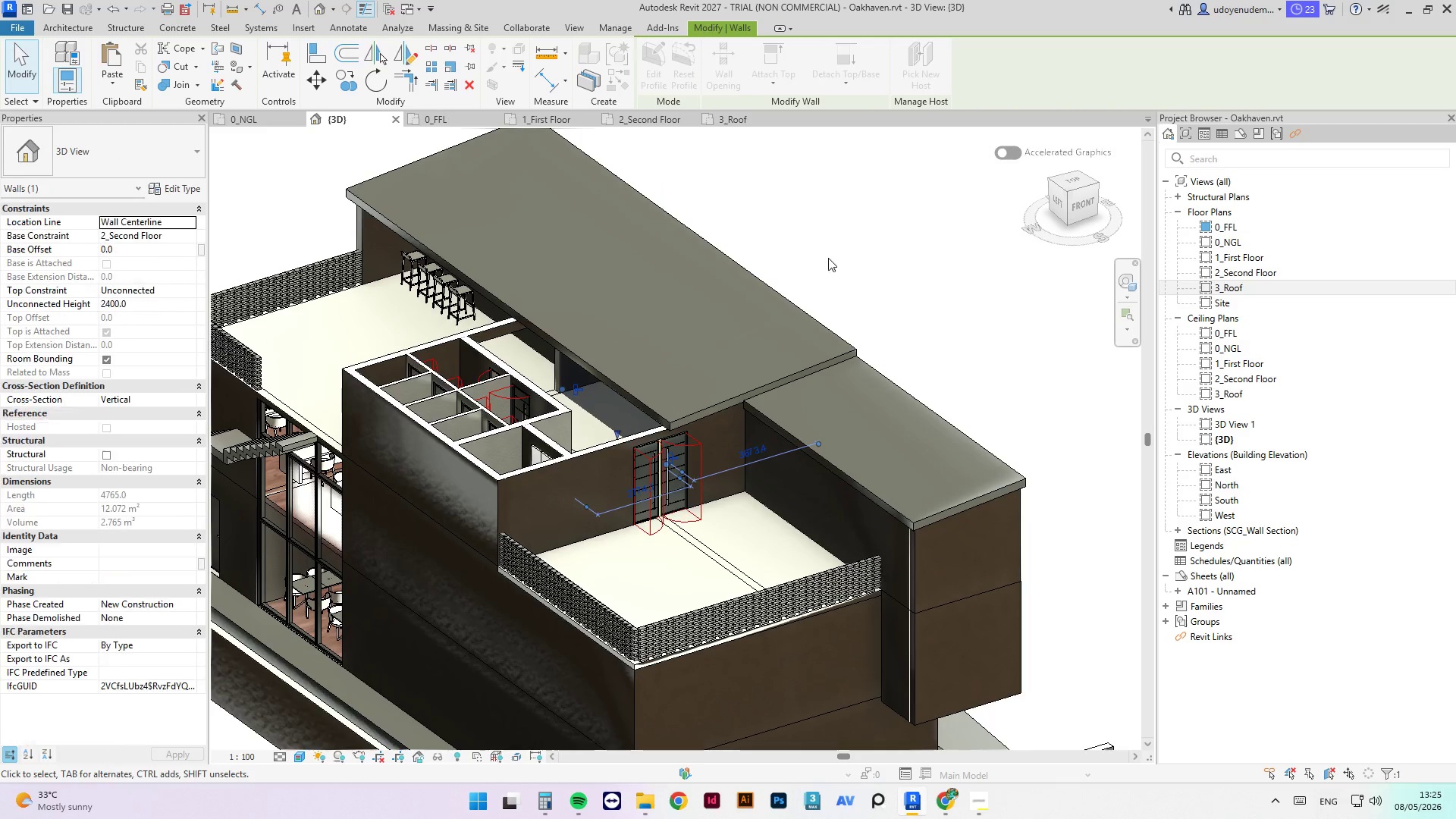 
left_click([830, 256])
 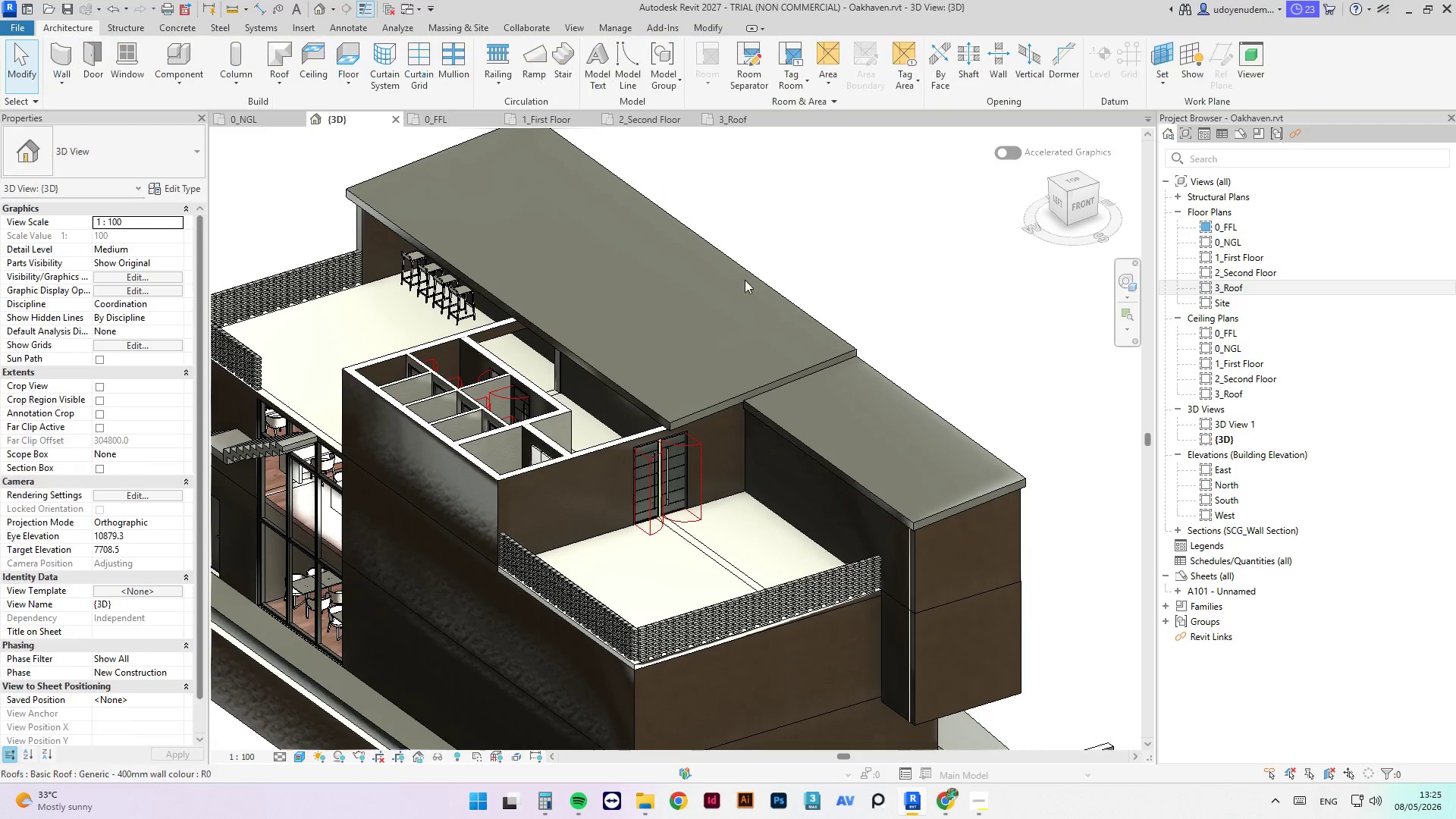 
hold_key(key=ShiftLeft, duration=12.98)
 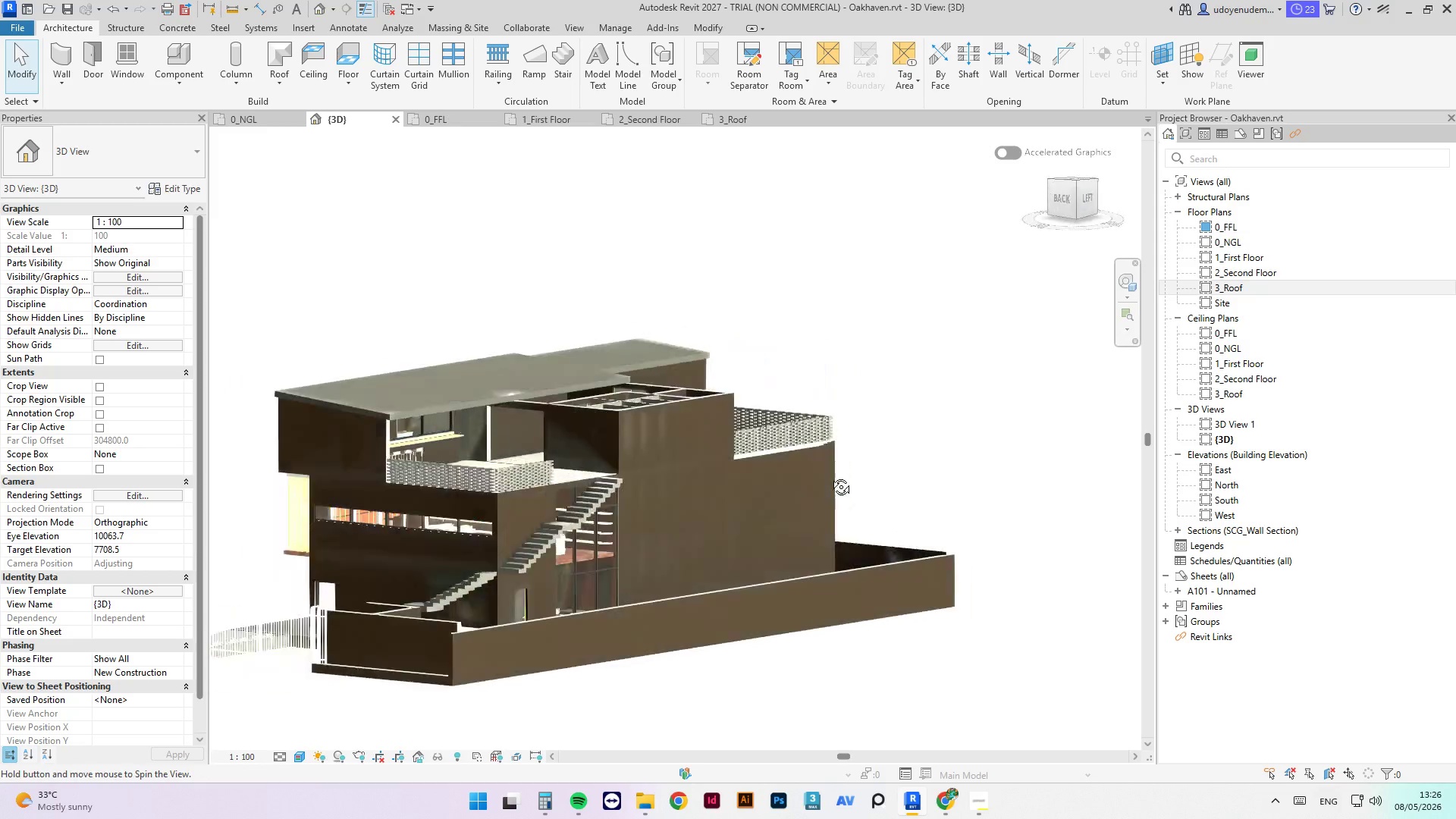 
scroll: coordinate [706, 293], scroll_direction: down, amount: 3.0
 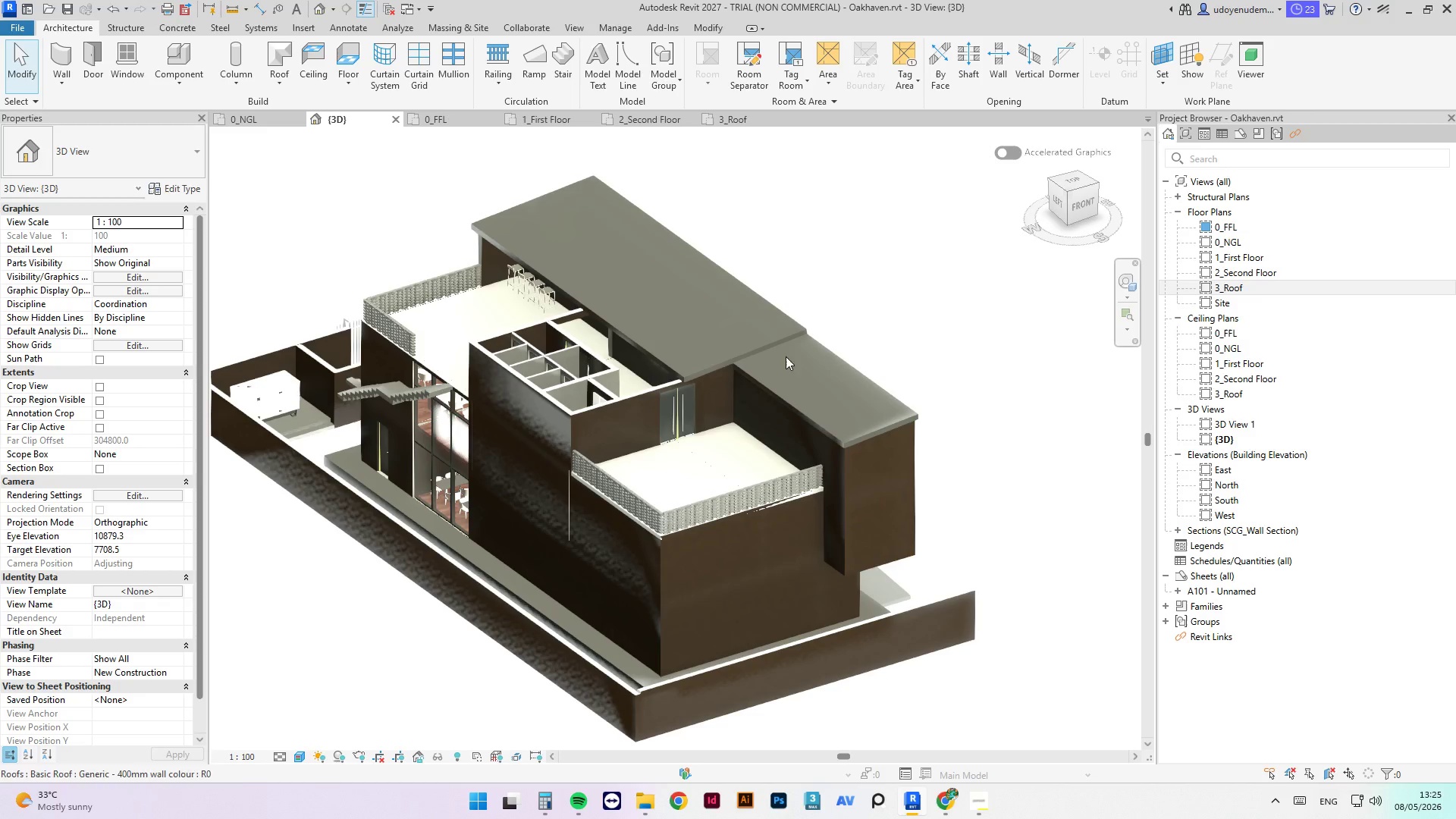 
scroll: coordinate [912, 384], scroll_direction: up, amount: 1.0
 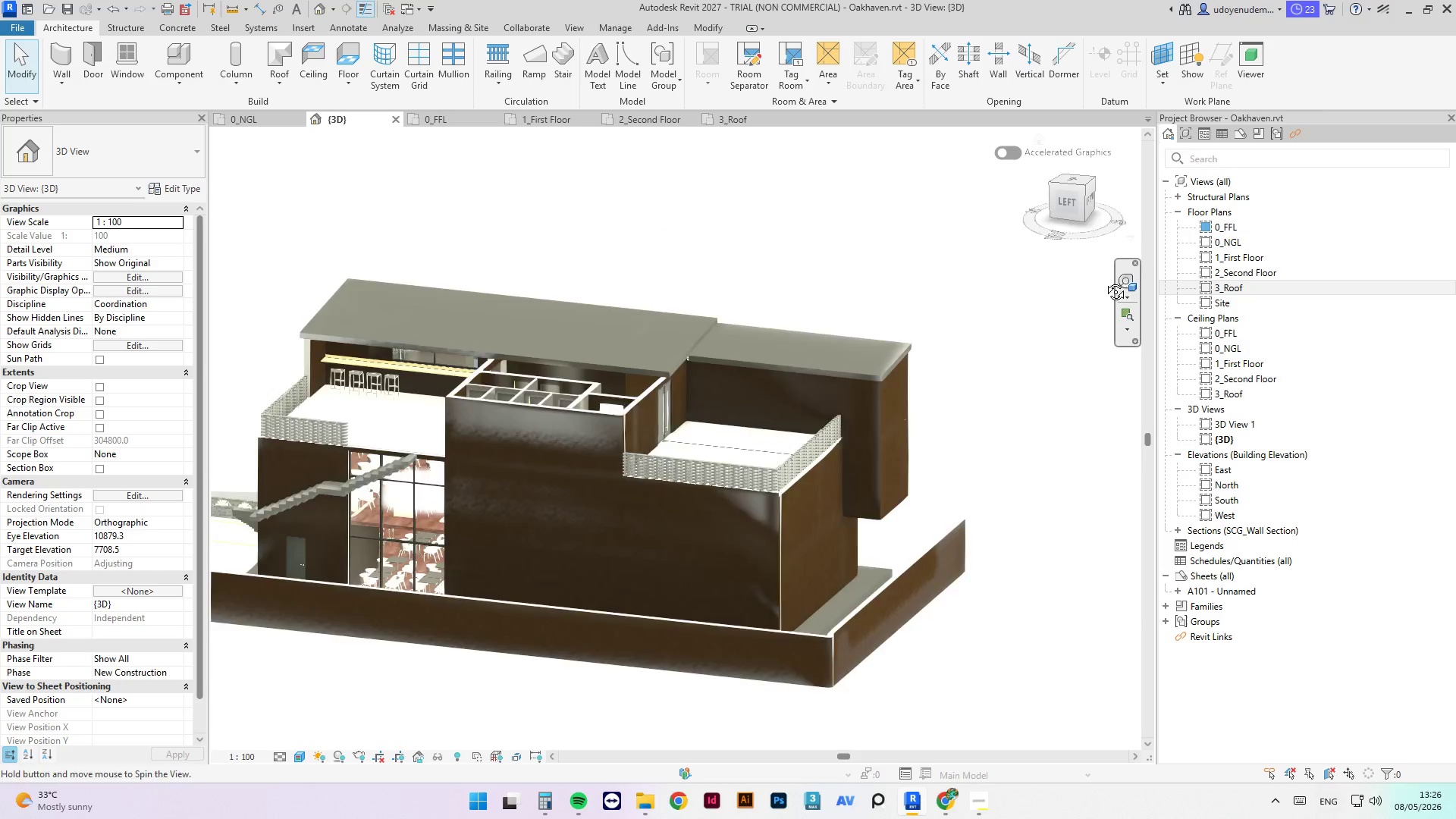 
hold_key(key=ShiftLeft, duration=3.88)
 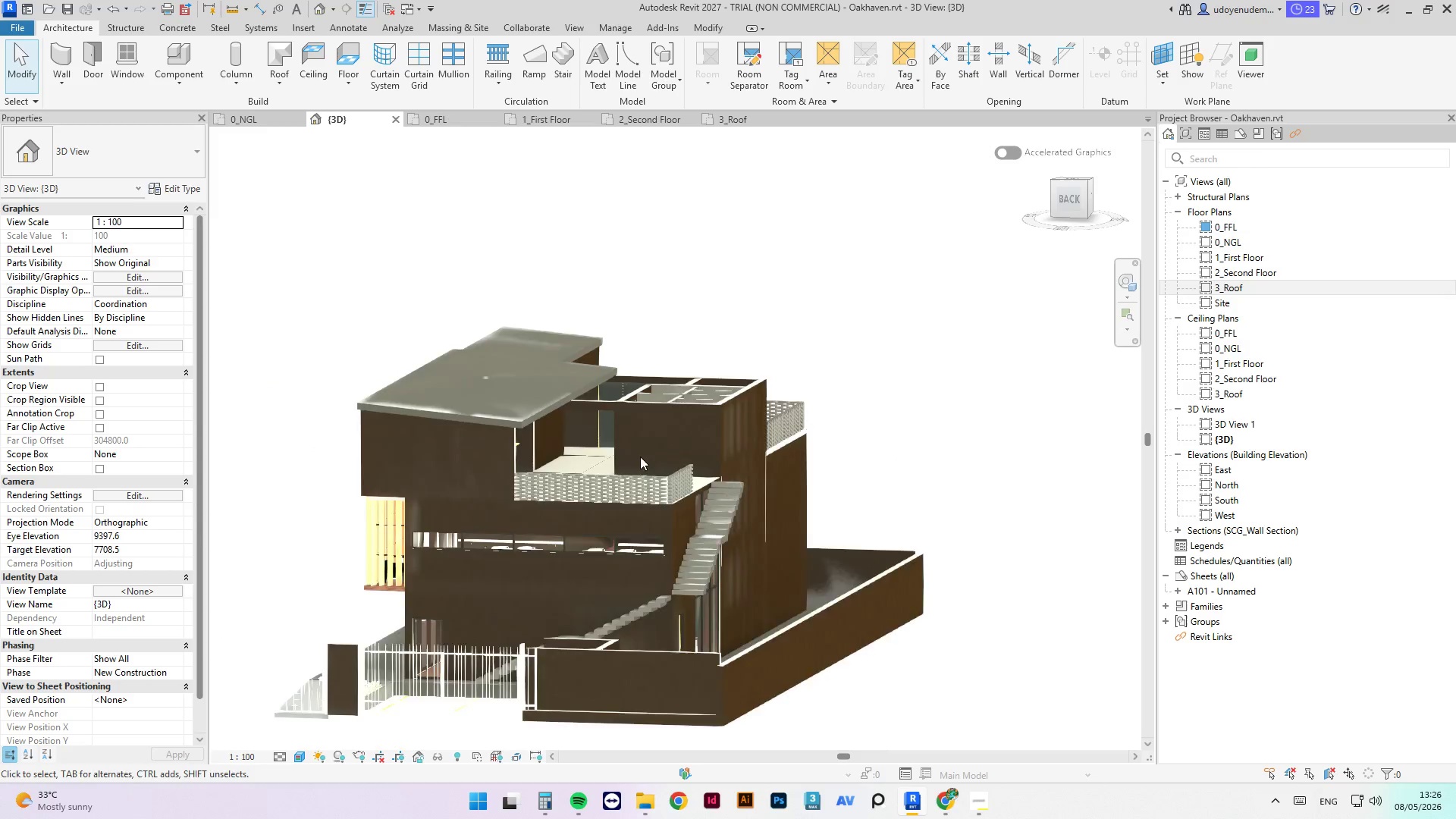 
scroll: coordinate [636, 463], scroll_direction: up, amount: 3.0
 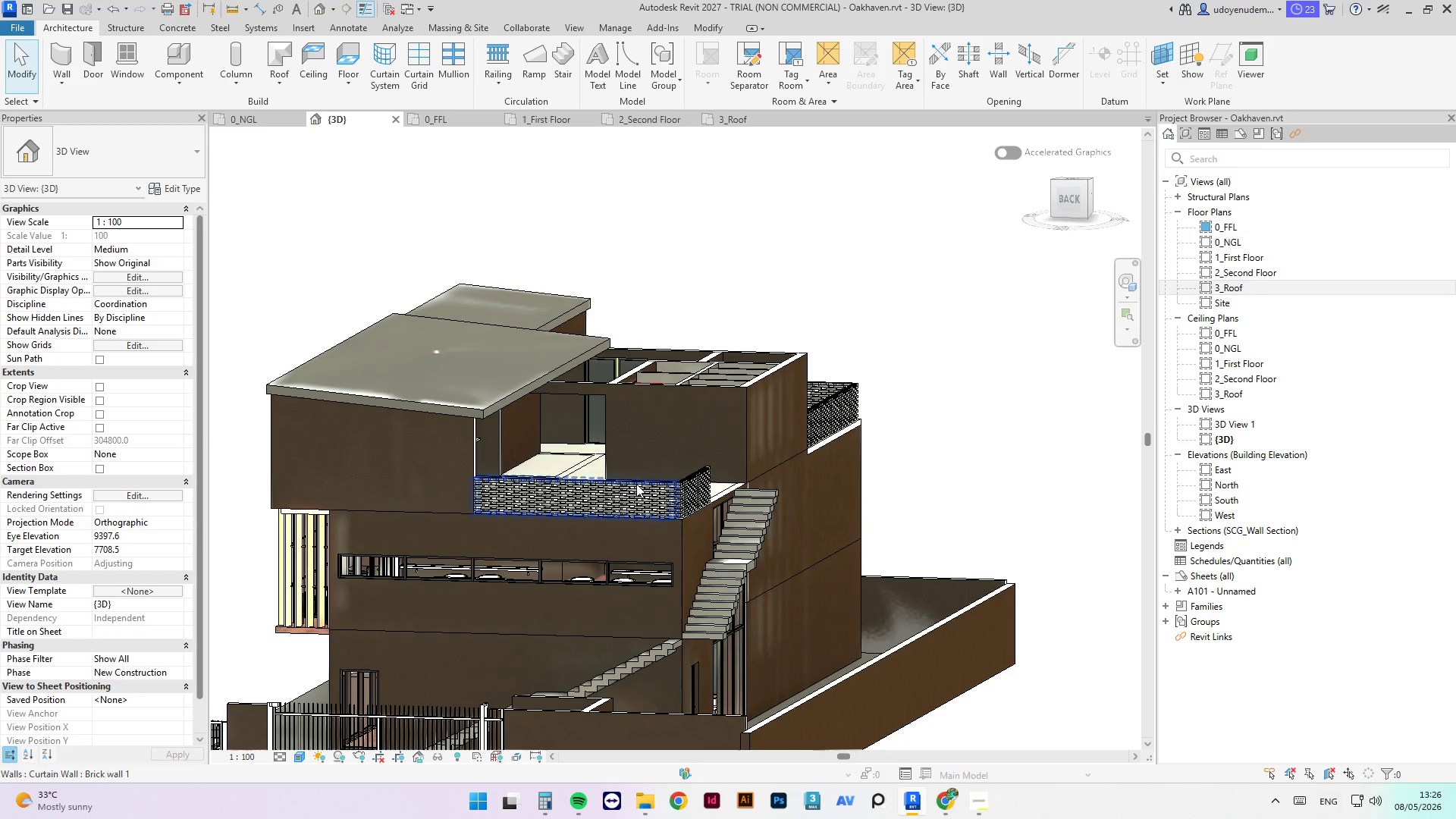 
left_click([637, 483])
 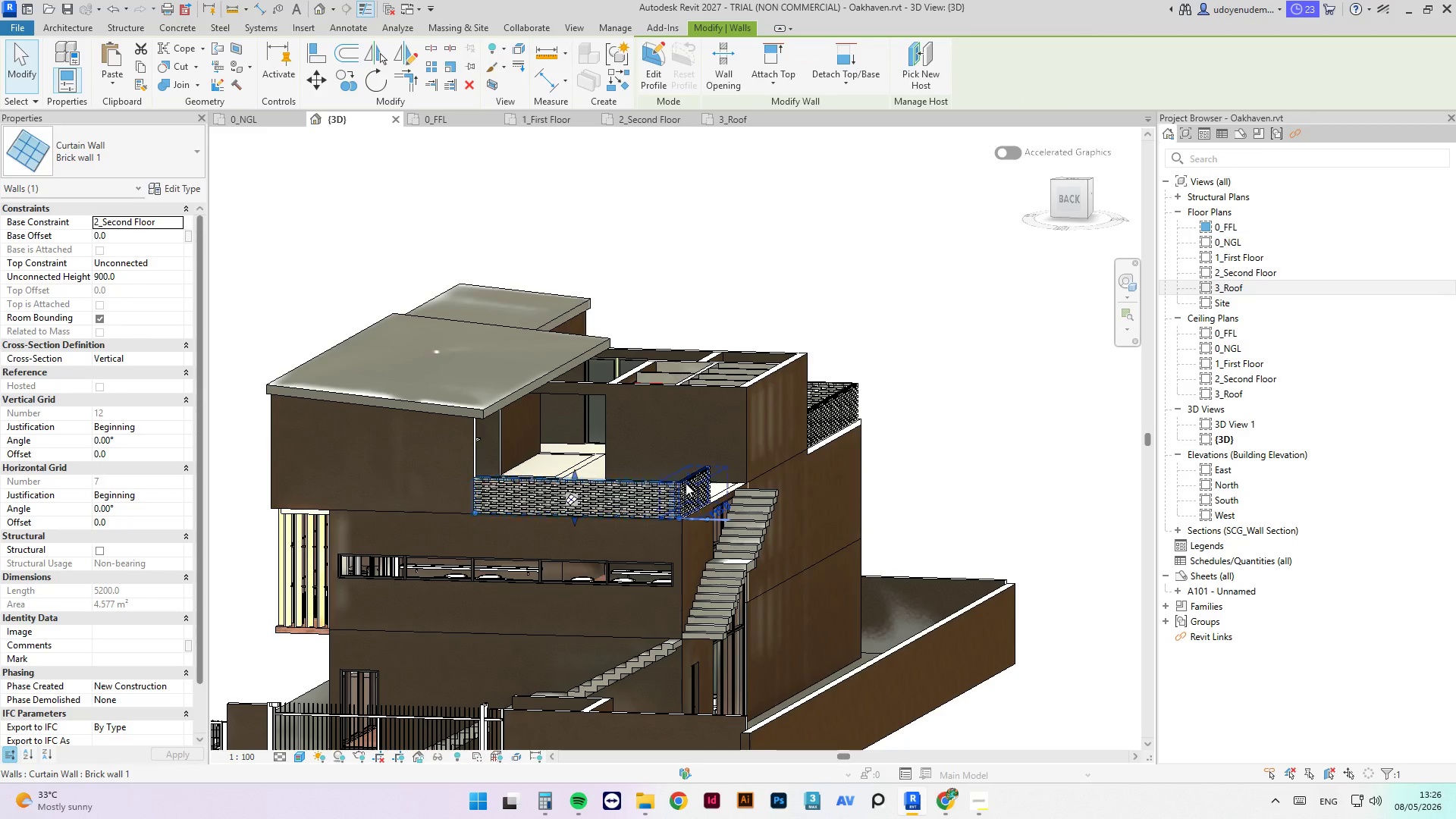 
hold_key(key=ControlLeft, duration=1.22)
left_click([695, 480])
 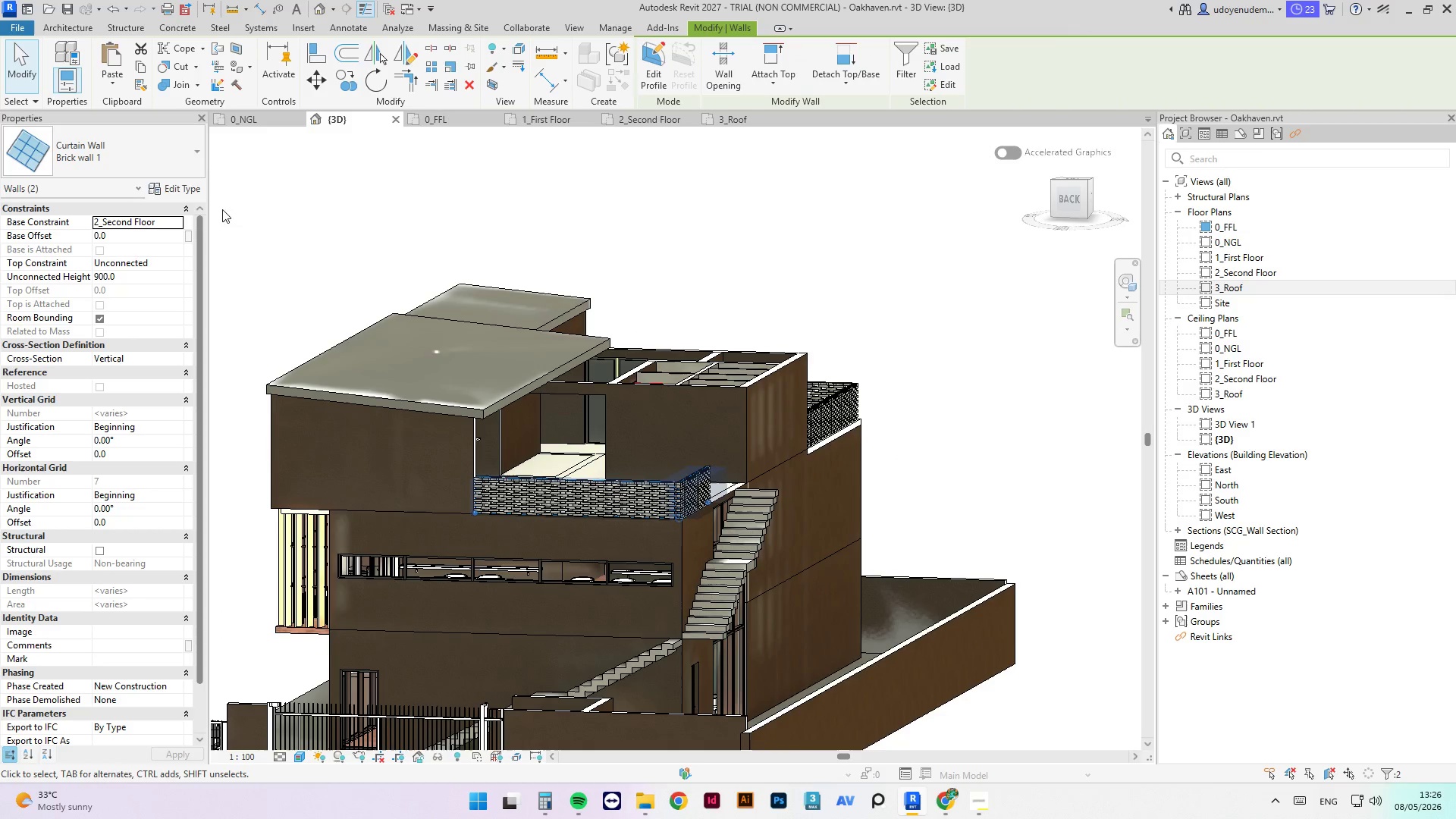 
left_click([136, 151])
 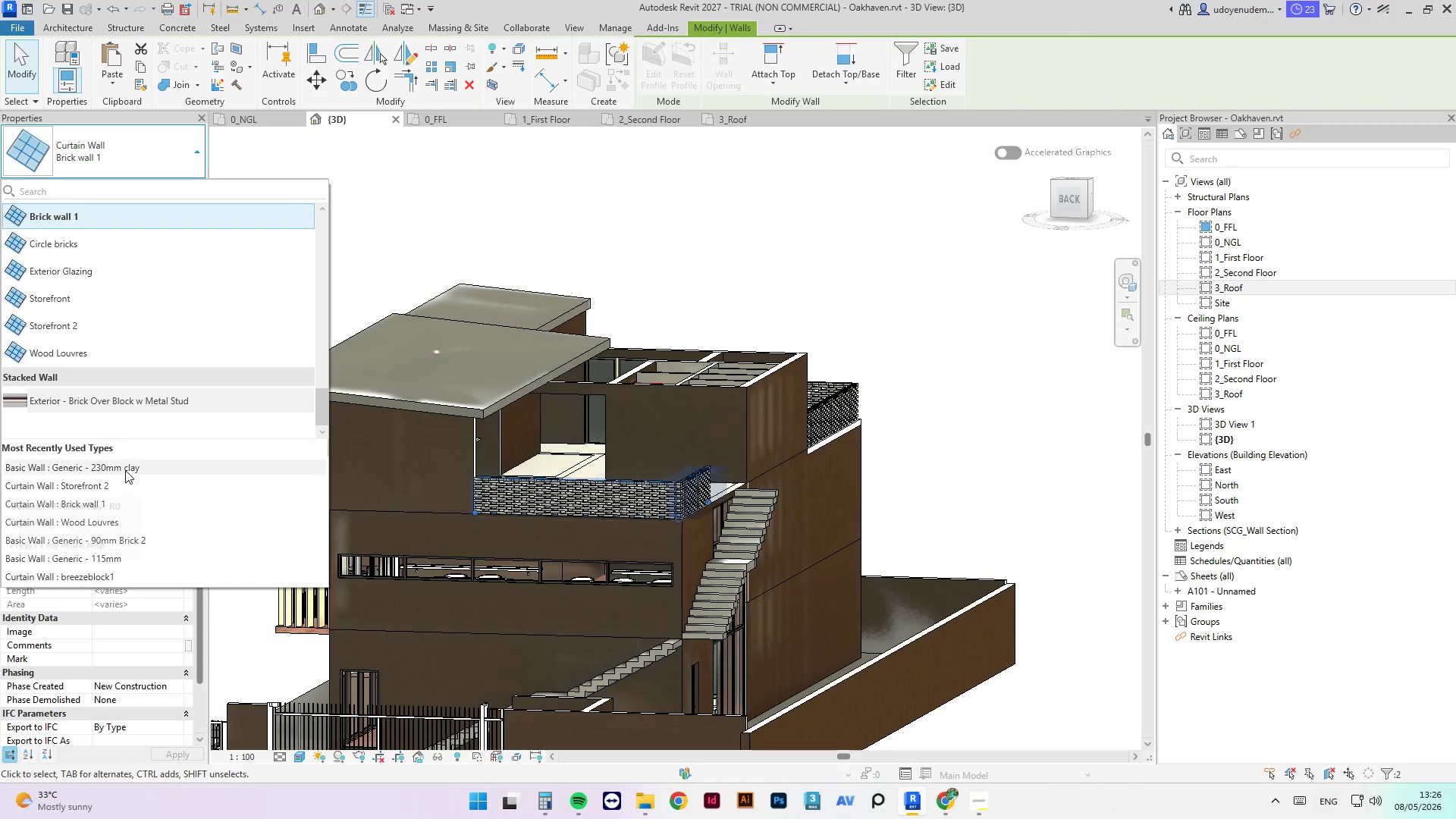 
left_click([125, 470])
 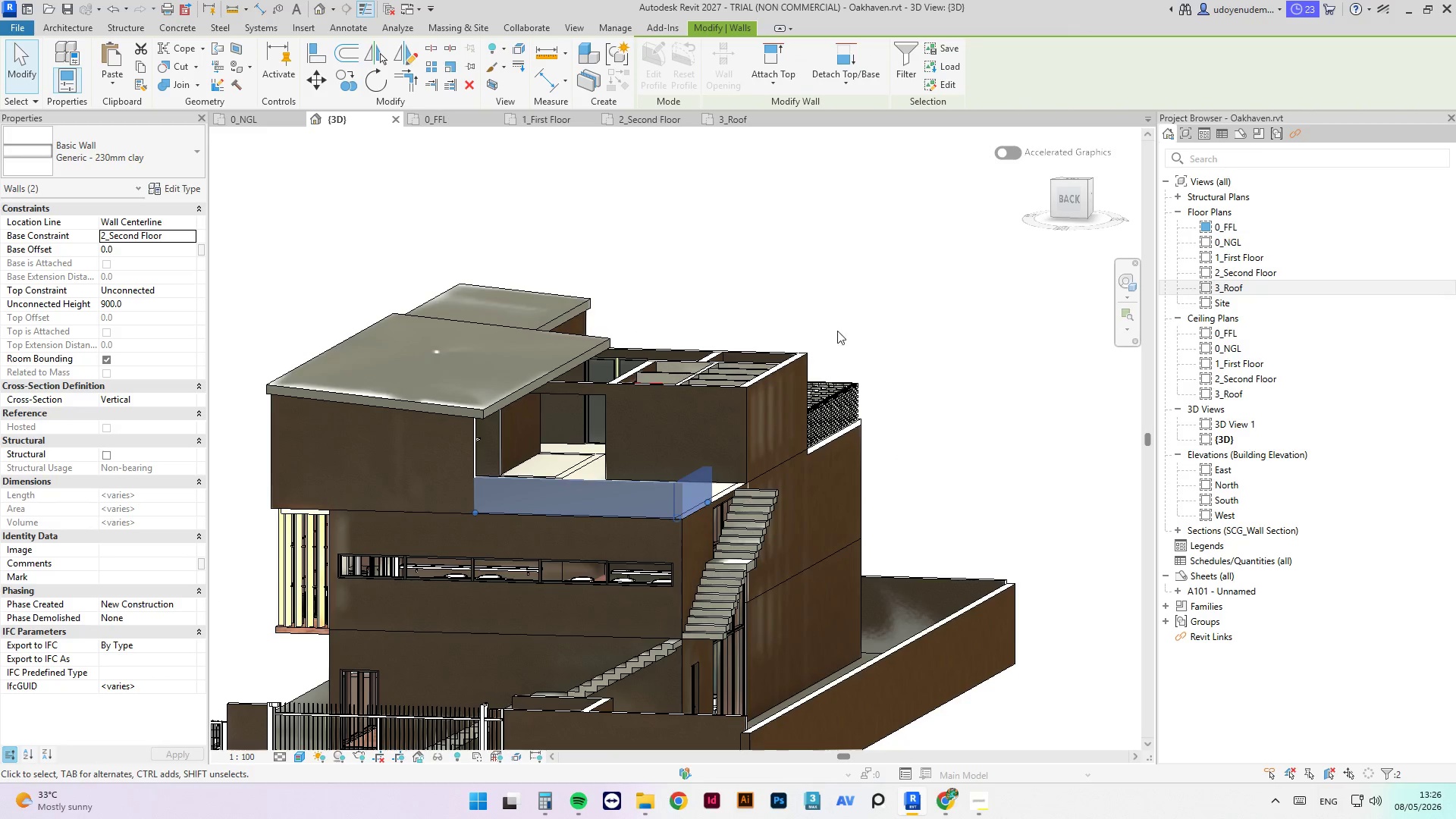 
left_click([806, 282])
 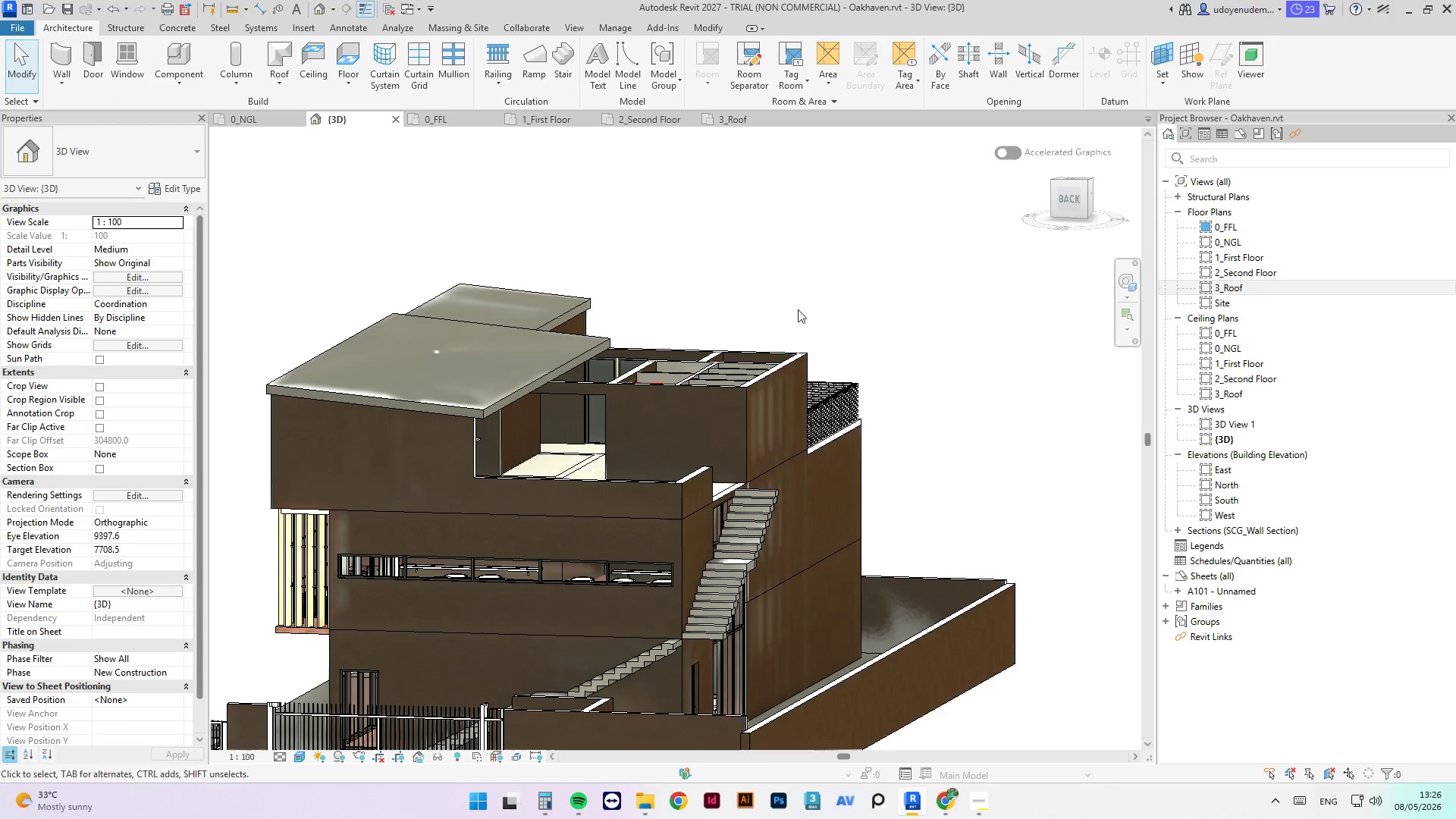 
scroll: coordinate [802, 328], scroll_direction: down, amount: 3.0
 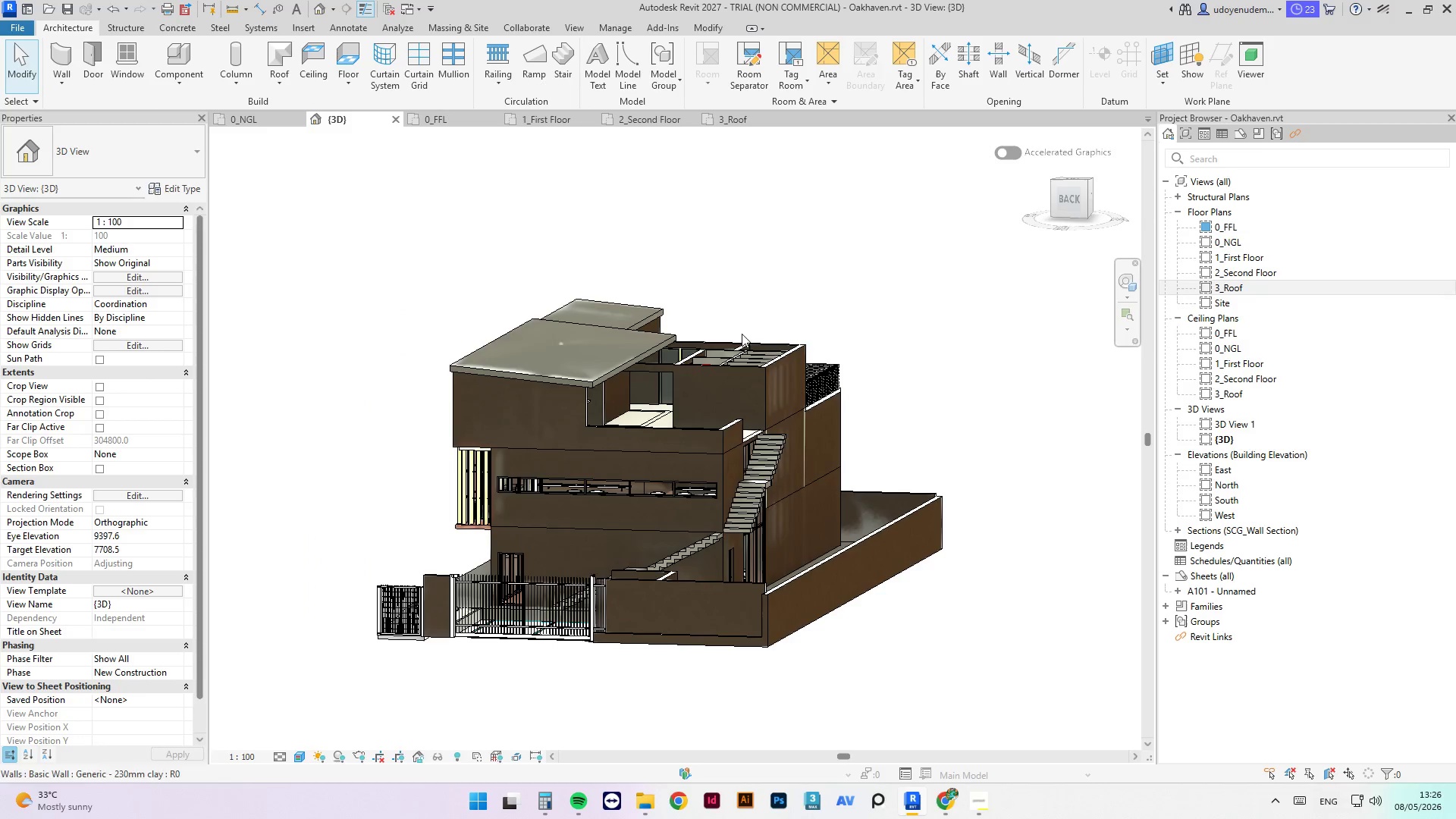 
hold_key(key=ShiftLeft, duration=4.0)
 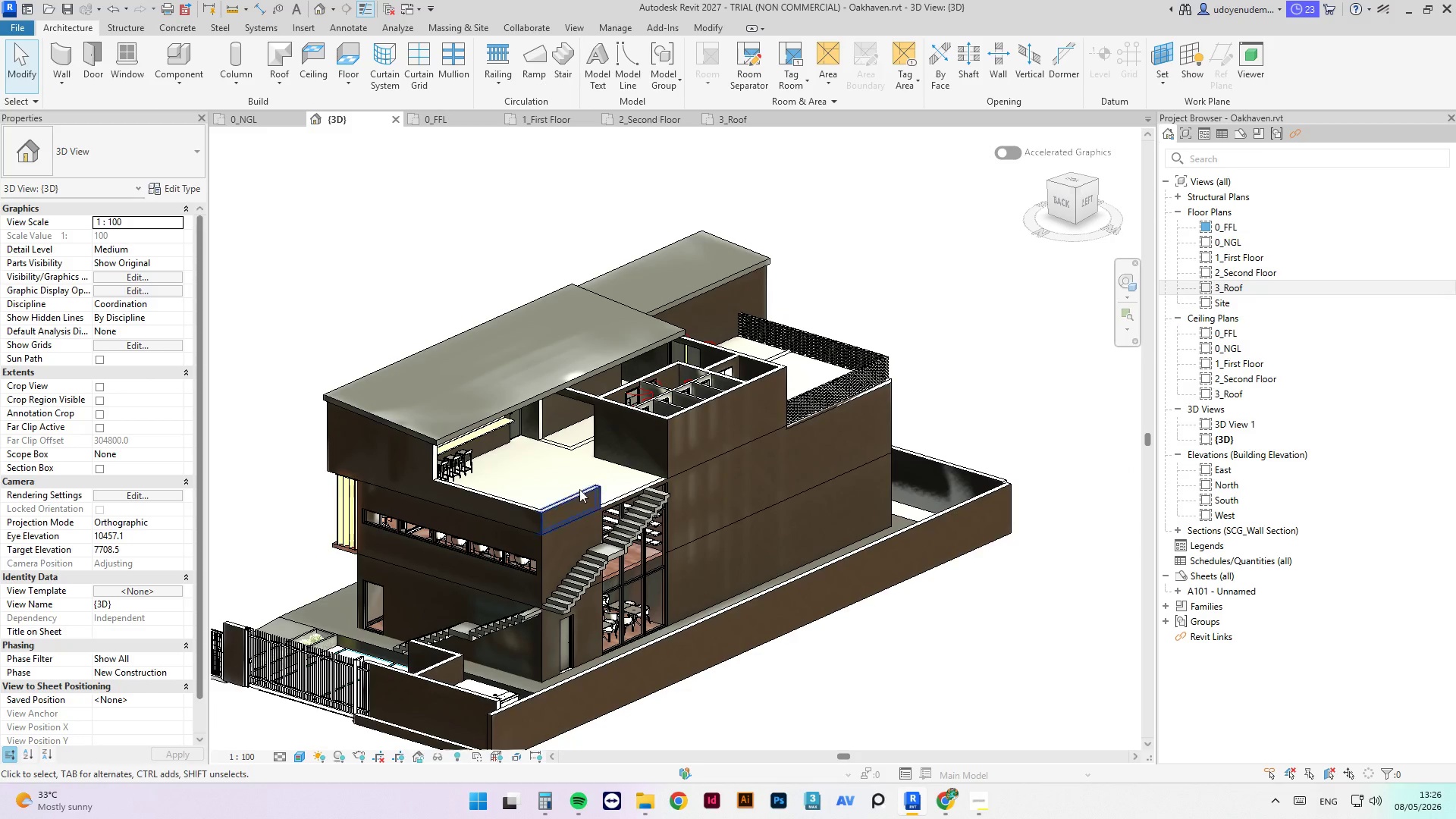 
scroll: coordinate [577, 504], scroll_direction: up, amount: 3.0
 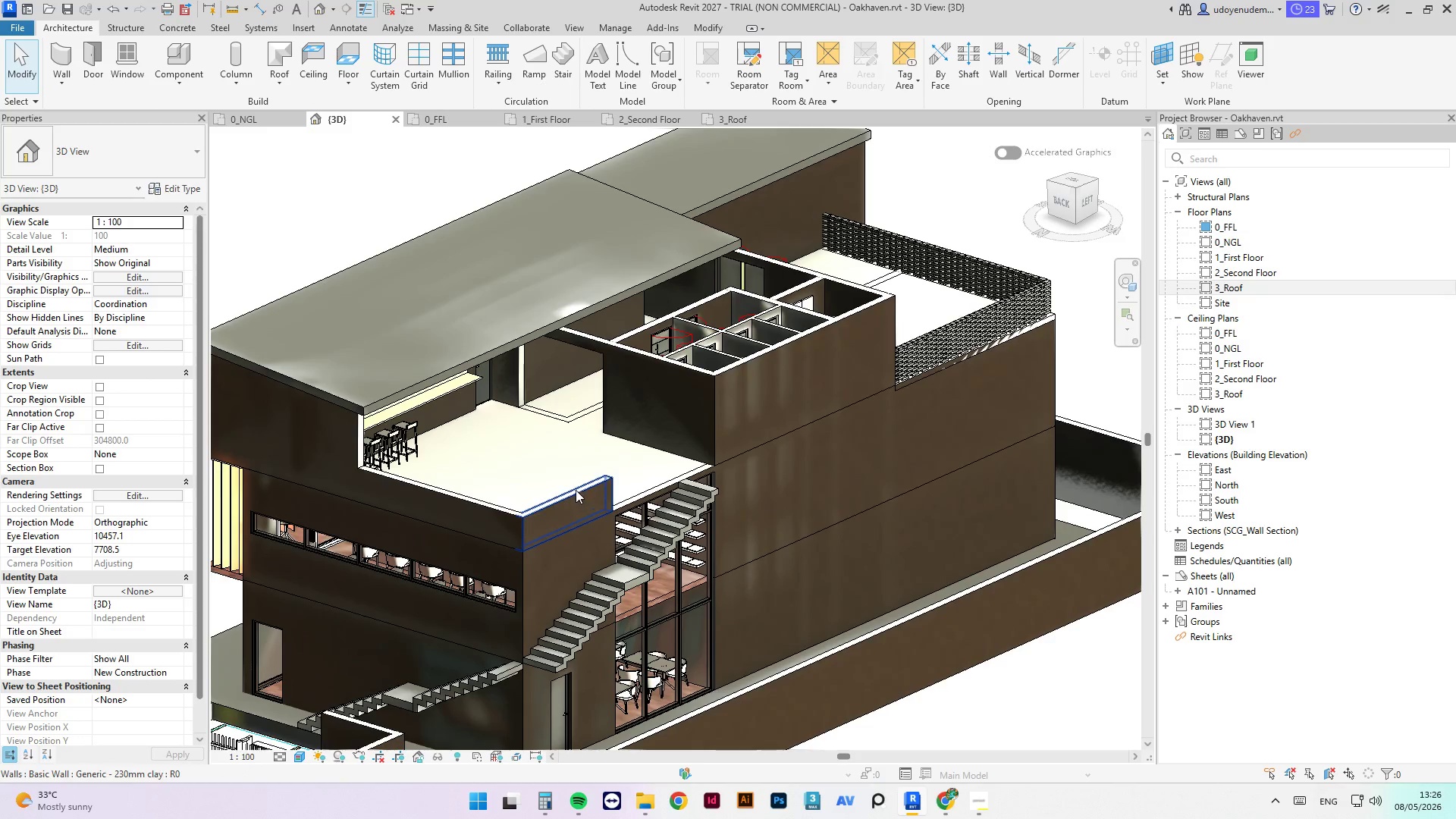 
hold_key(key=ShiftLeft, duration=9.92)
 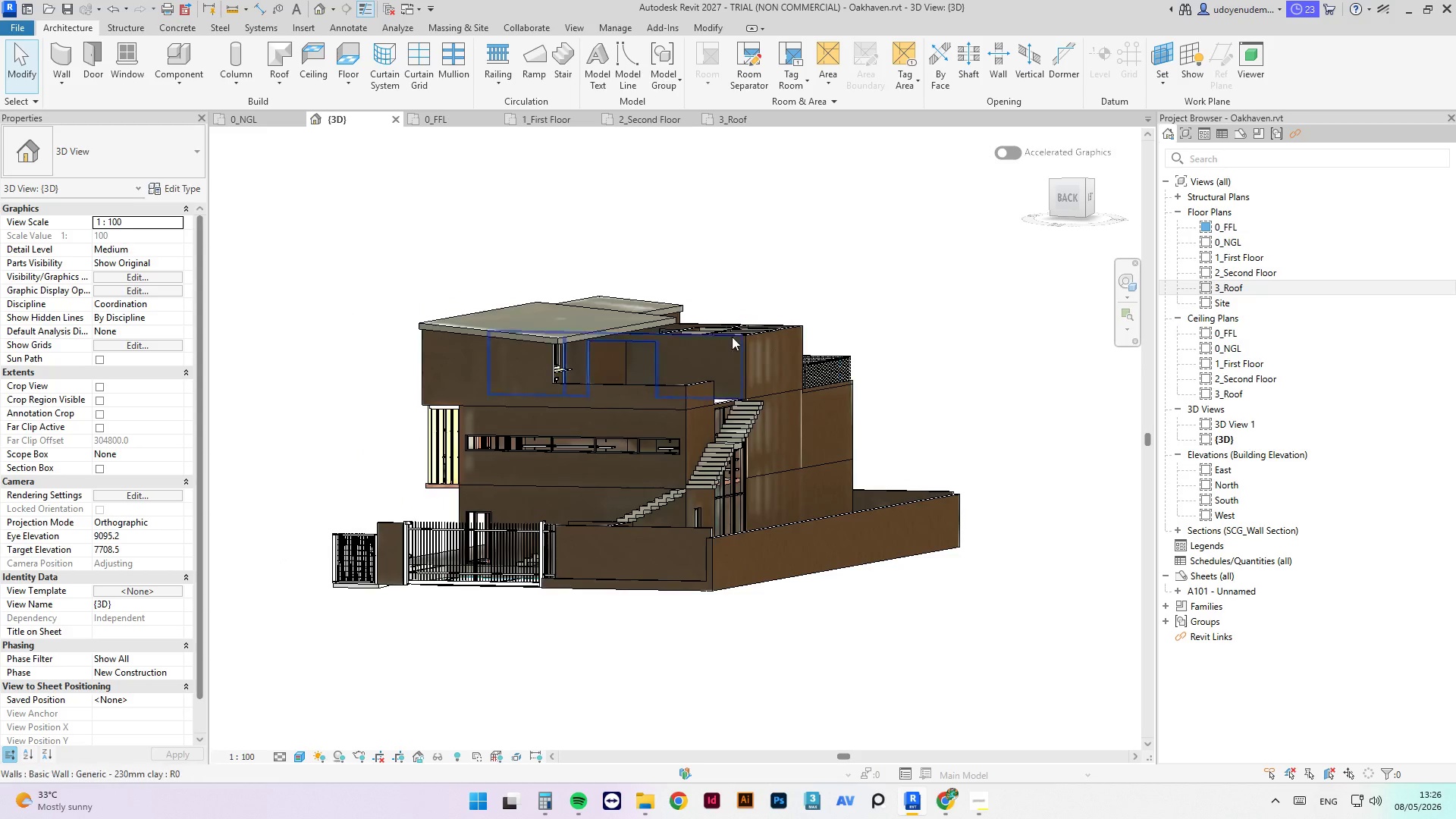 
scroll: coordinate [579, 449], scroll_direction: down, amount: 3.0
 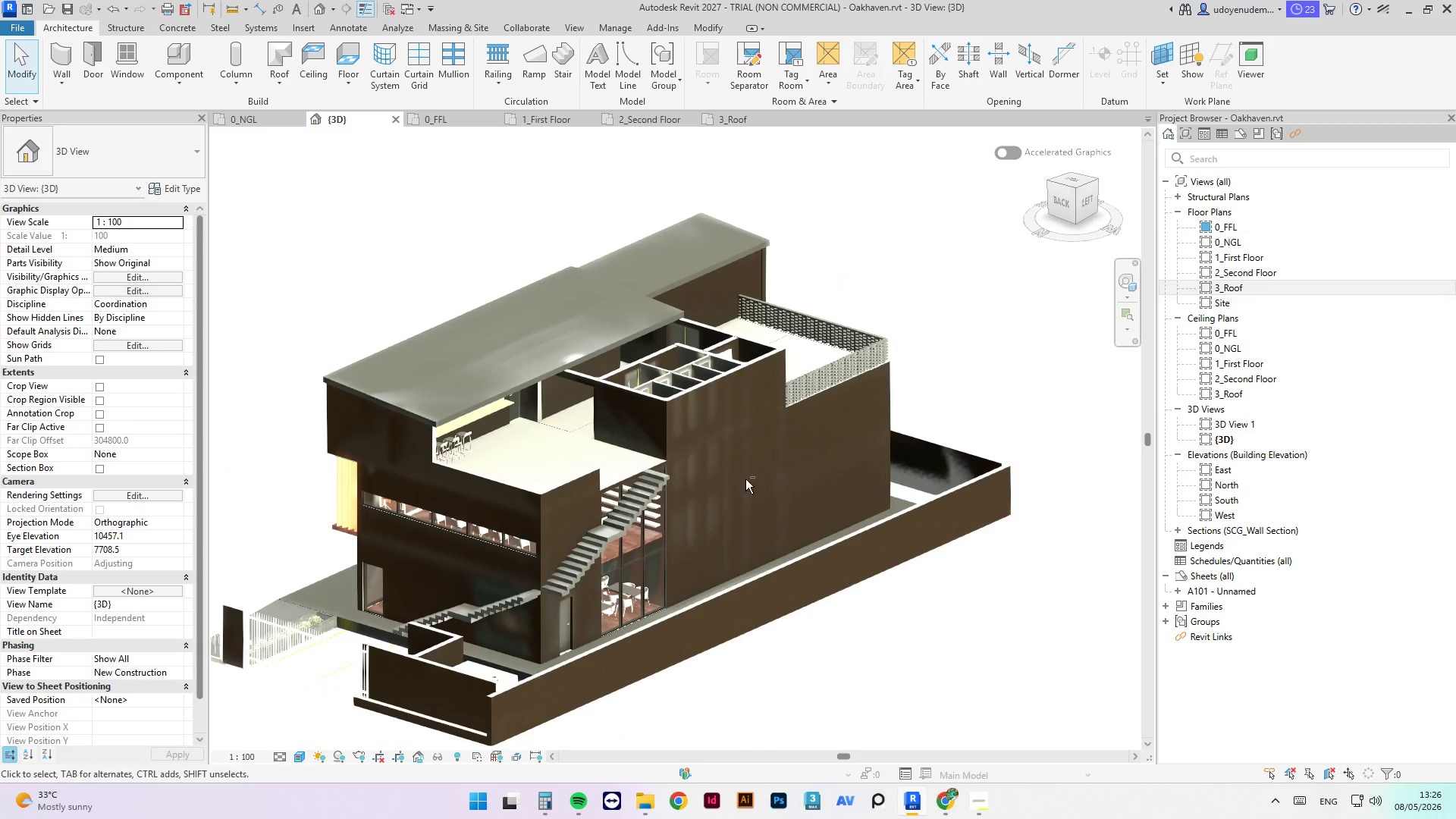 
scroll: coordinate [670, 337], scroll_direction: up, amount: 3.0
 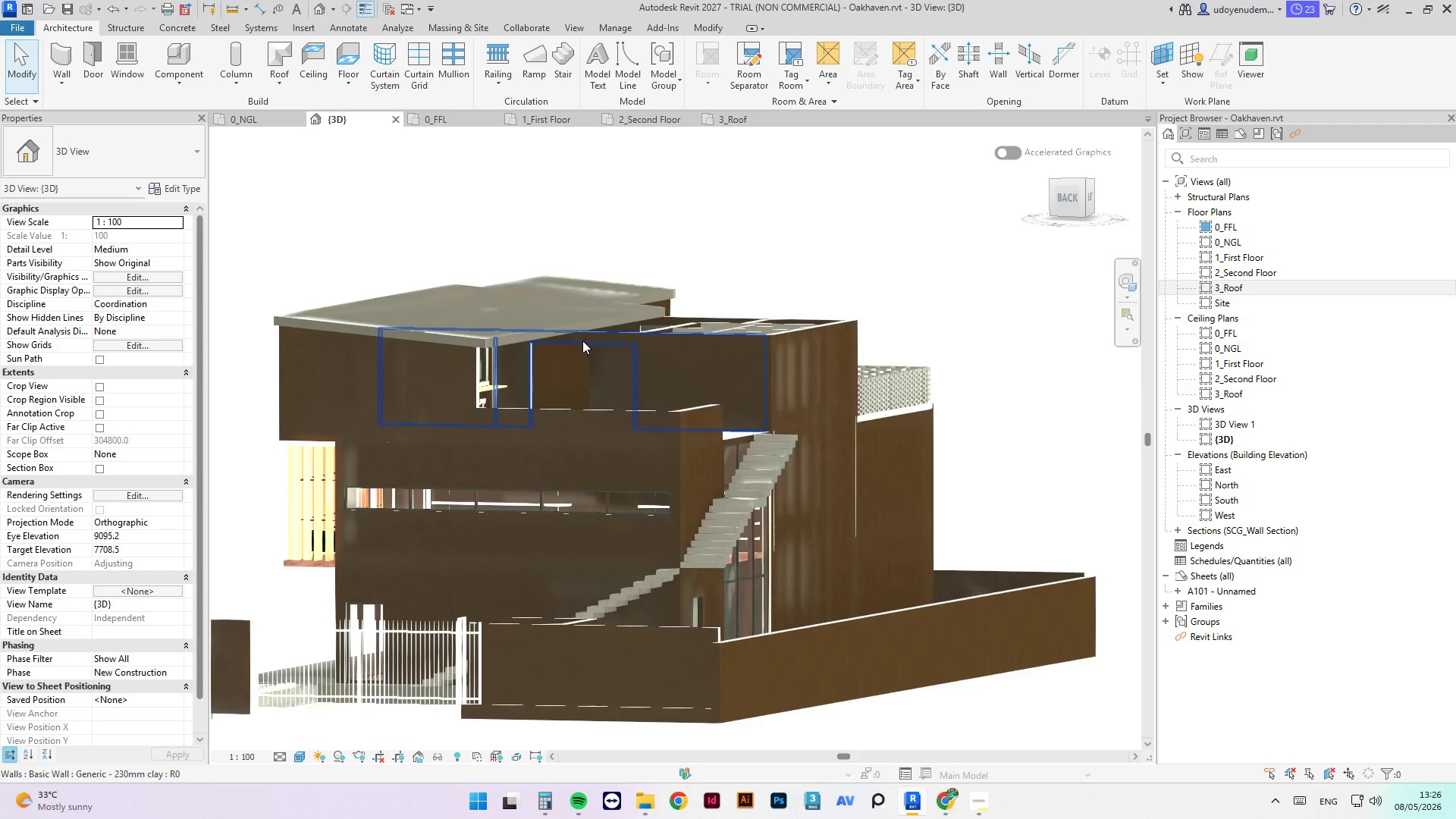 
hold_key(key=ShiftLeft, duration=4.17)
 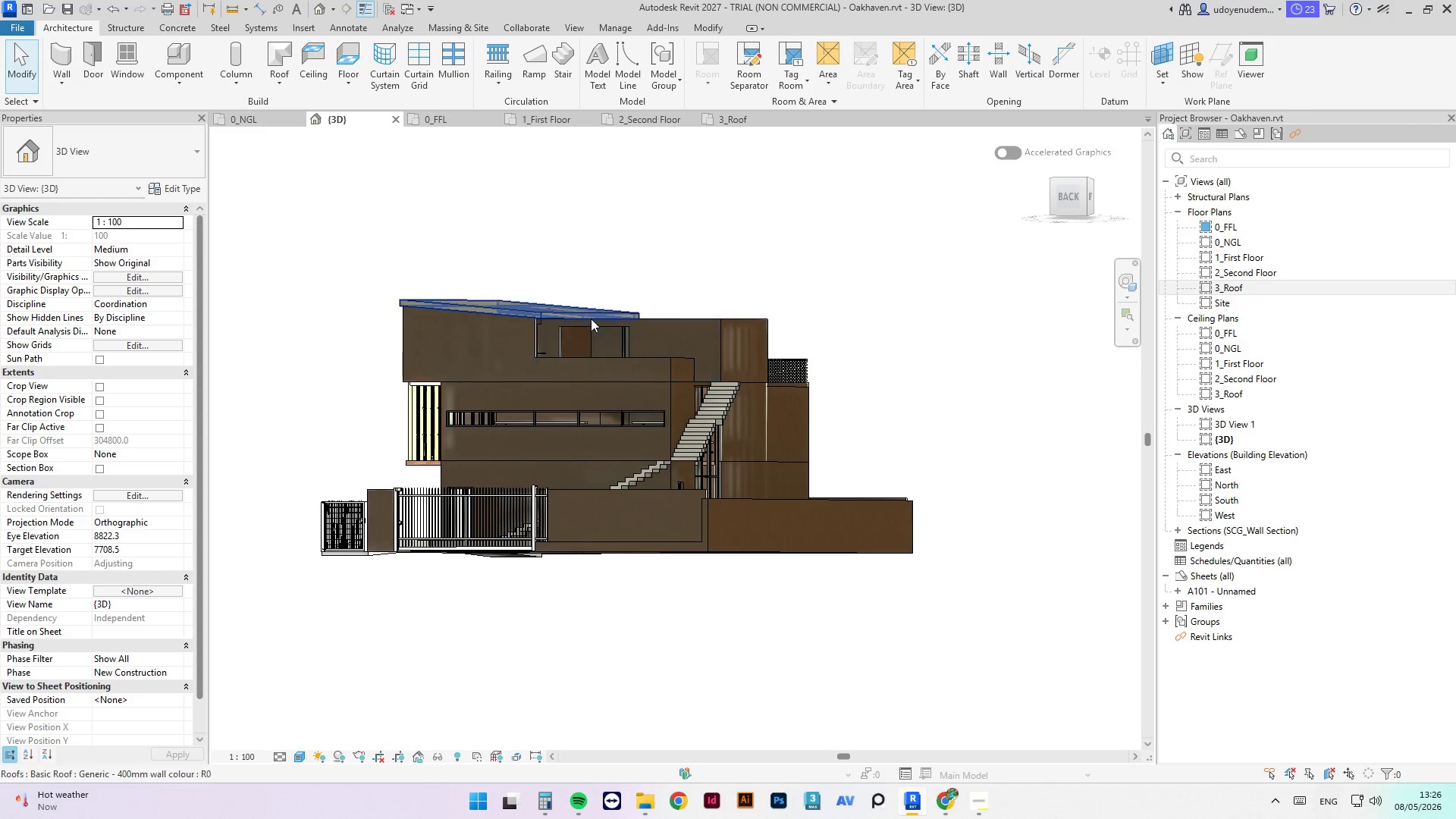 
scroll: coordinate [593, 322], scroll_direction: down, amount: 3.0
 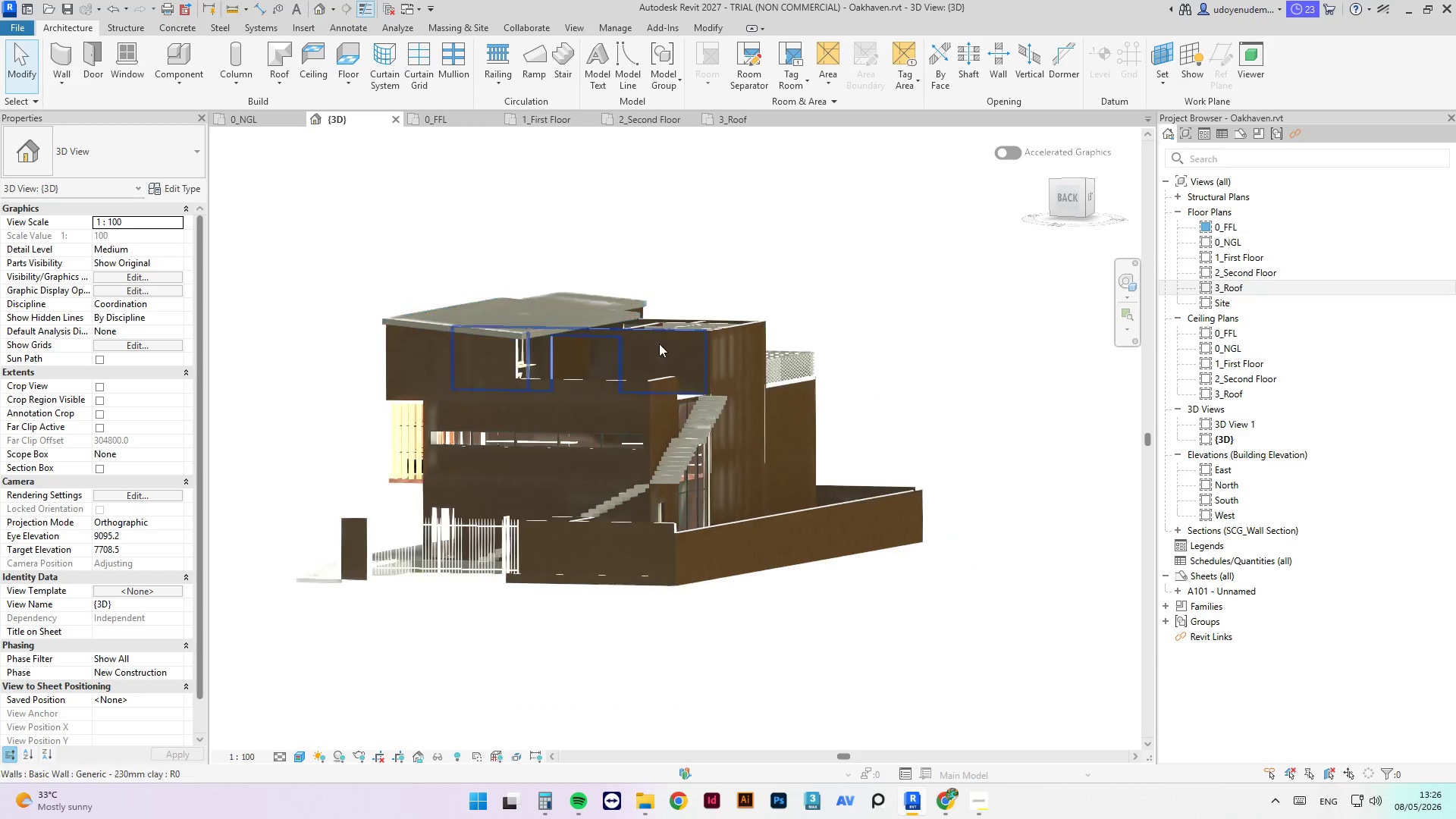 
left_click([591, 318])
 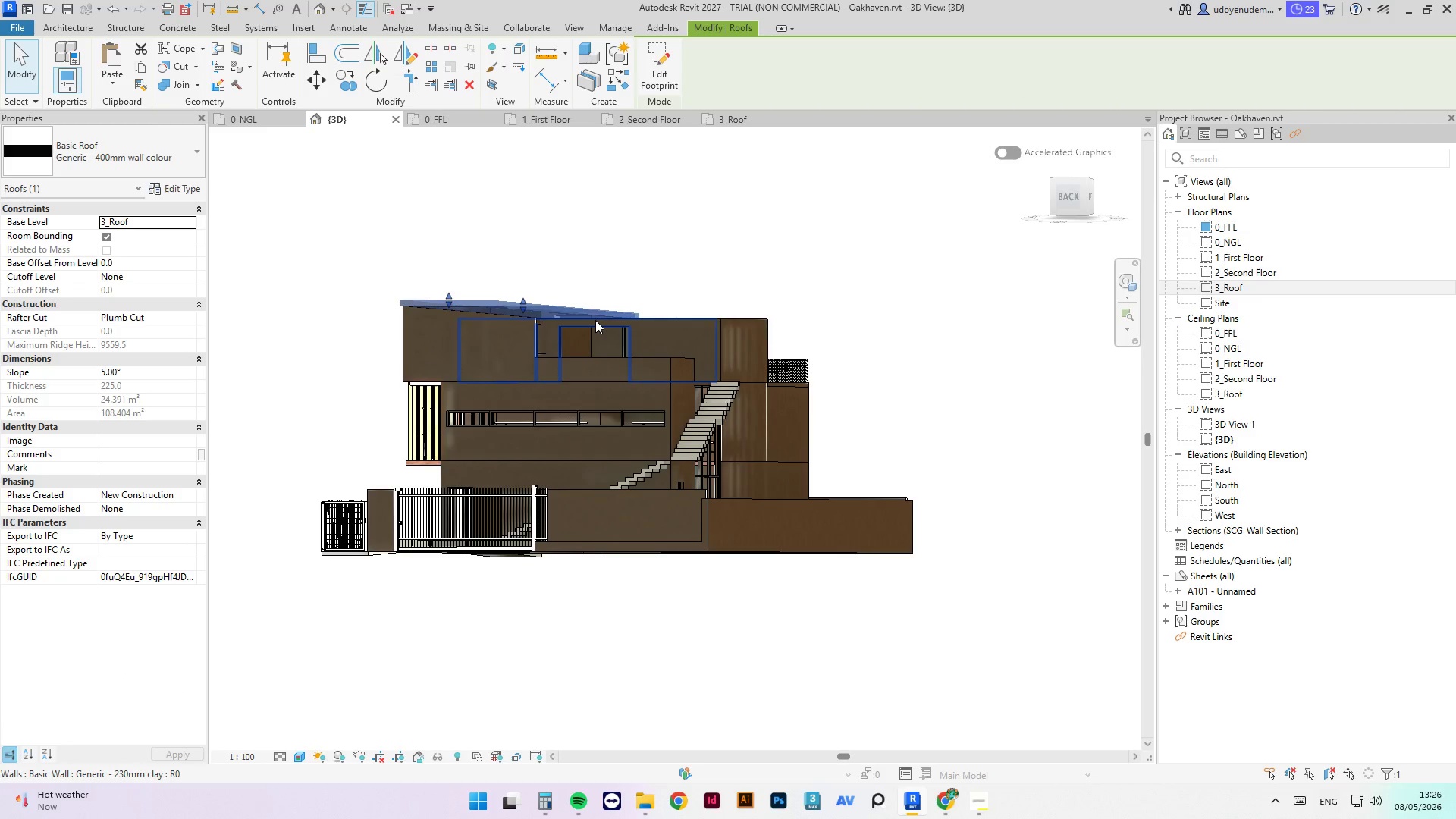 
key(Delete)
 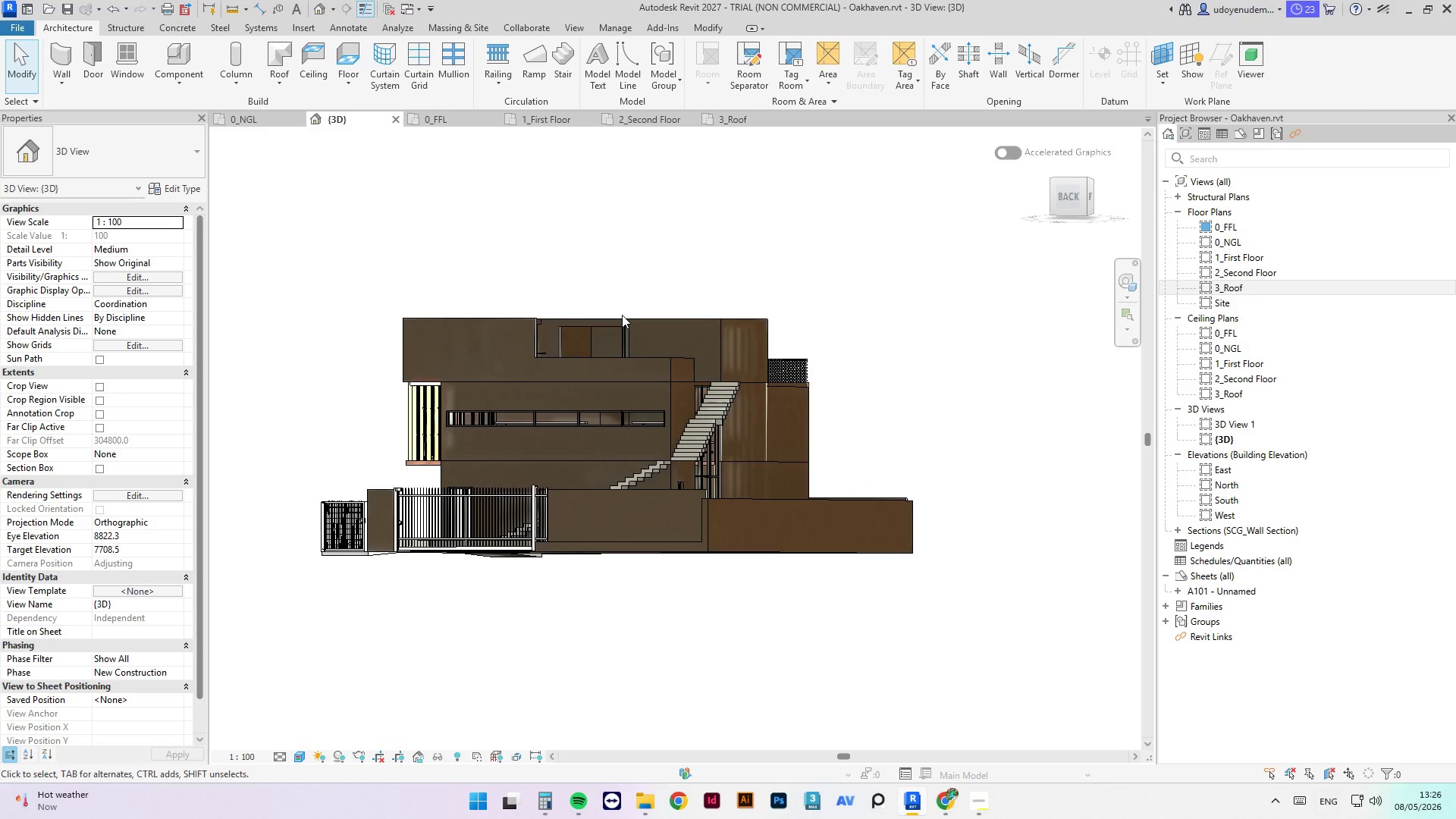 
hold_key(key=ShiftLeft, duration=6.34)
 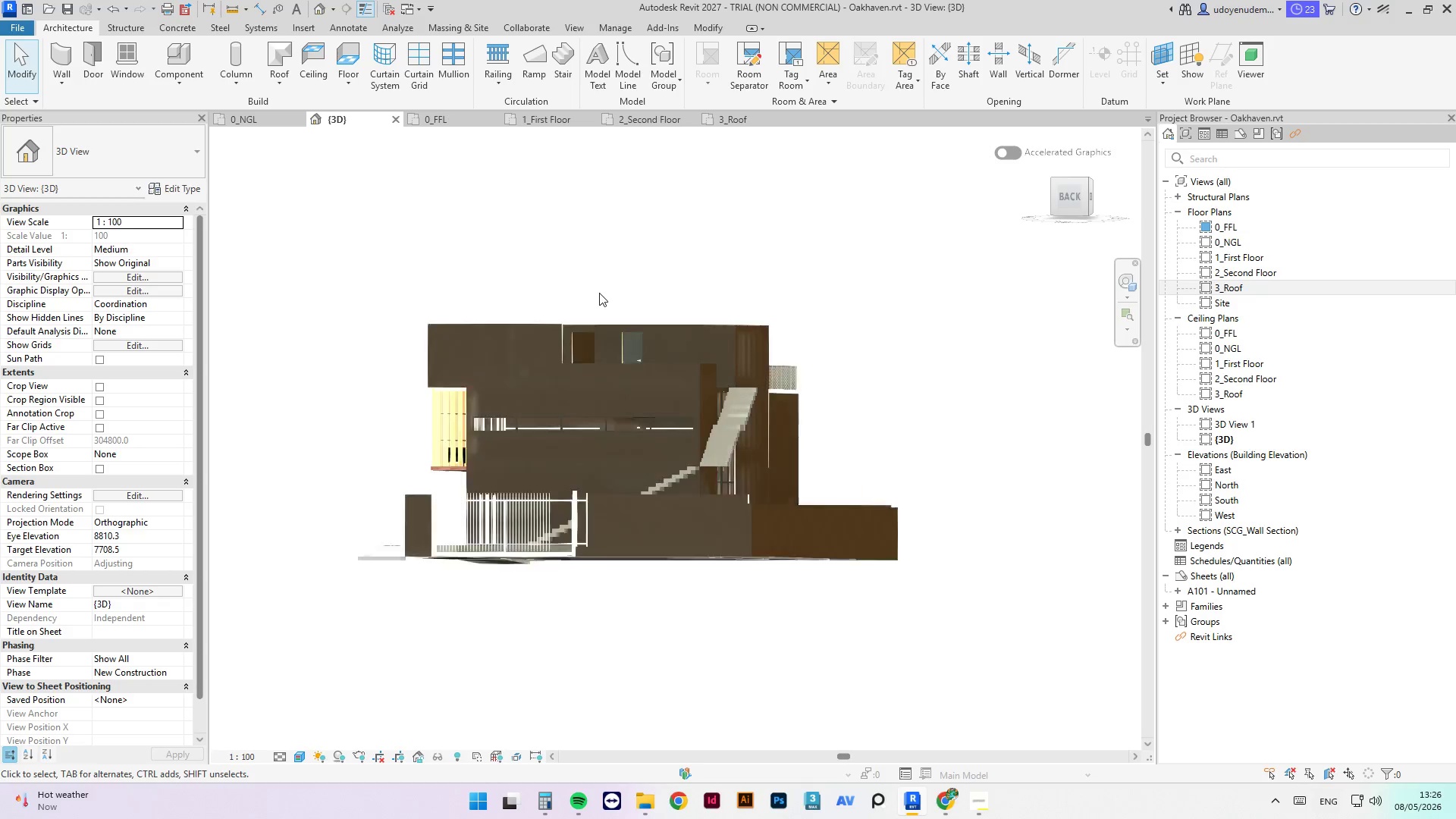 
scroll: coordinate [602, 336], scroll_direction: down, amount: 1.0
 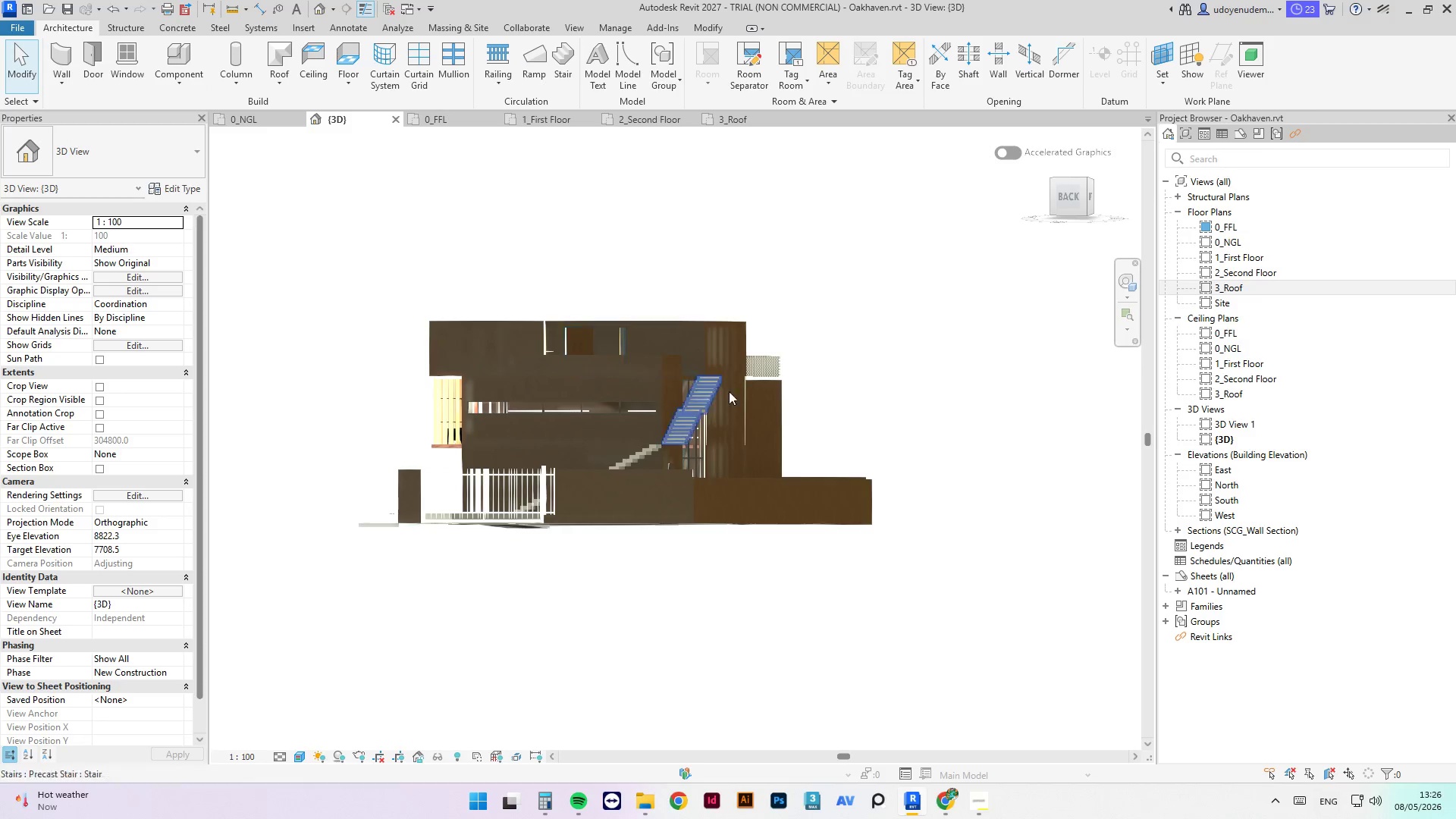 
hold_key(key=ShiftLeft, duration=2.59)
 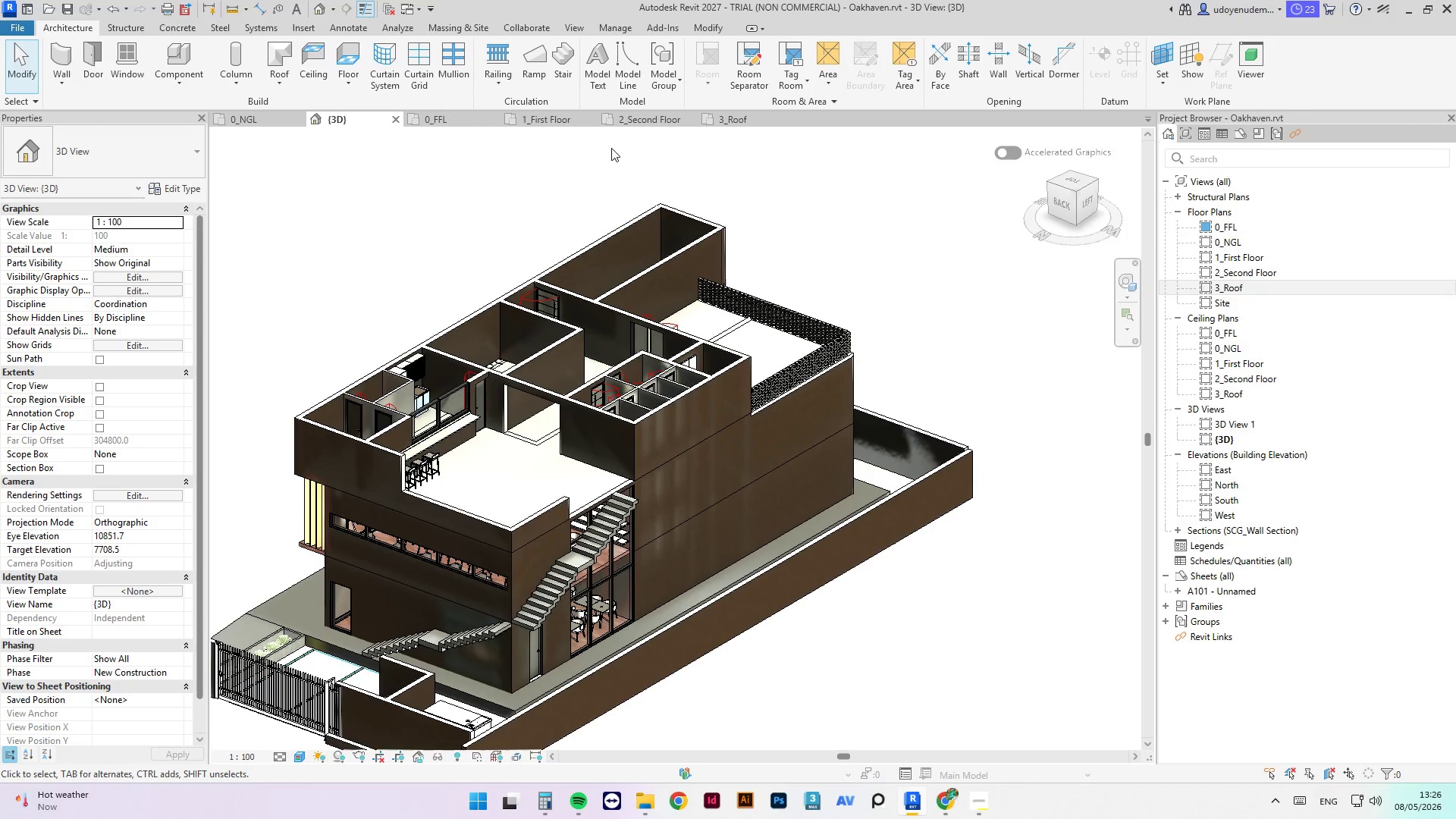 
scroll: coordinate [599, 293], scroll_direction: up, amount: 1.0
 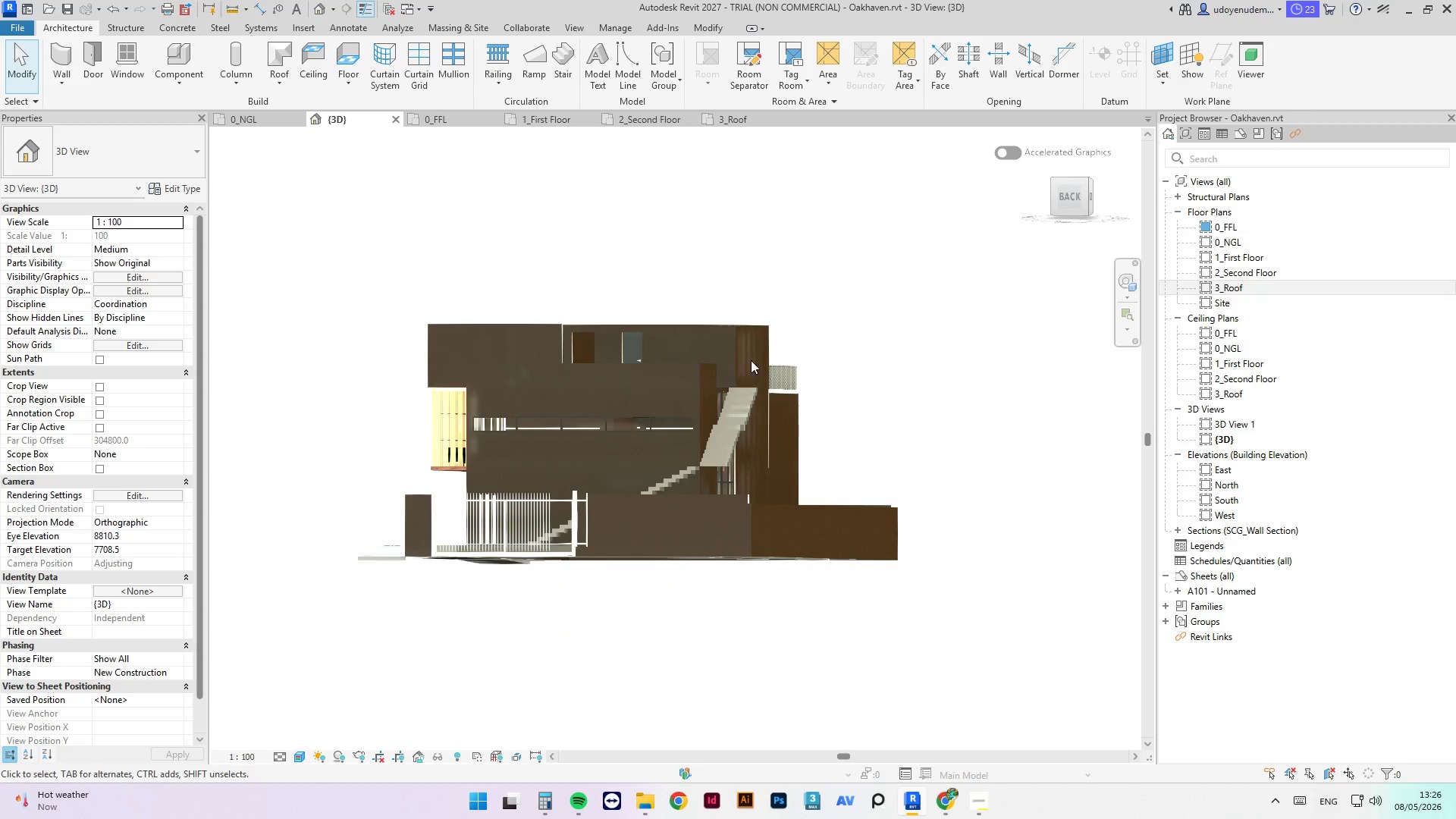 
left_click([643, 121])
 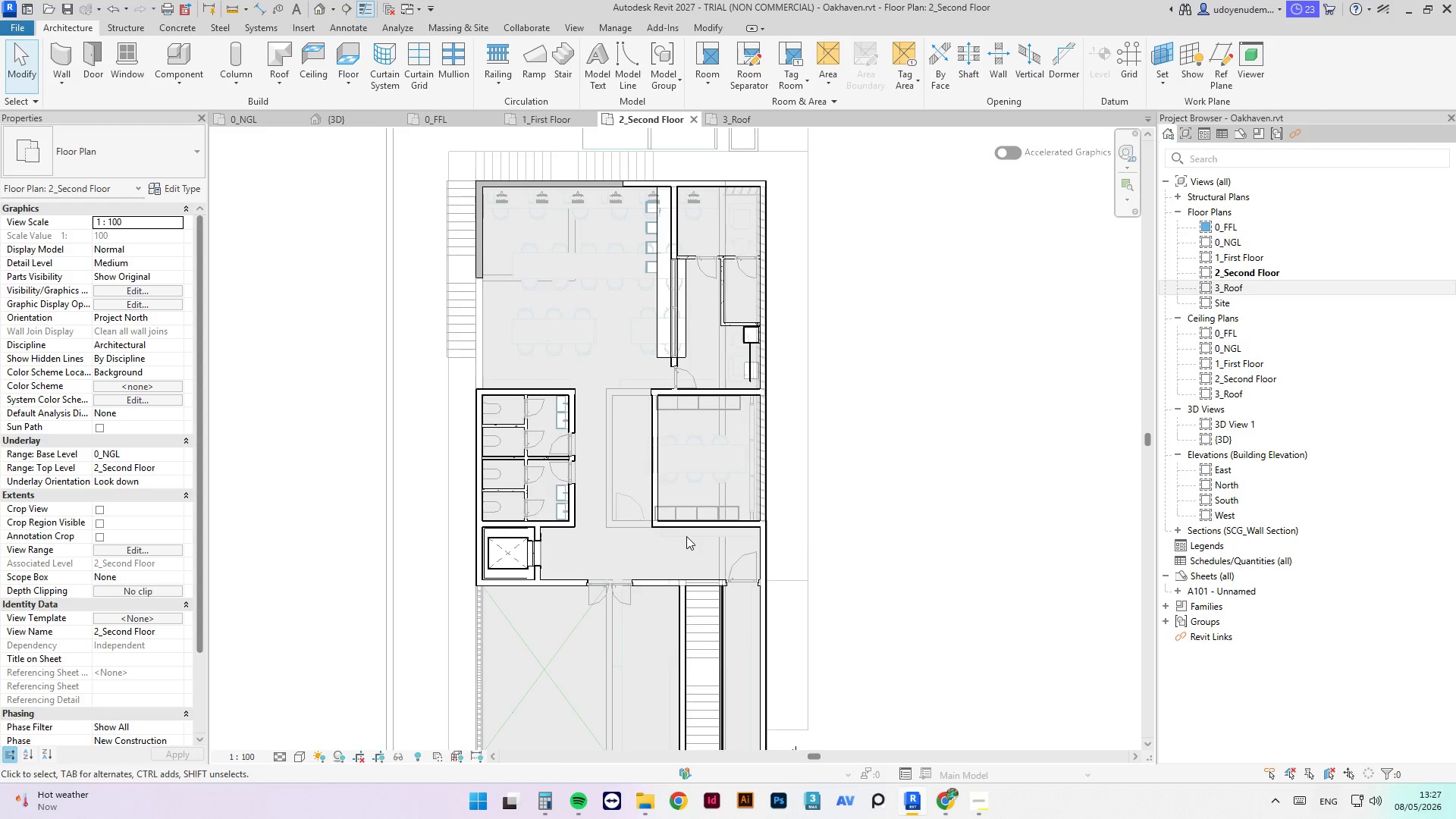 
wait(58.11)
 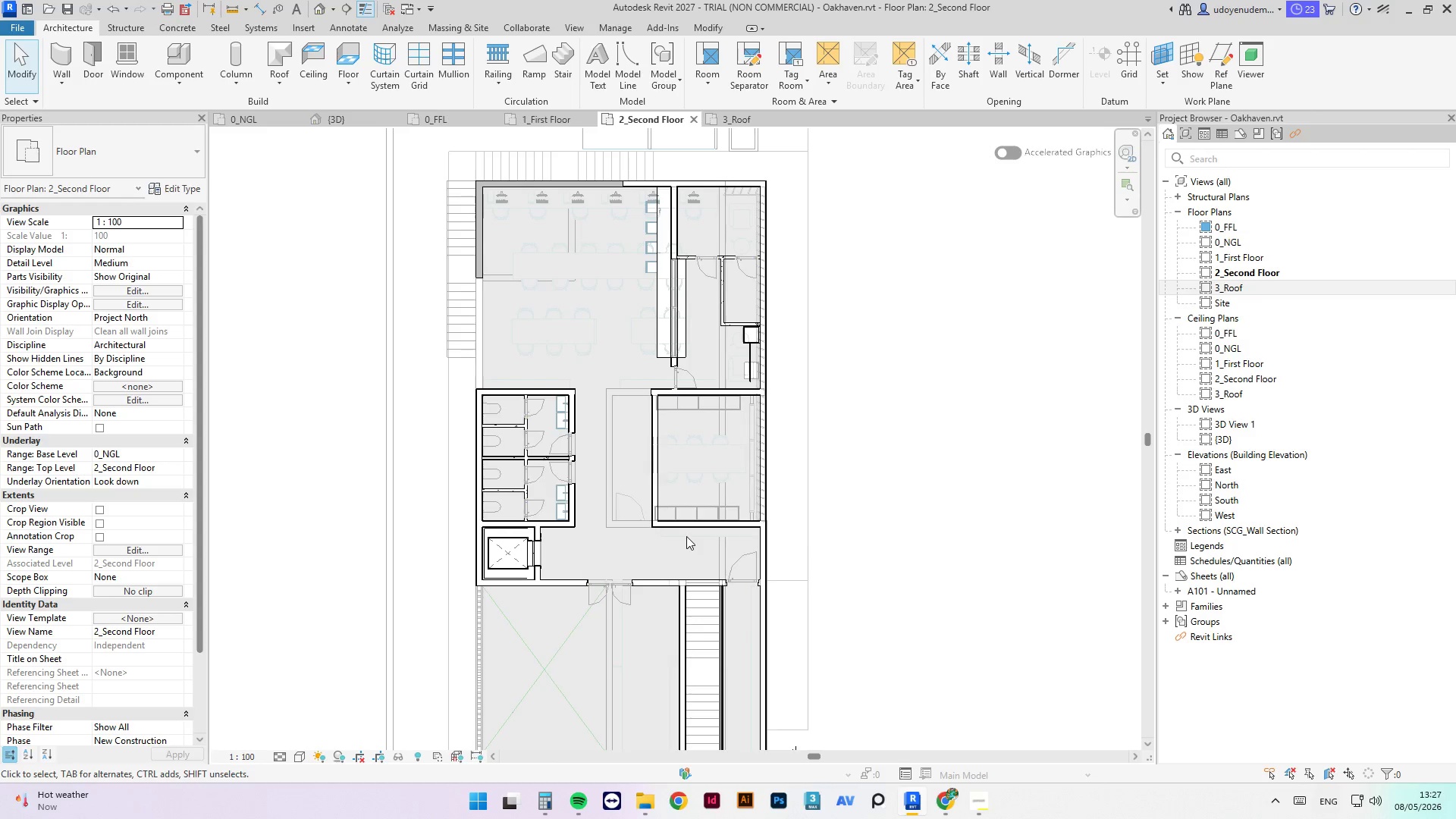 
key(Escape)
 